 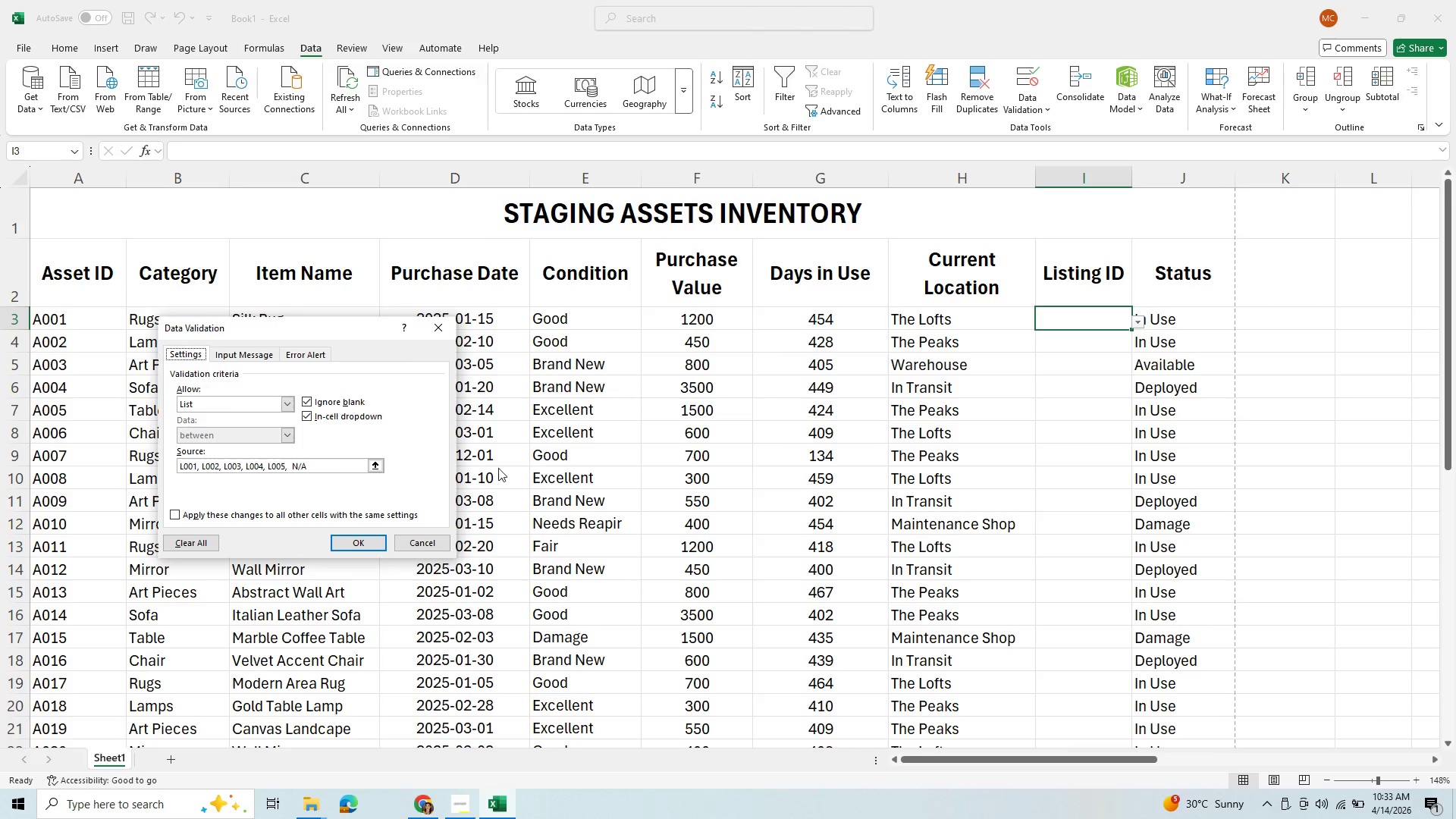 
left_click([290, 468])
 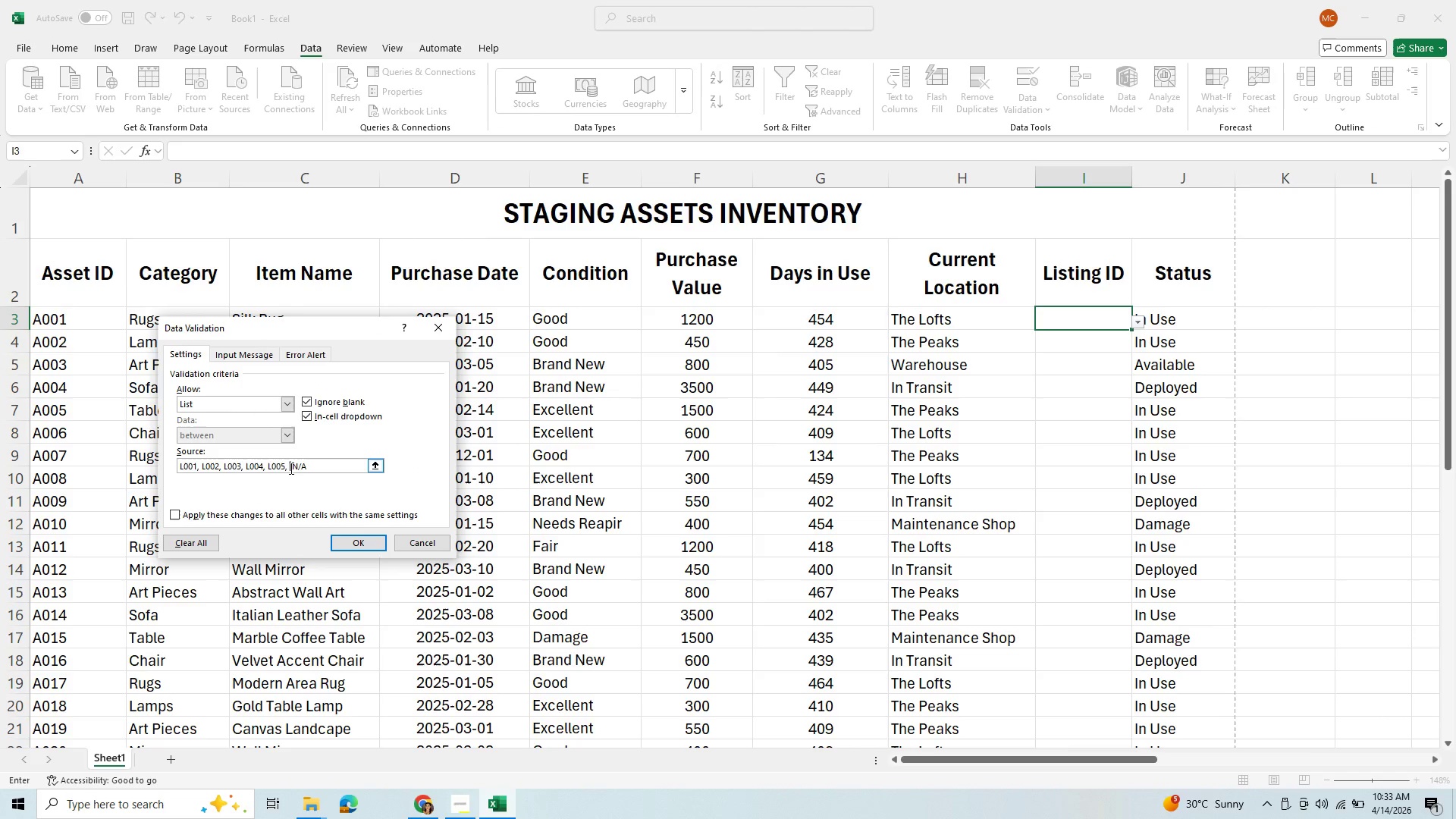 
type(L006, LOO)
key(Backspace)
key(Backspace)
type(007, L008, LOO6)
key(Backspace)
type(9,L00)
key(Backspace)
type(10)
 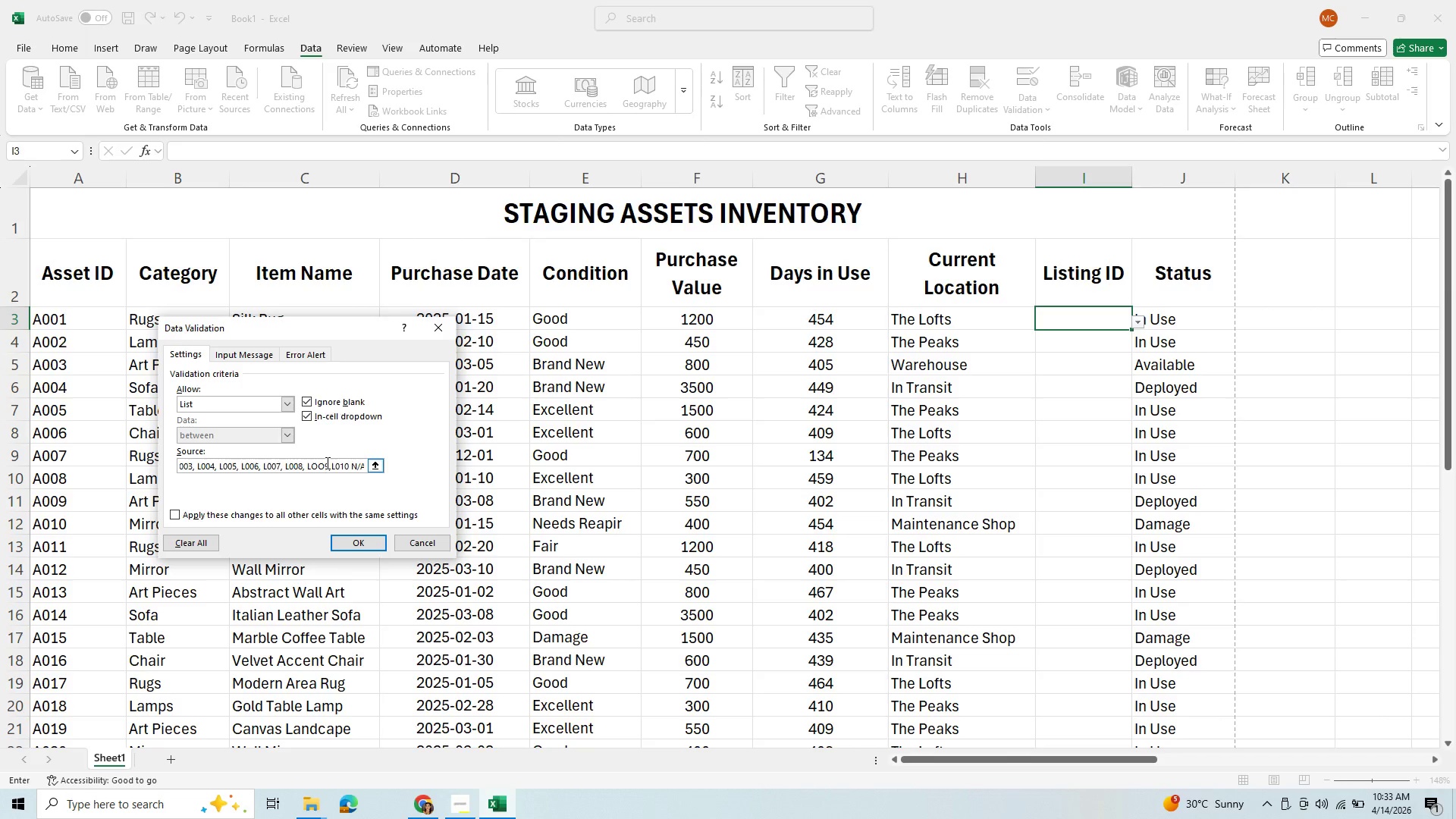 
left_click([323, 466])
 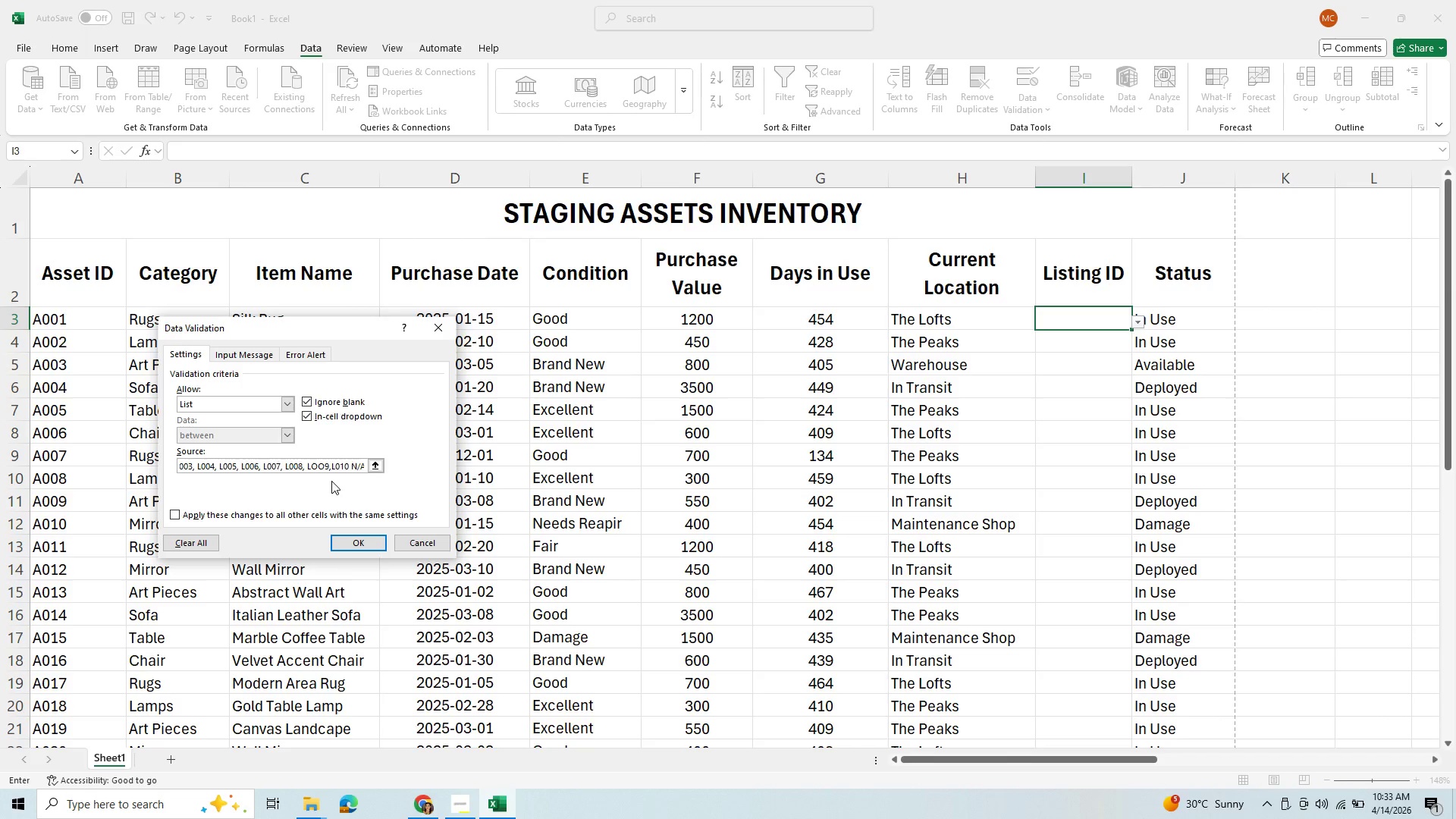 
key(Backspace)
key(Backspace)
type(009)
key(Backspace)
 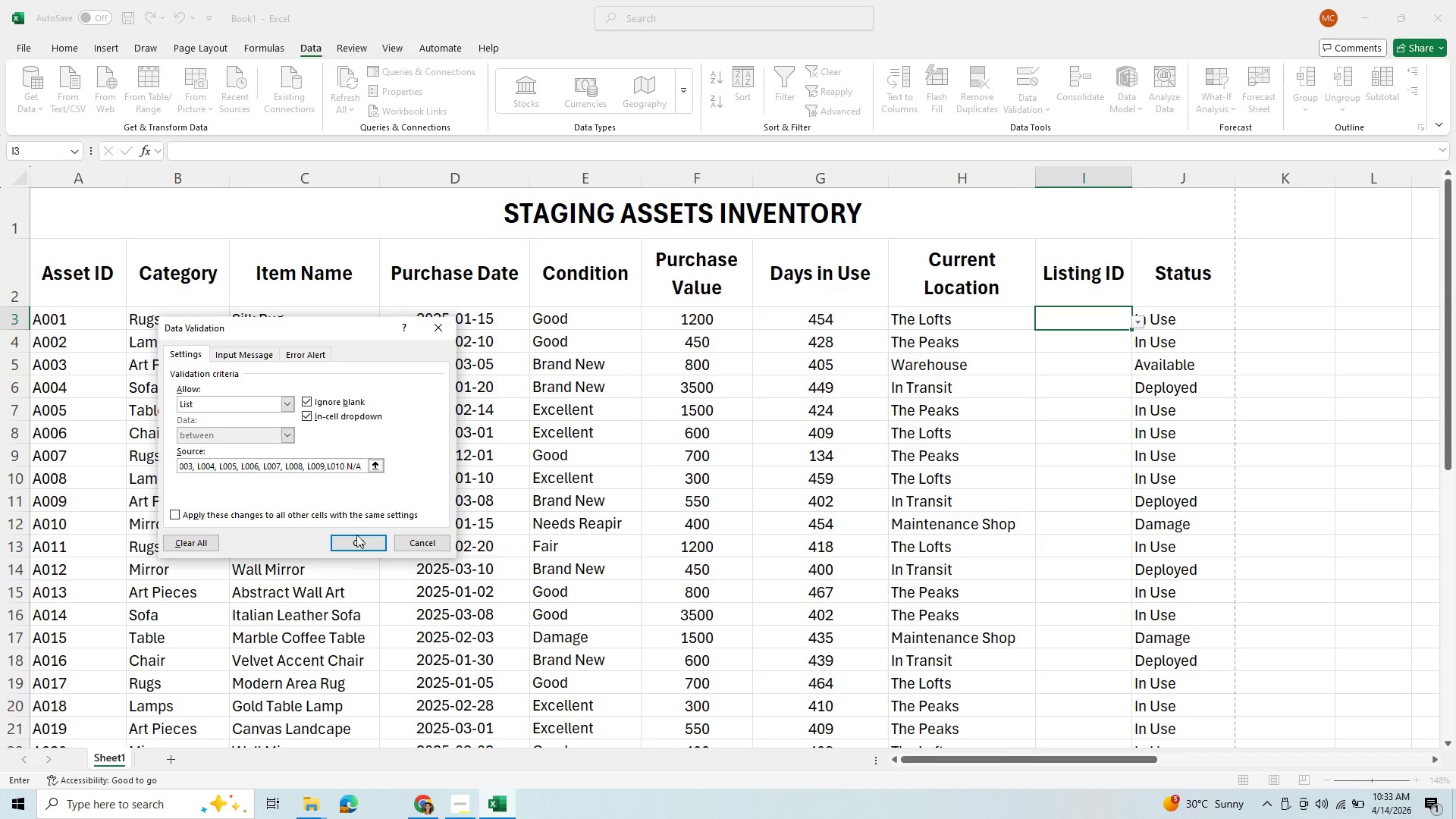 
left_click([358, 543])
 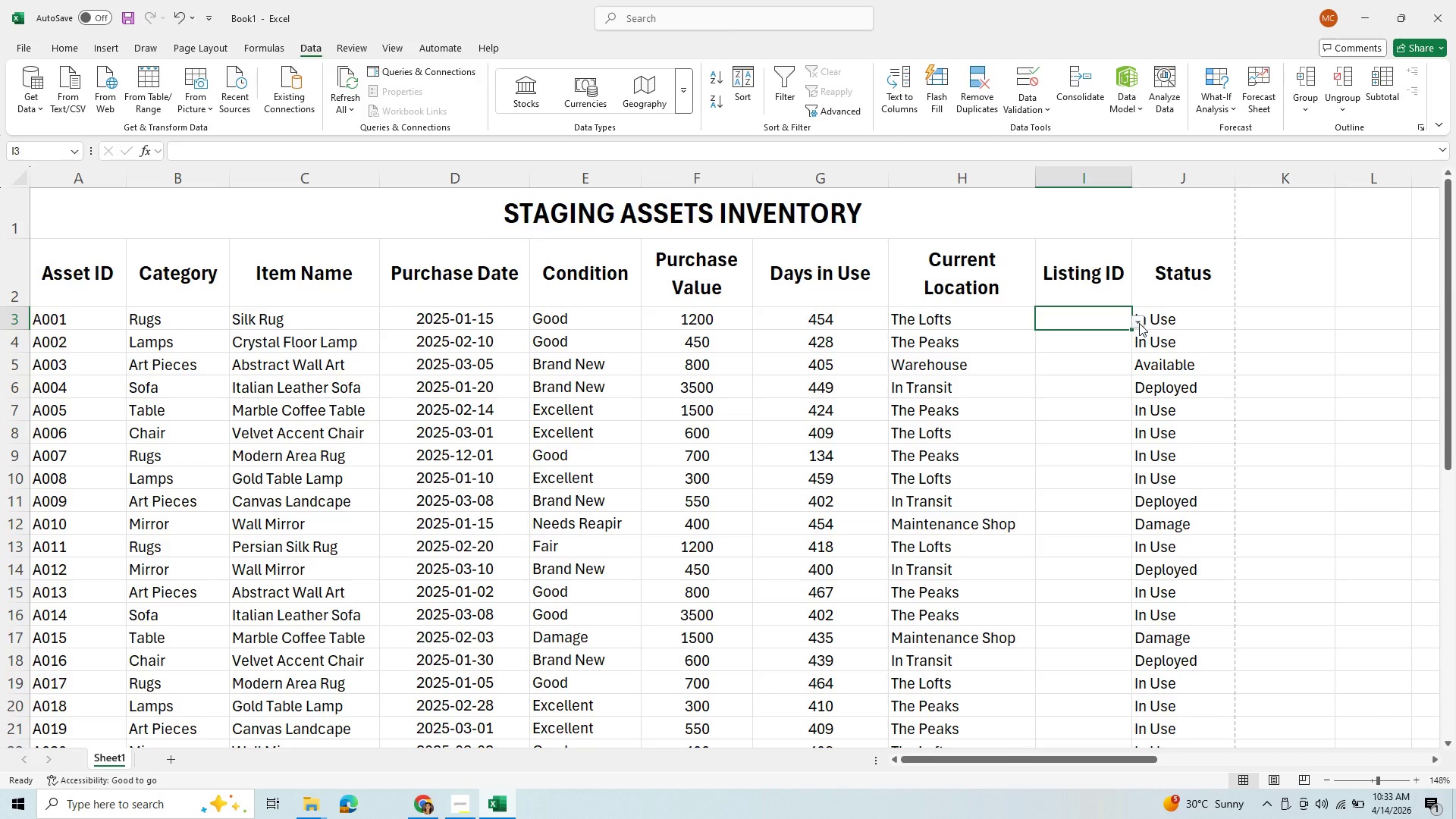 
left_click([1139, 323])
 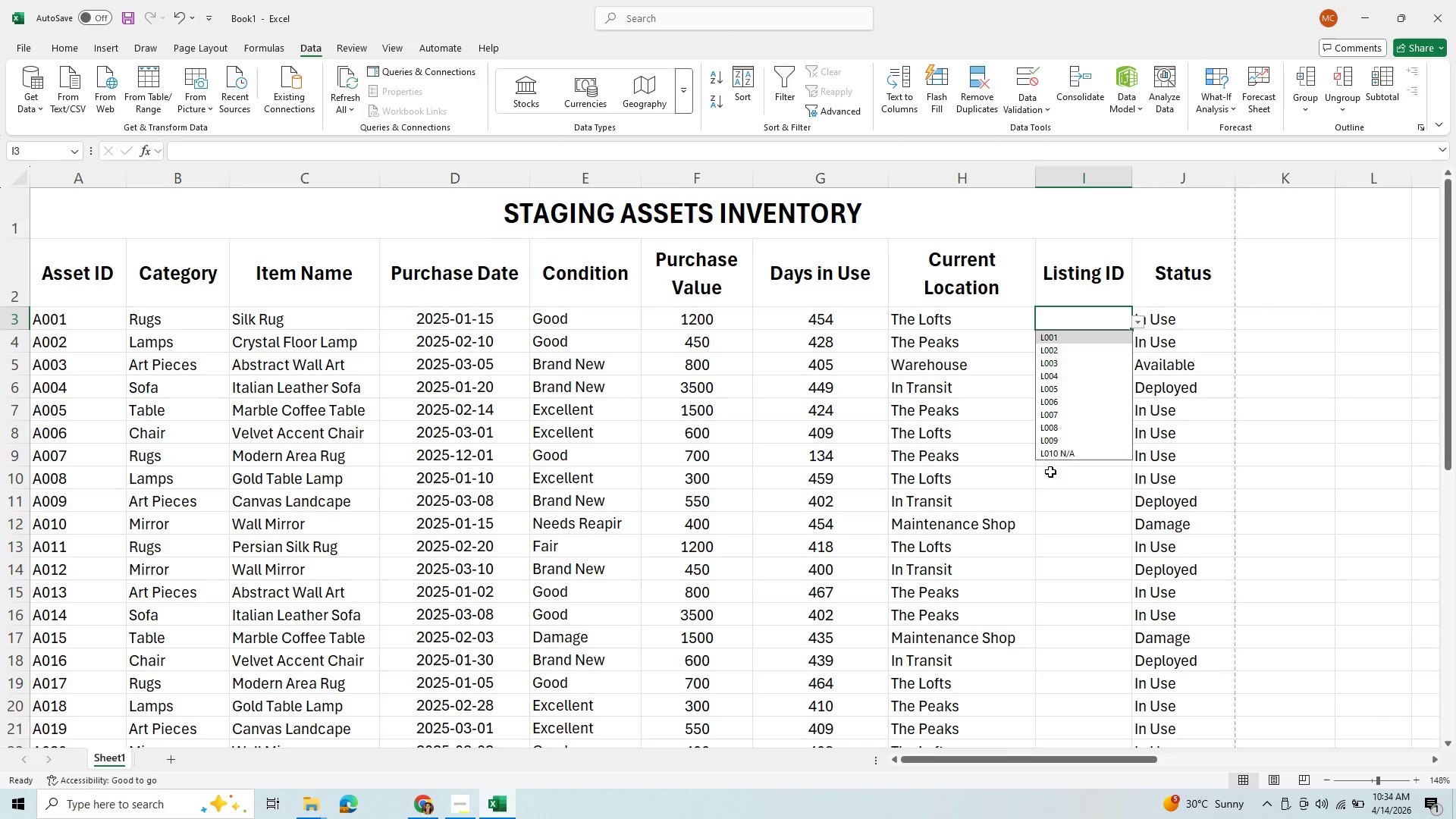 
wait(7.76)
 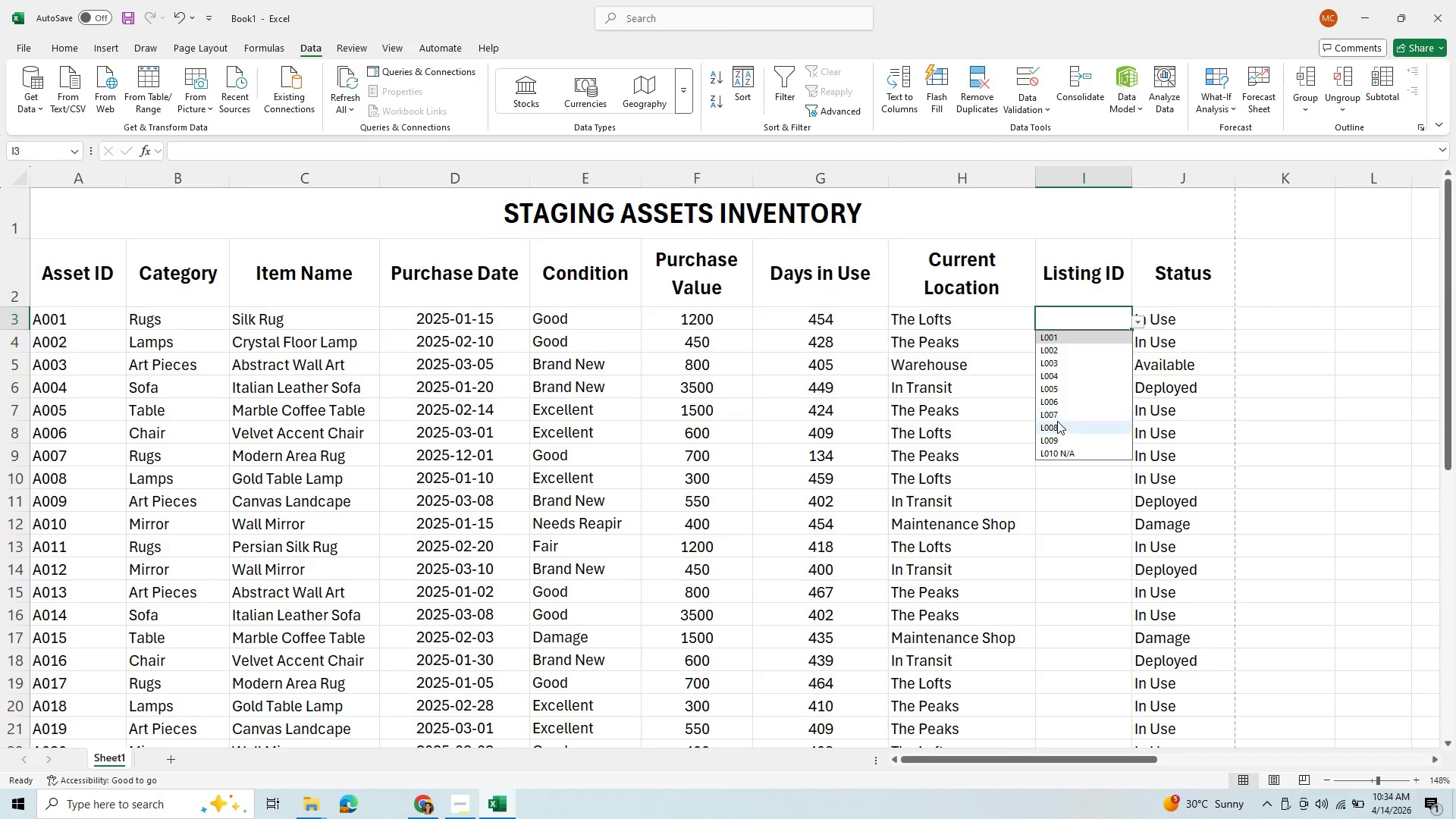 
left_click([1014, 80])
 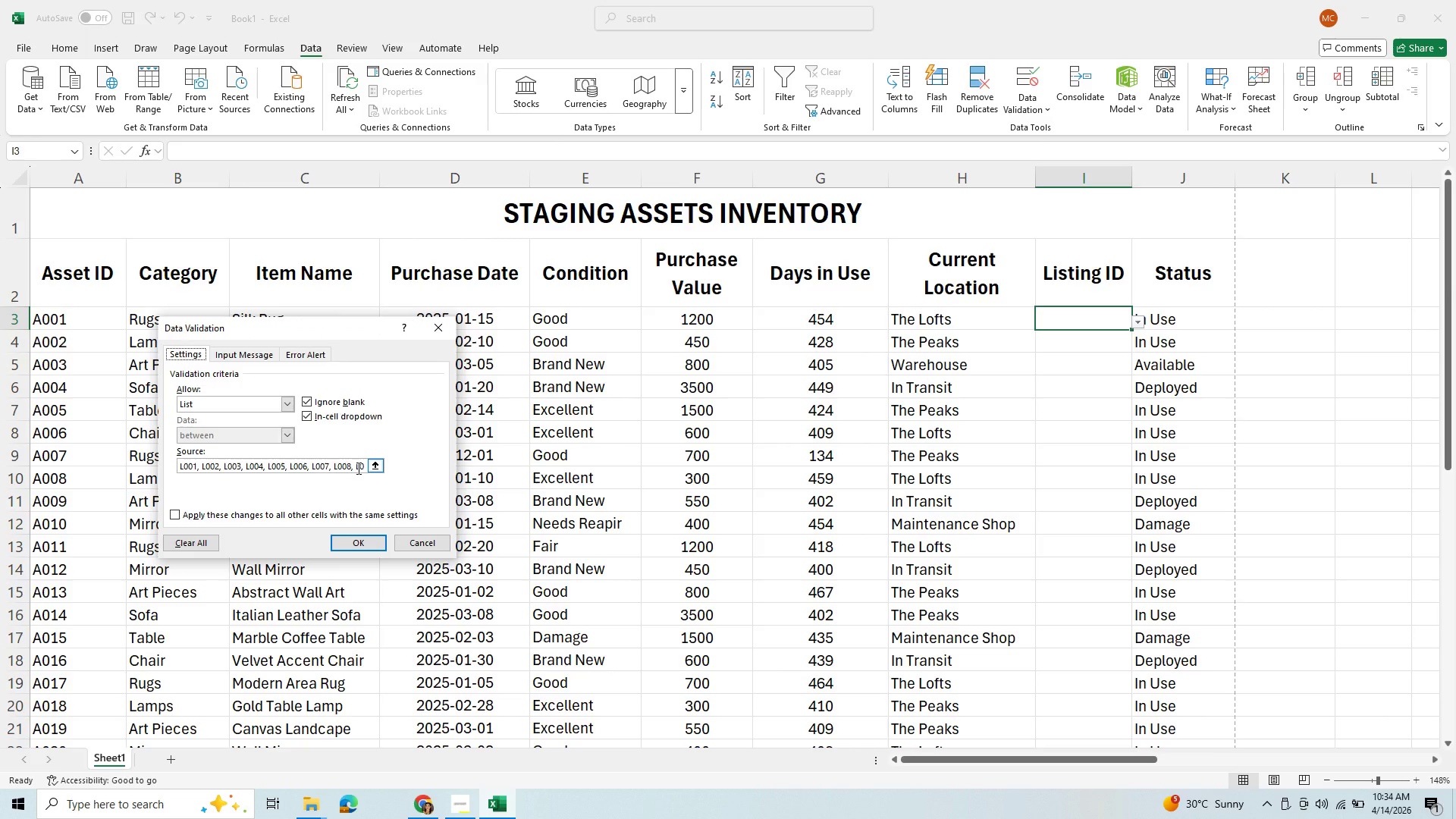 
left_click([359, 468])
 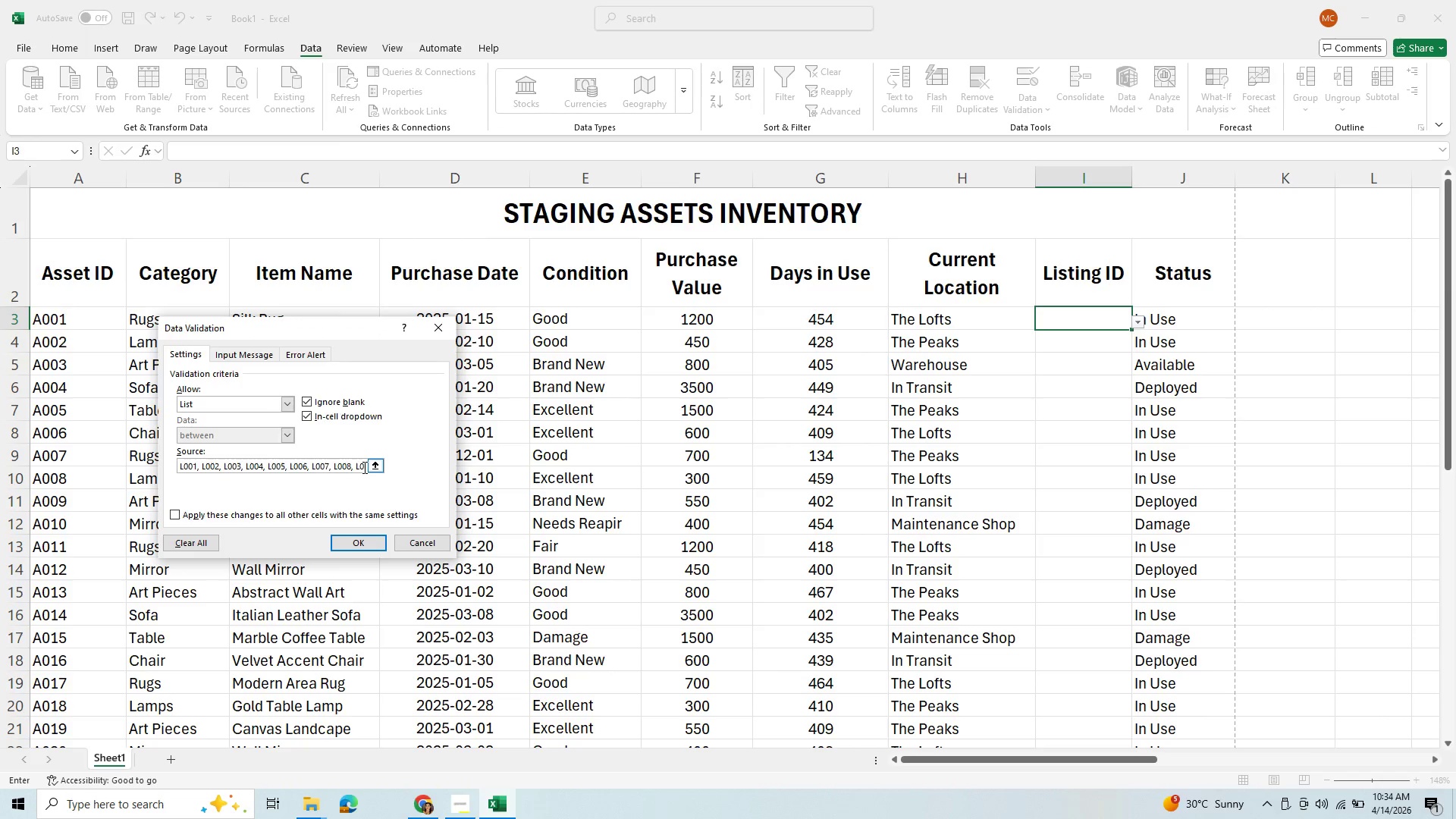 
left_click([363, 467])
 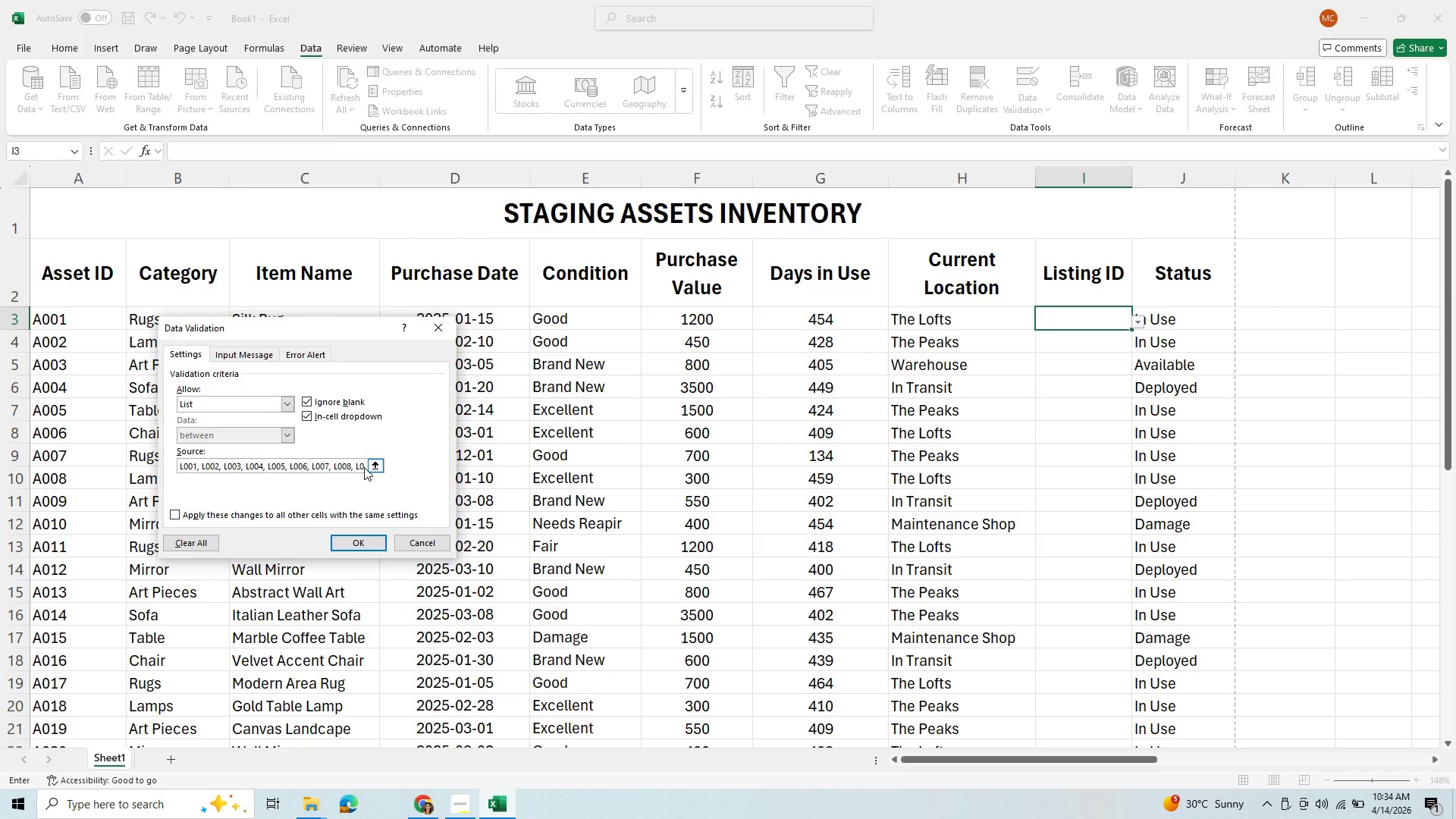 
key(ArrowRight)
 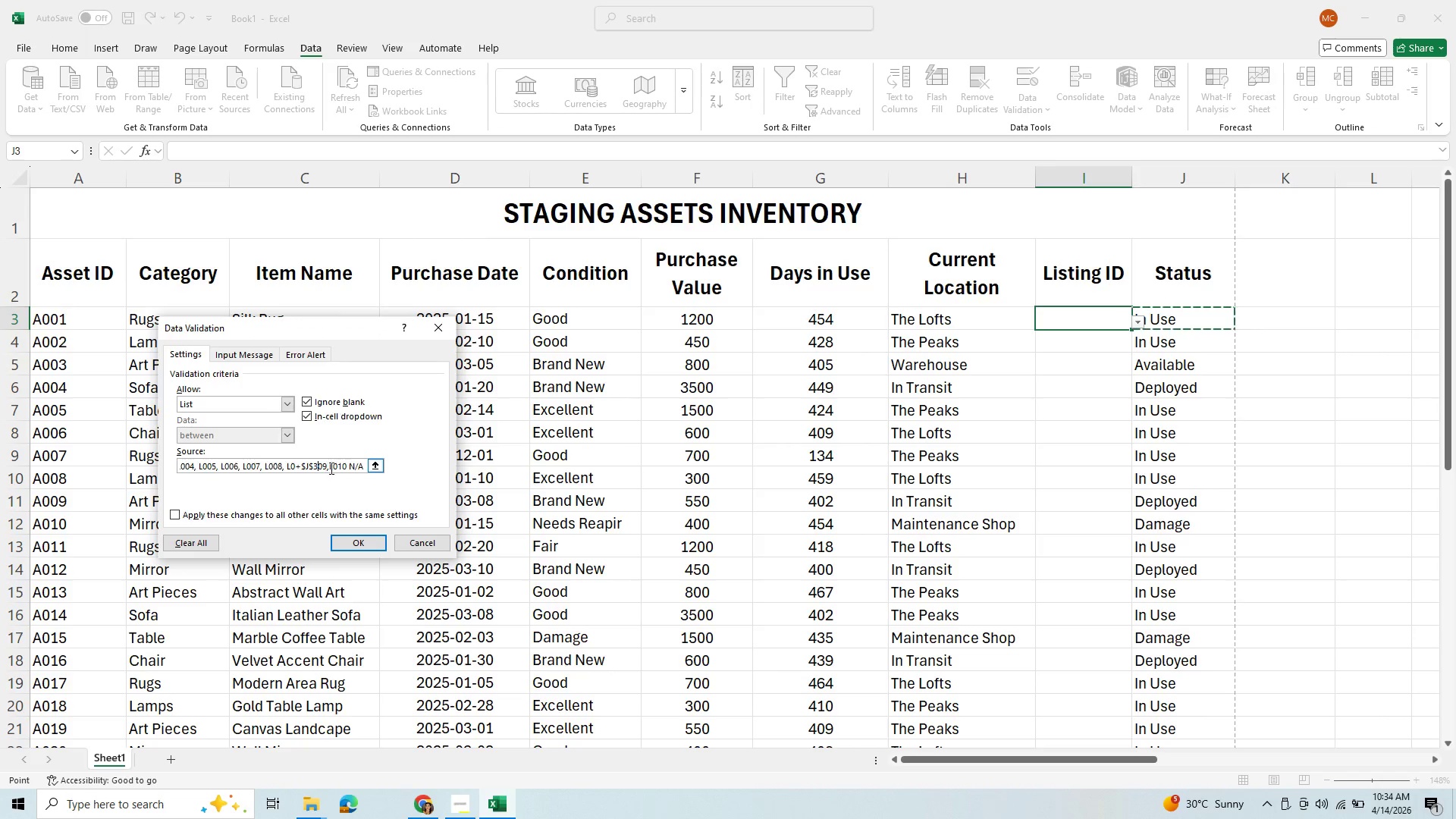 
left_click([347, 469])
 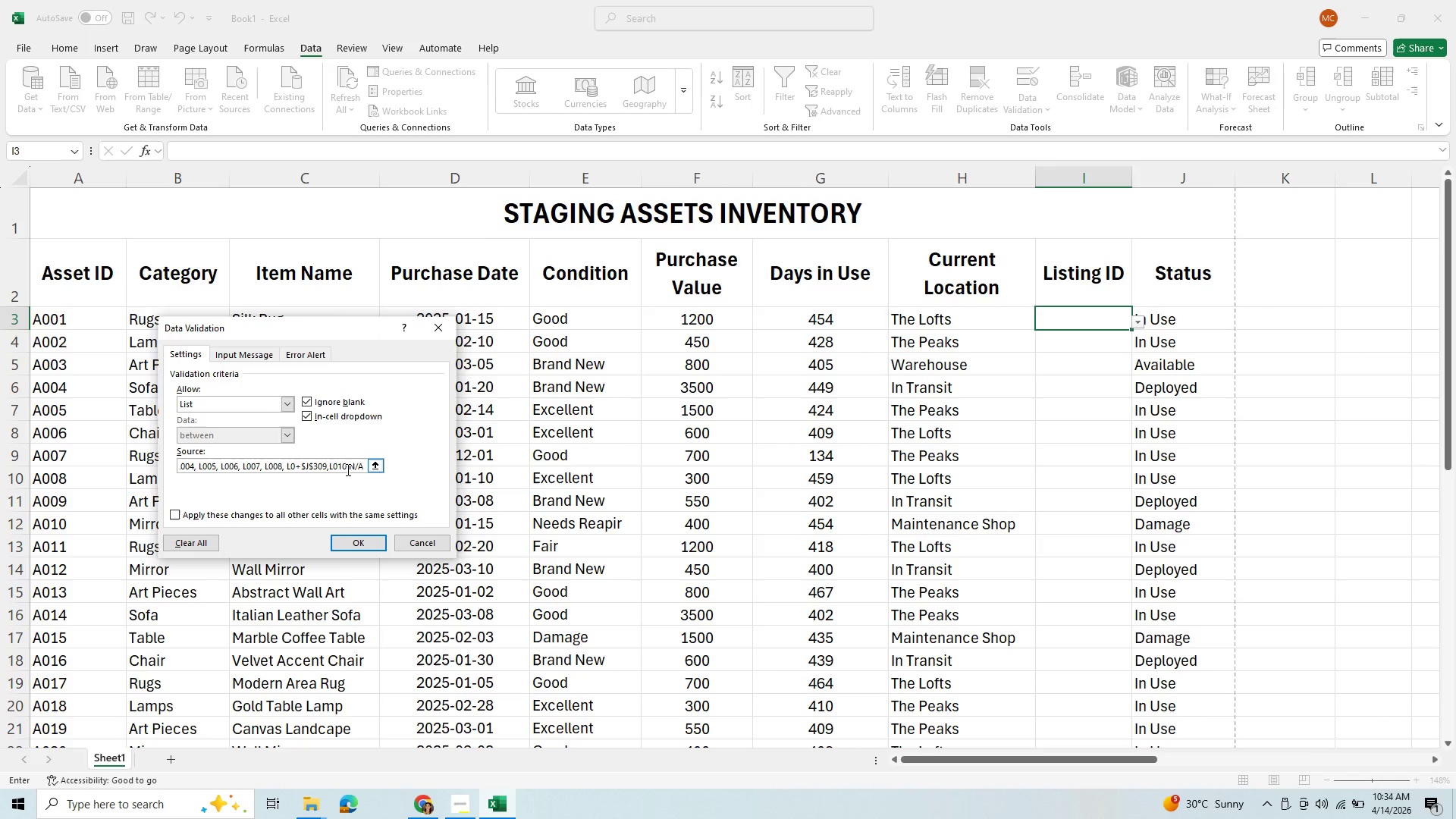 
key(Comma)
 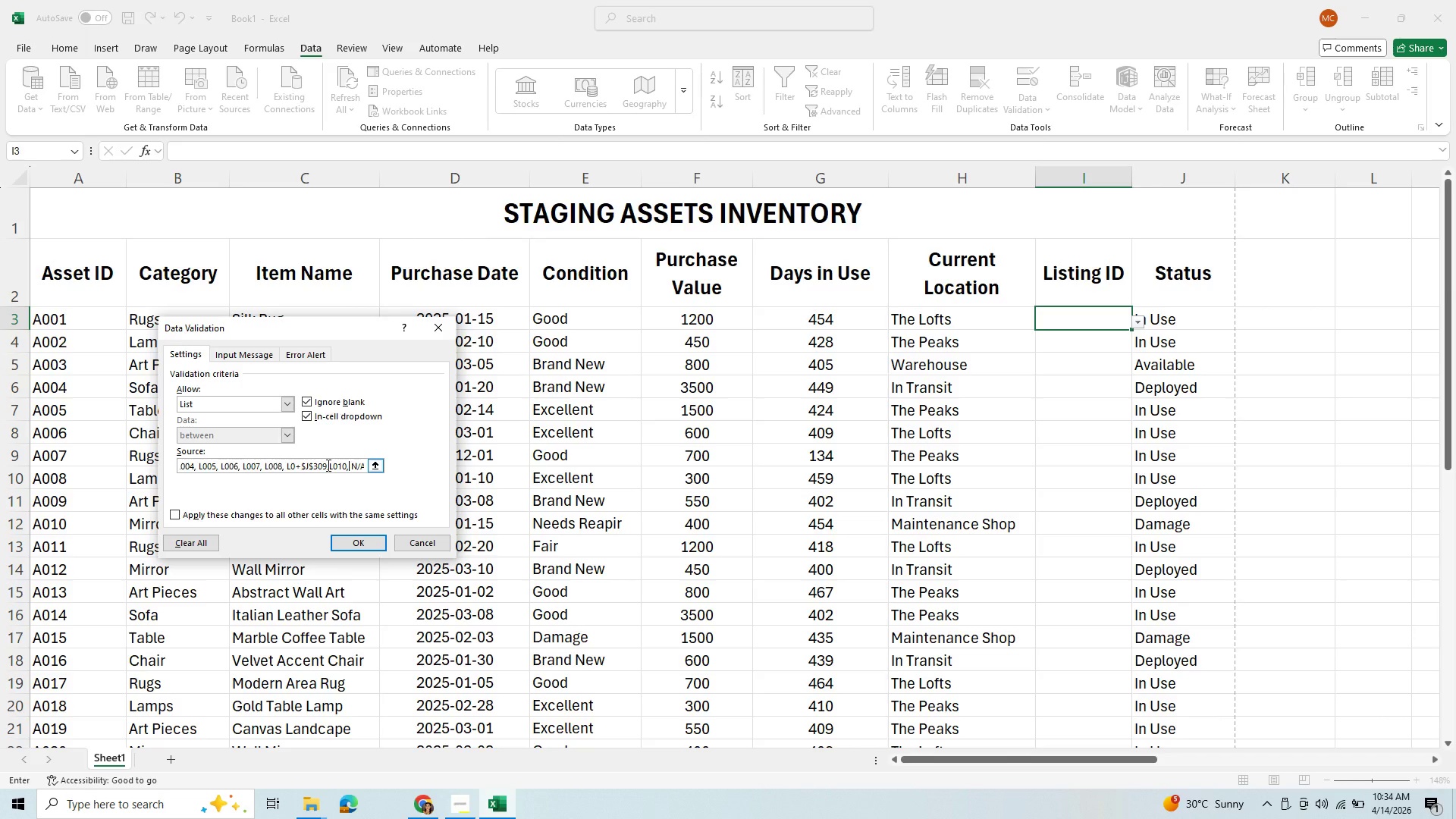 
left_click([323, 466])
 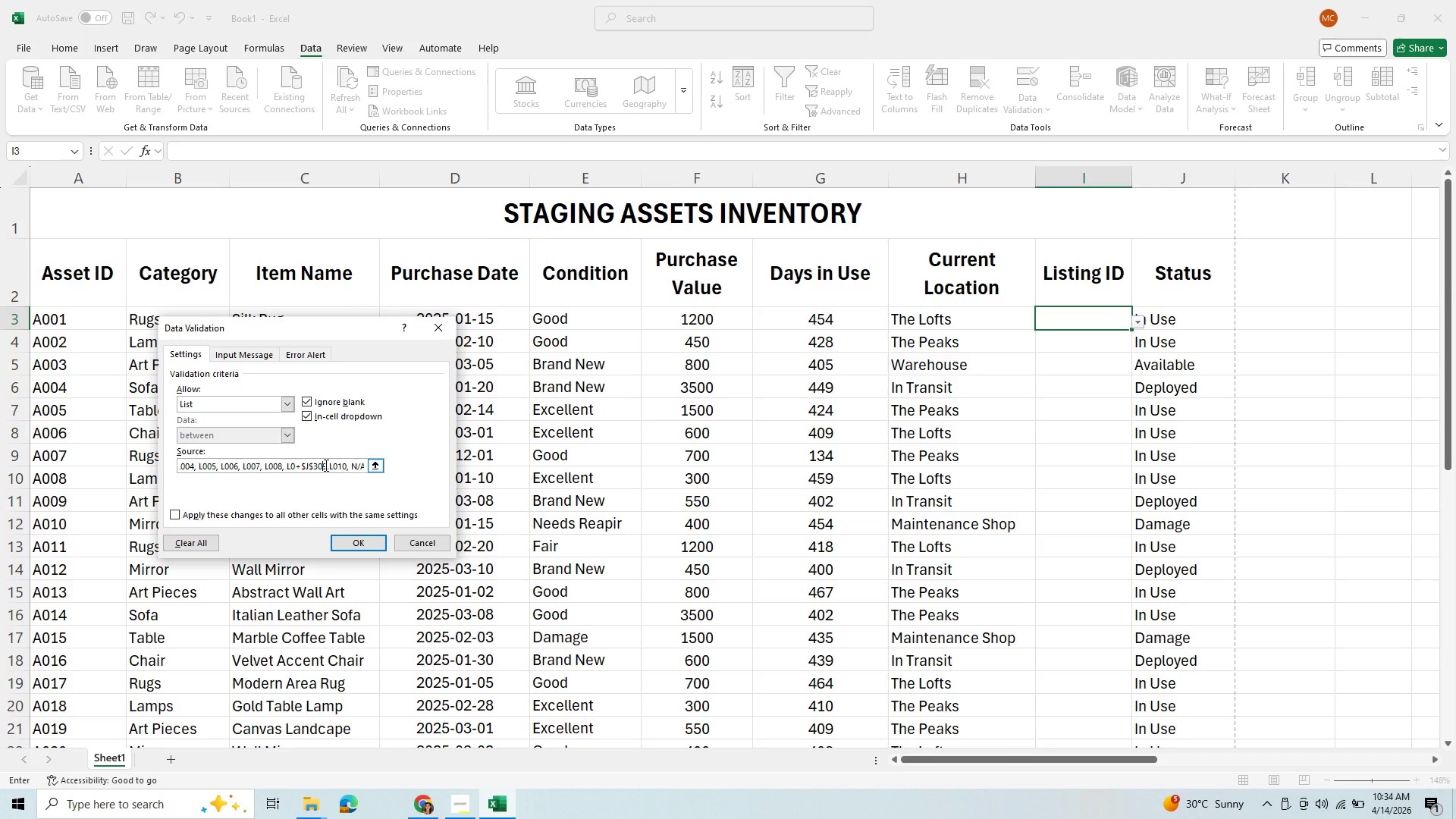 
left_click([326, 465])
 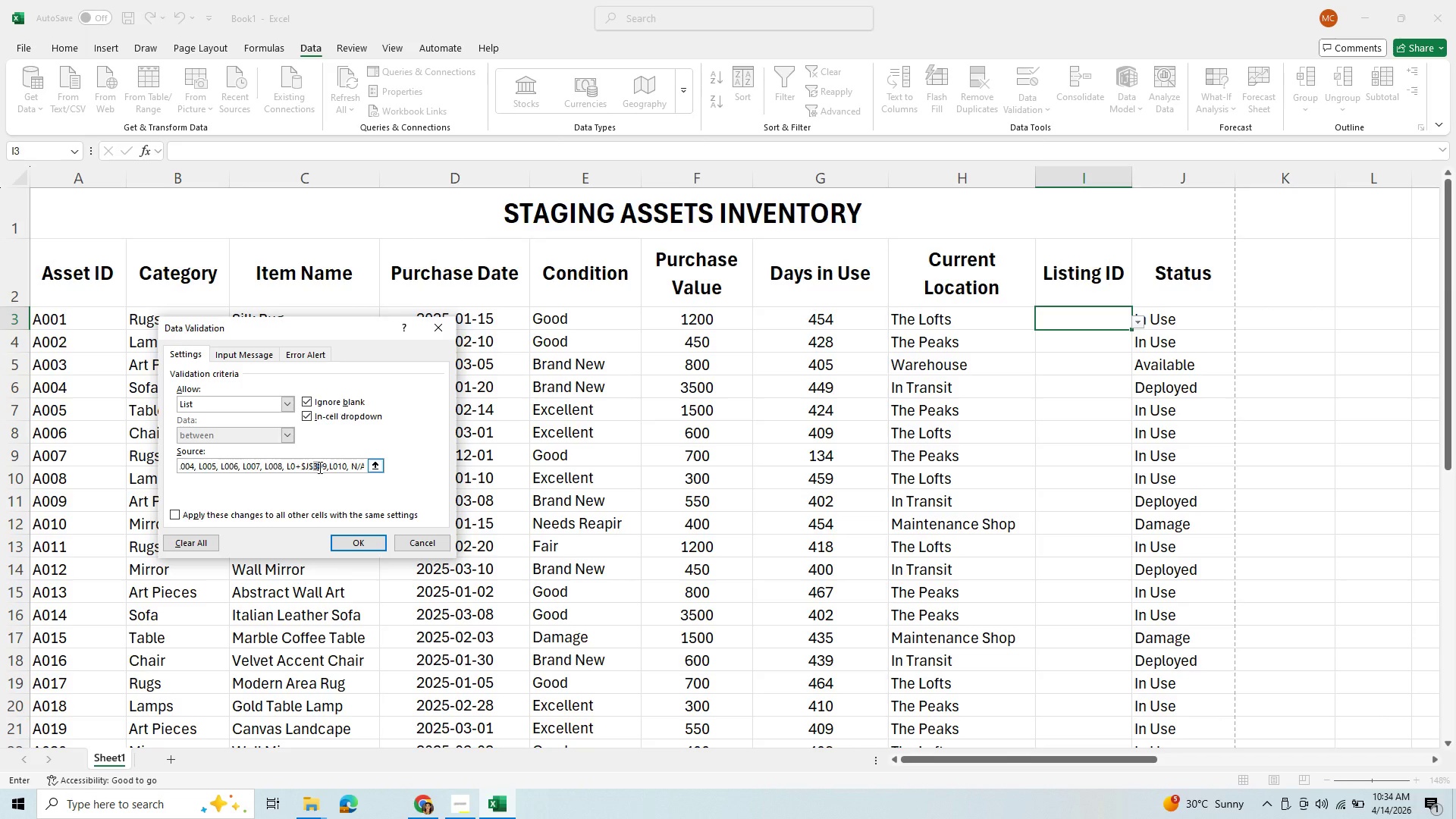 
key(Backspace)
 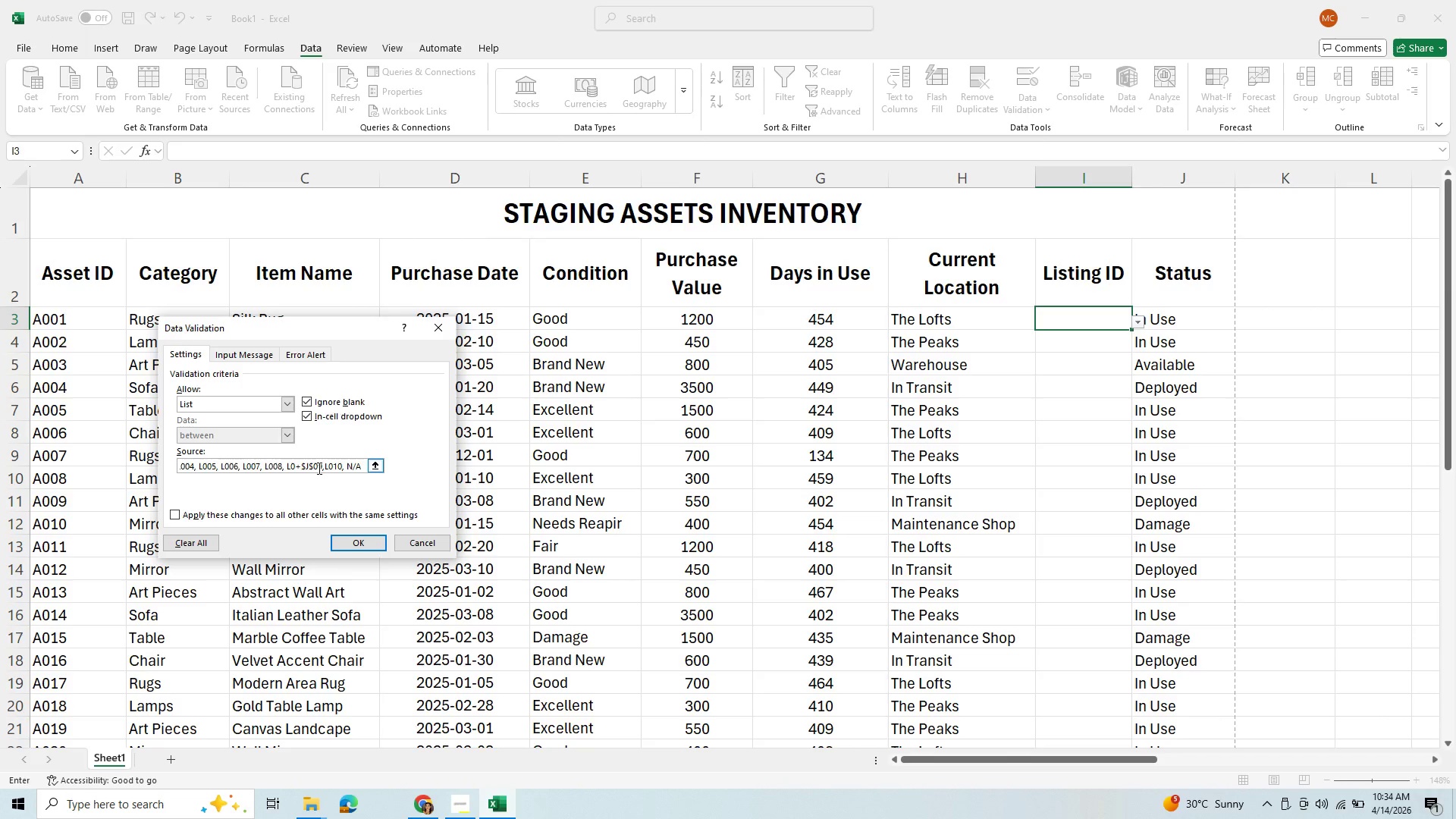 
key(Backspace)
 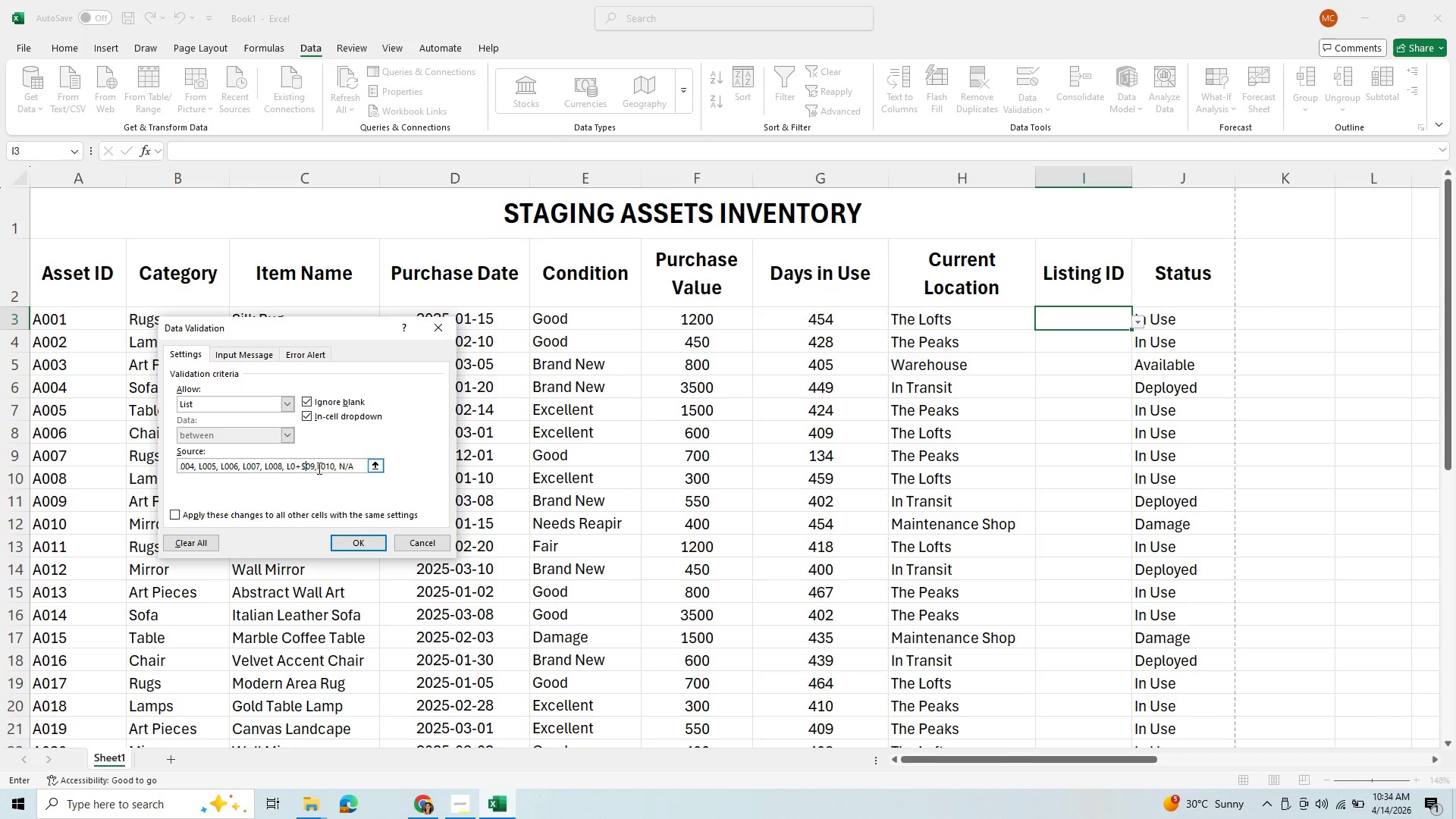 
key(Backspace)
 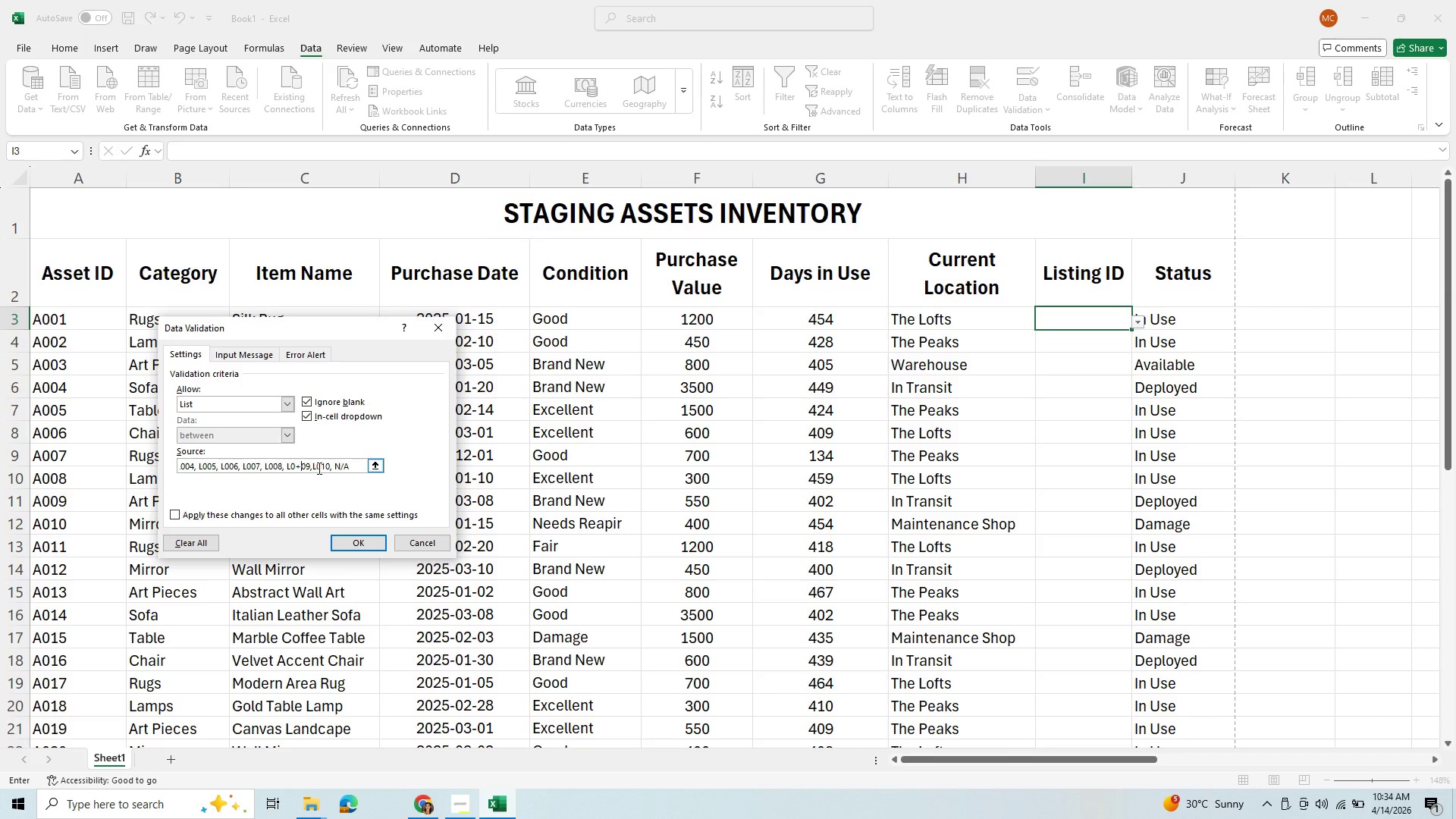 
key(Backspace)
 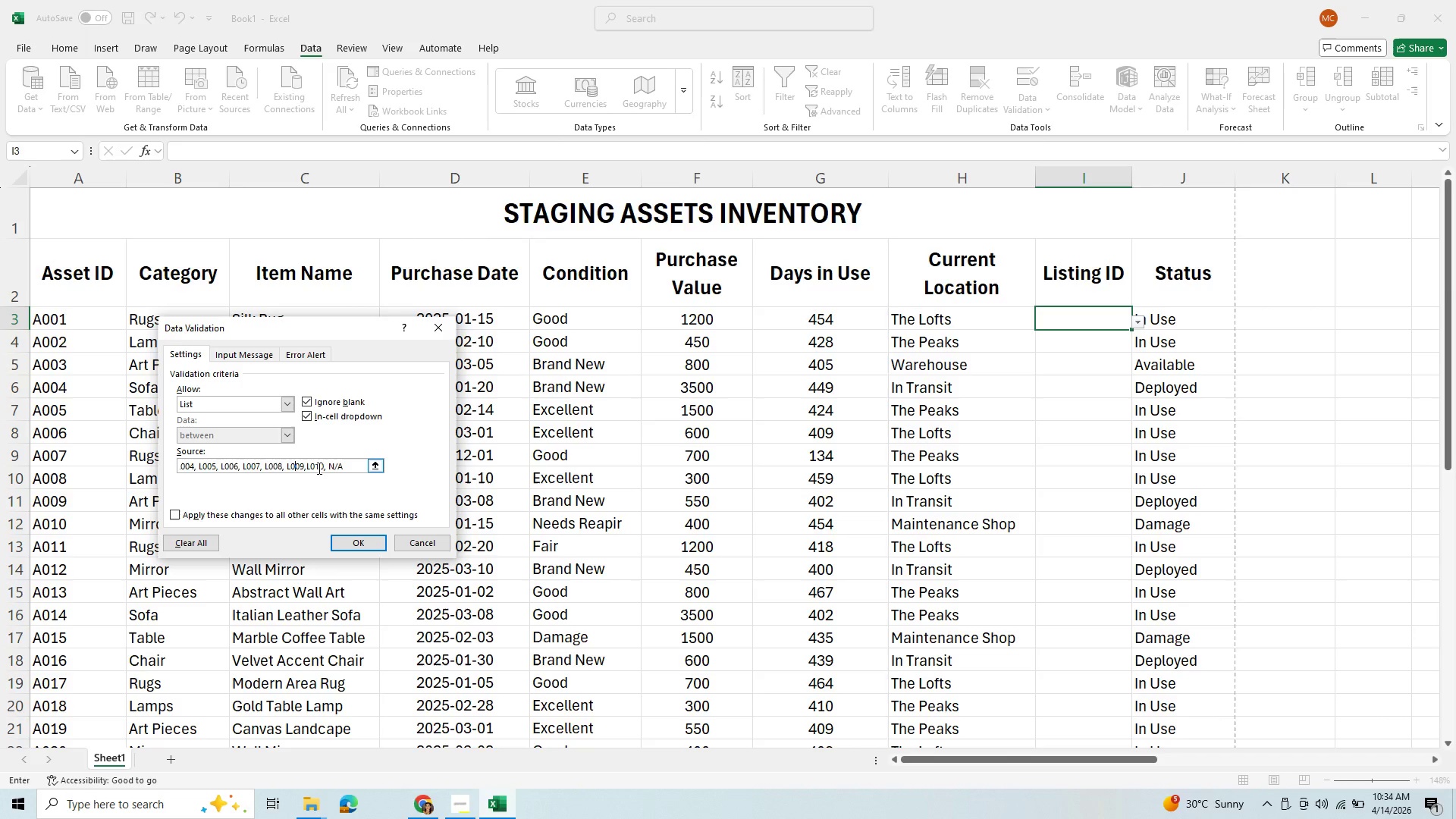 
key(Backspace)
 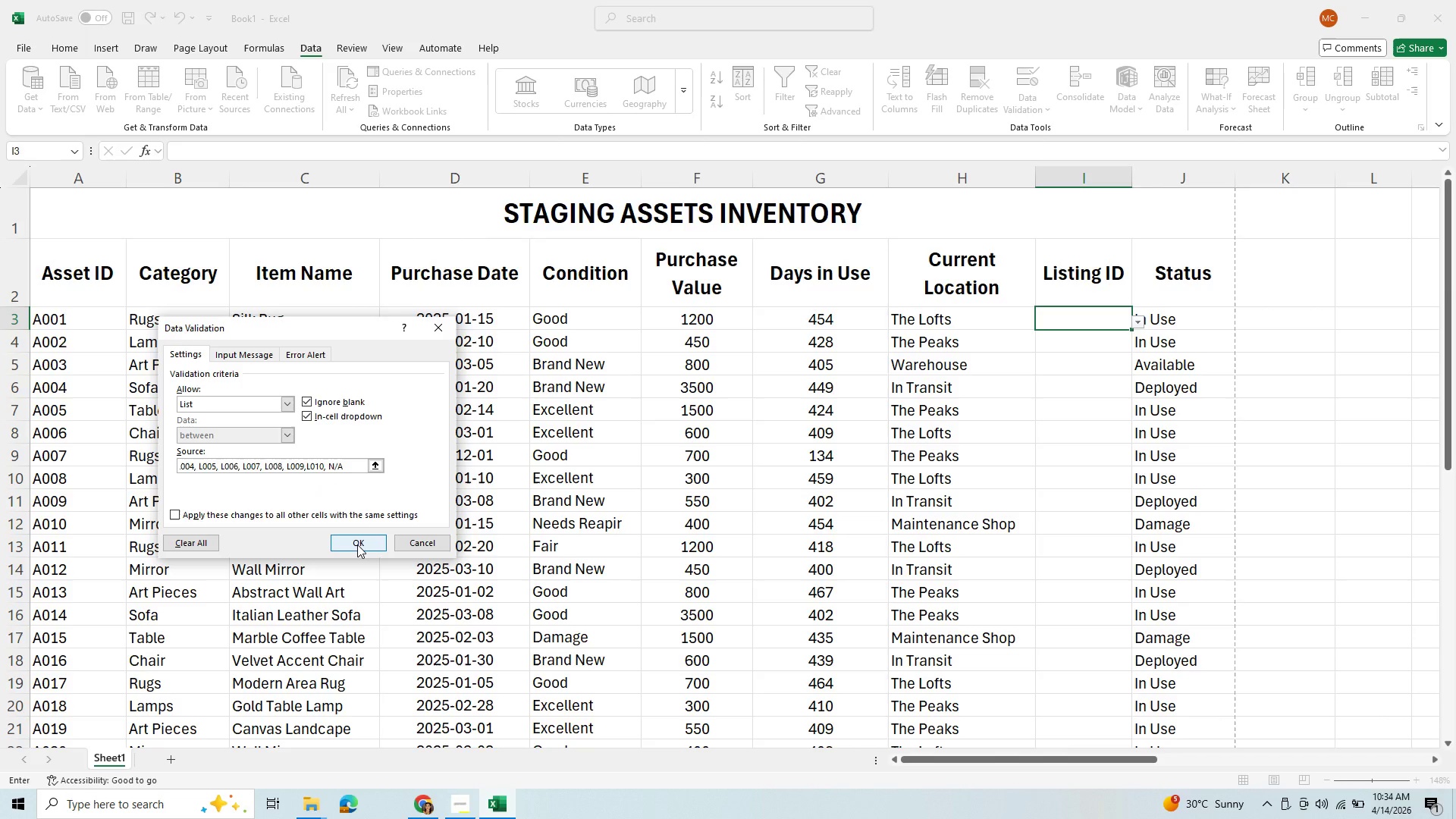 
left_click([357, 544])
 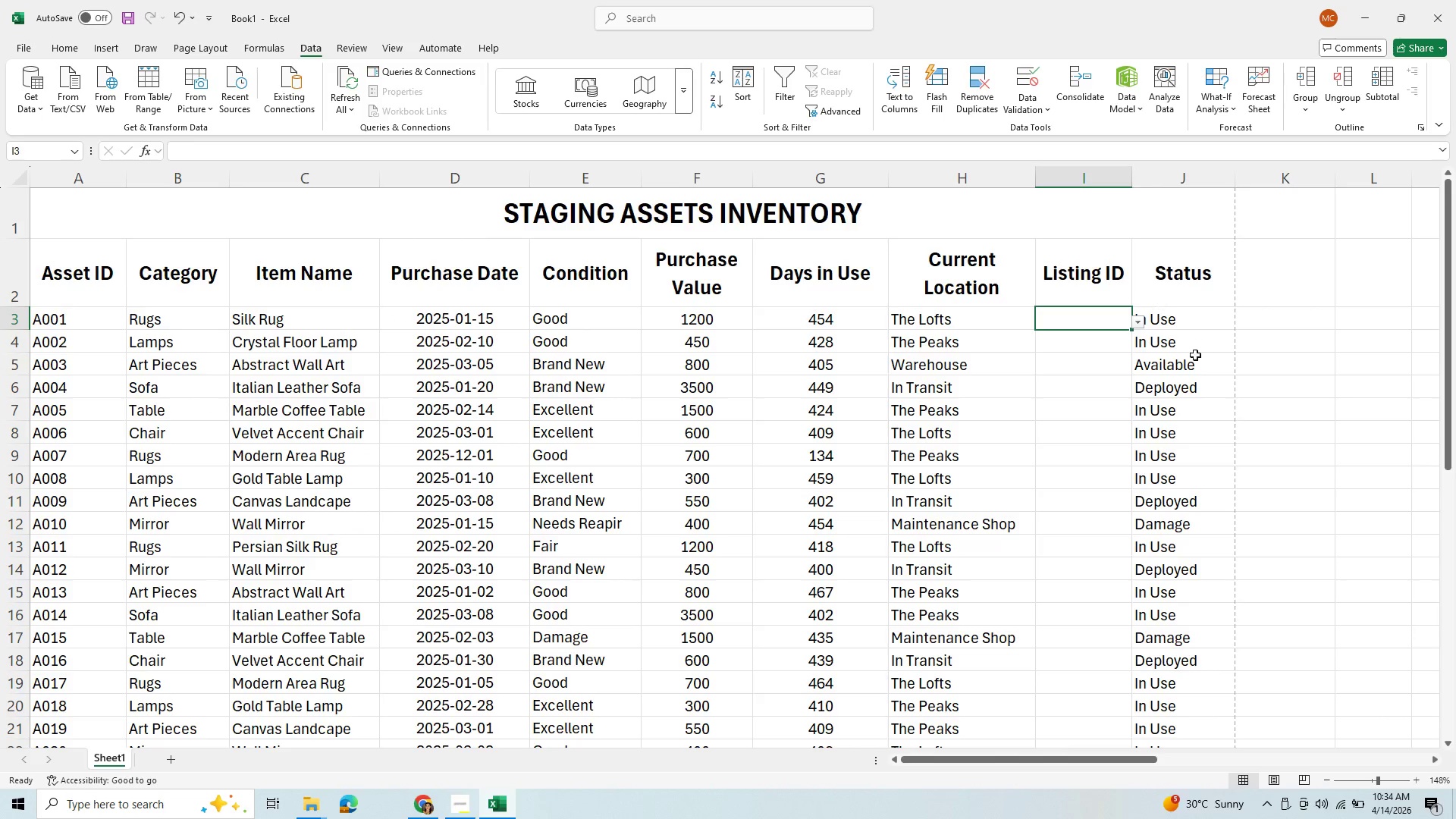 
mouse_move([1134, 323])
 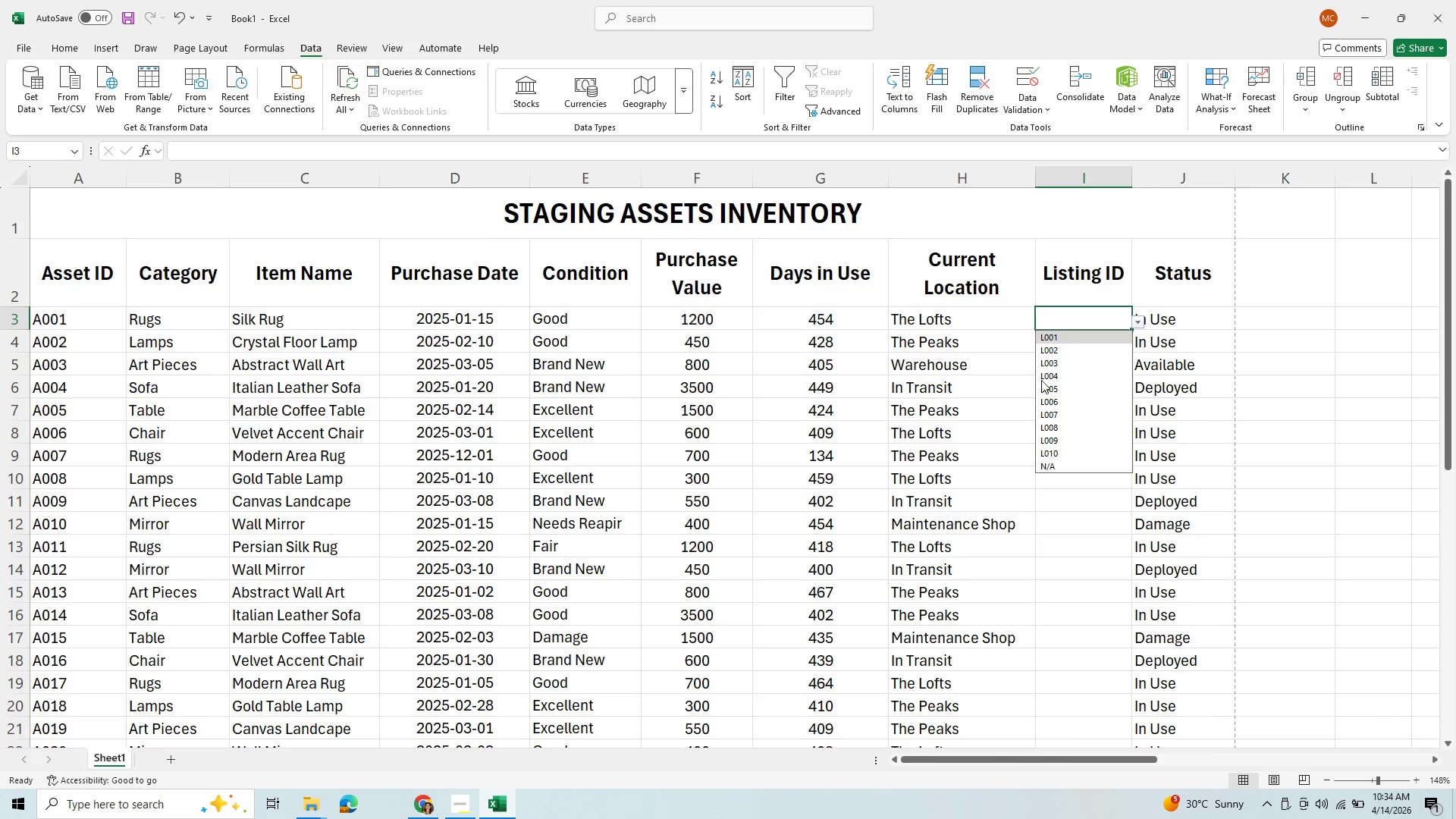 
left_click([1079, 485])
 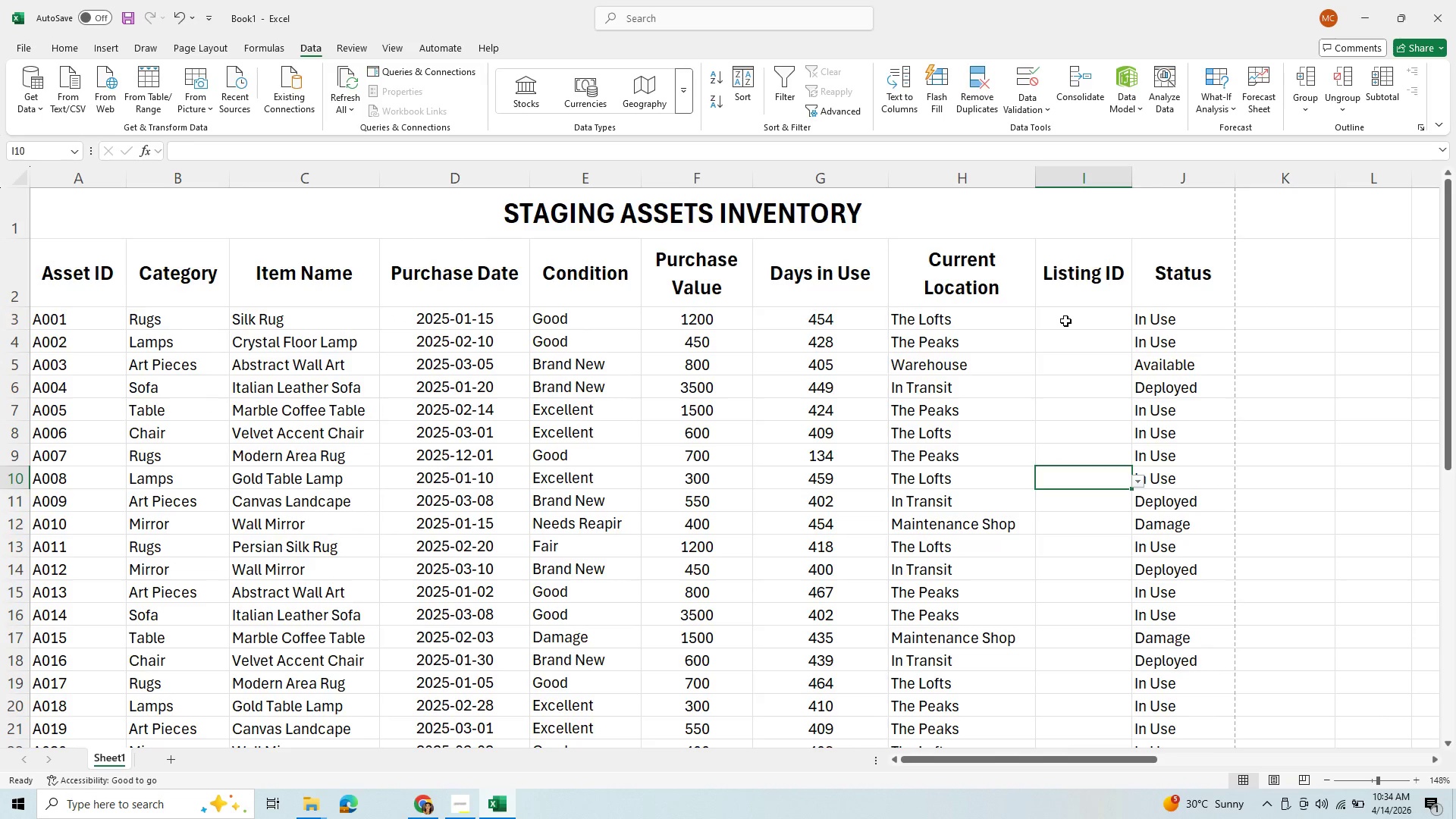 
left_click([1065, 321])
 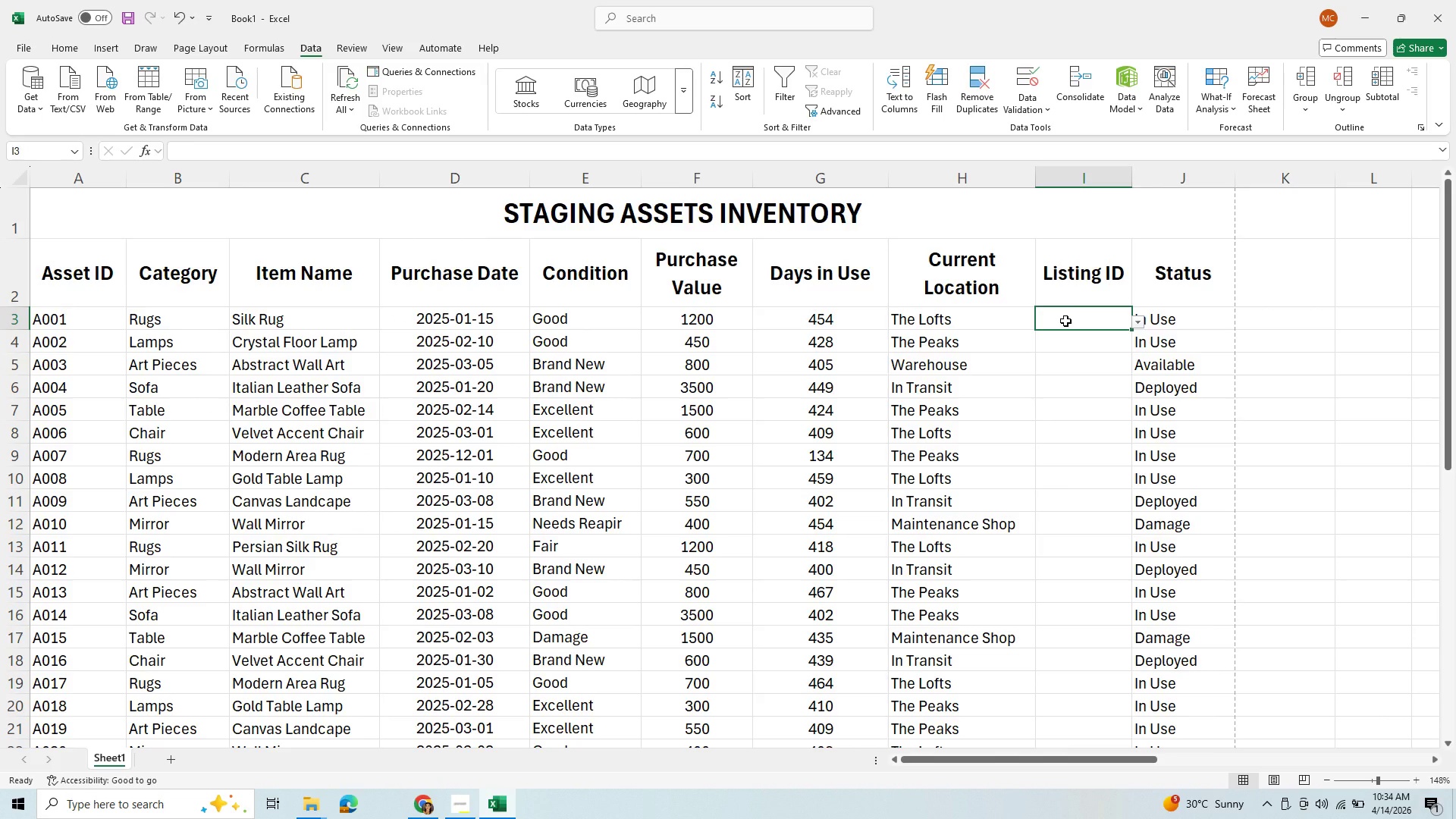 
key(Control+C)
 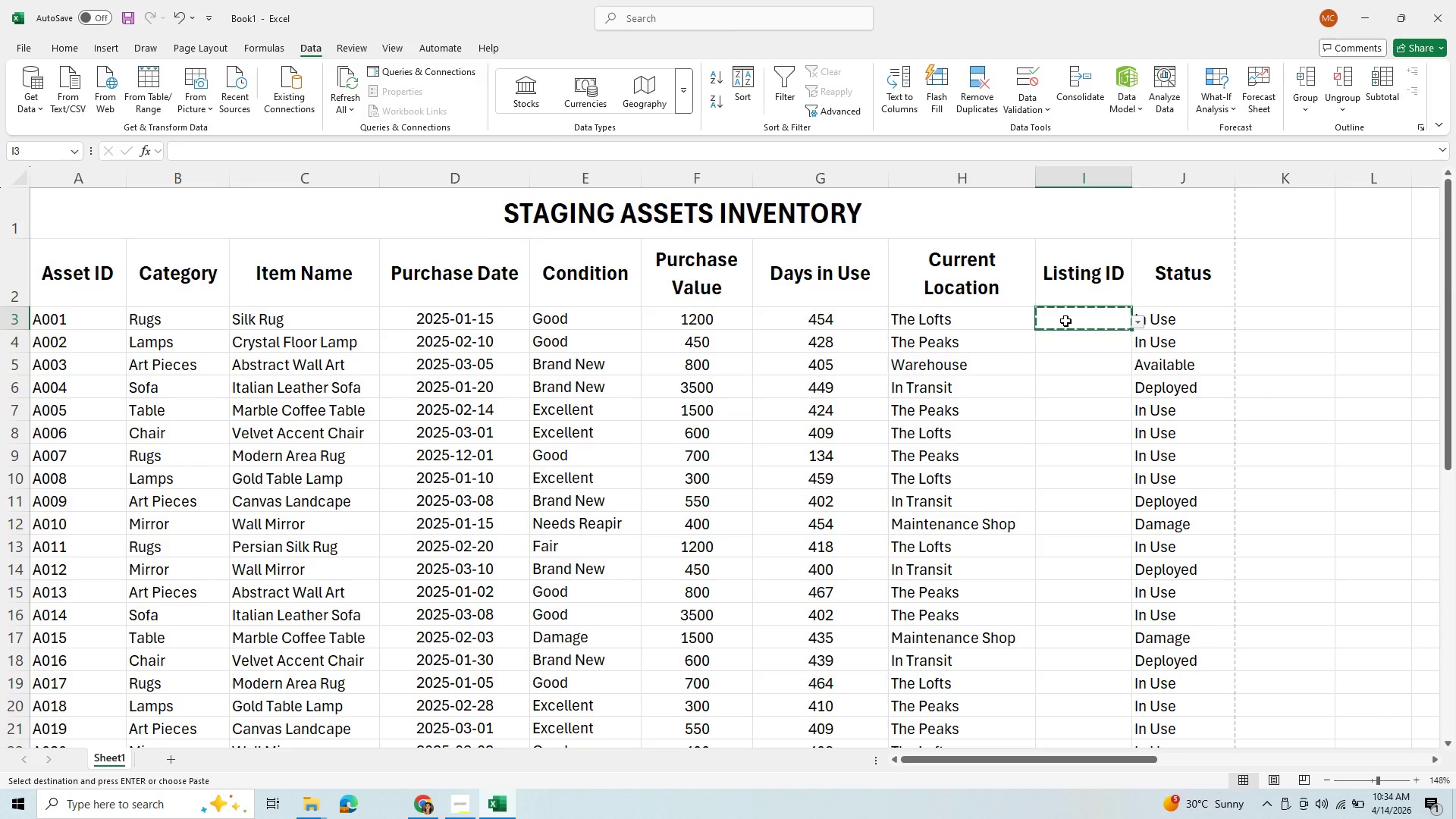 
hold_key(key=ShiftLeft, duration=1.39)
 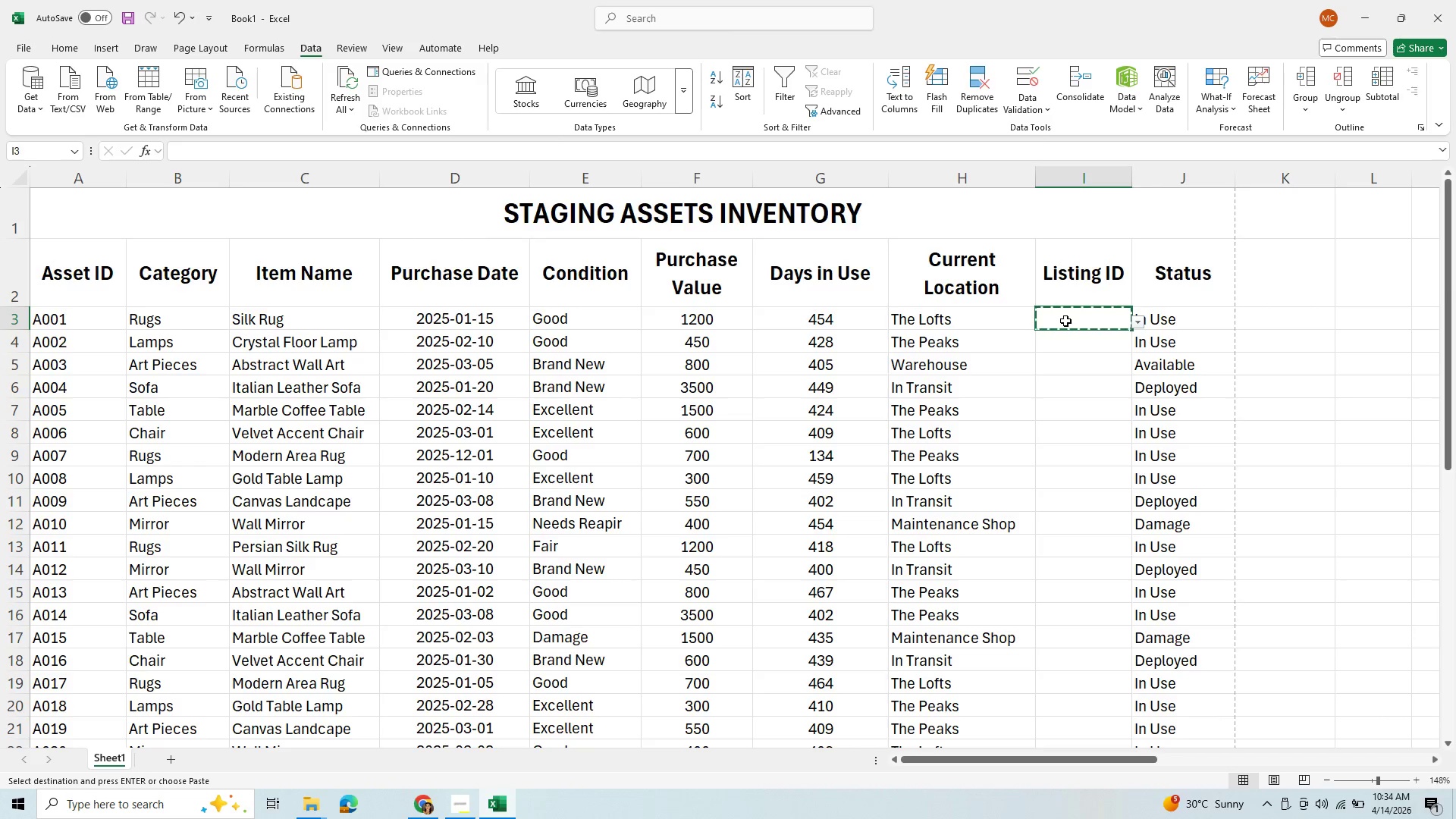 
key(Shift+ArrowDown)
 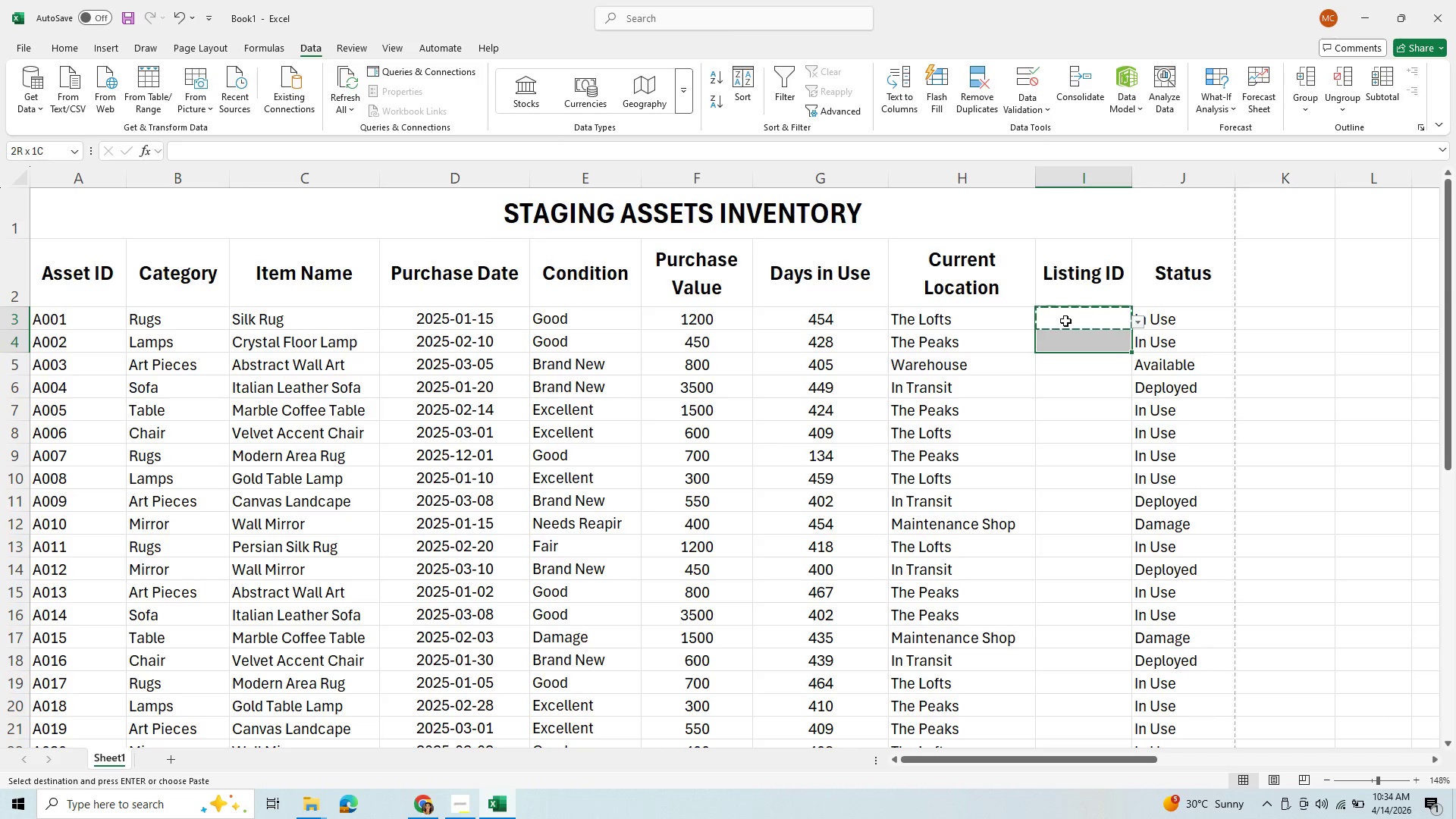 
key(Shift+ArrowUp)
 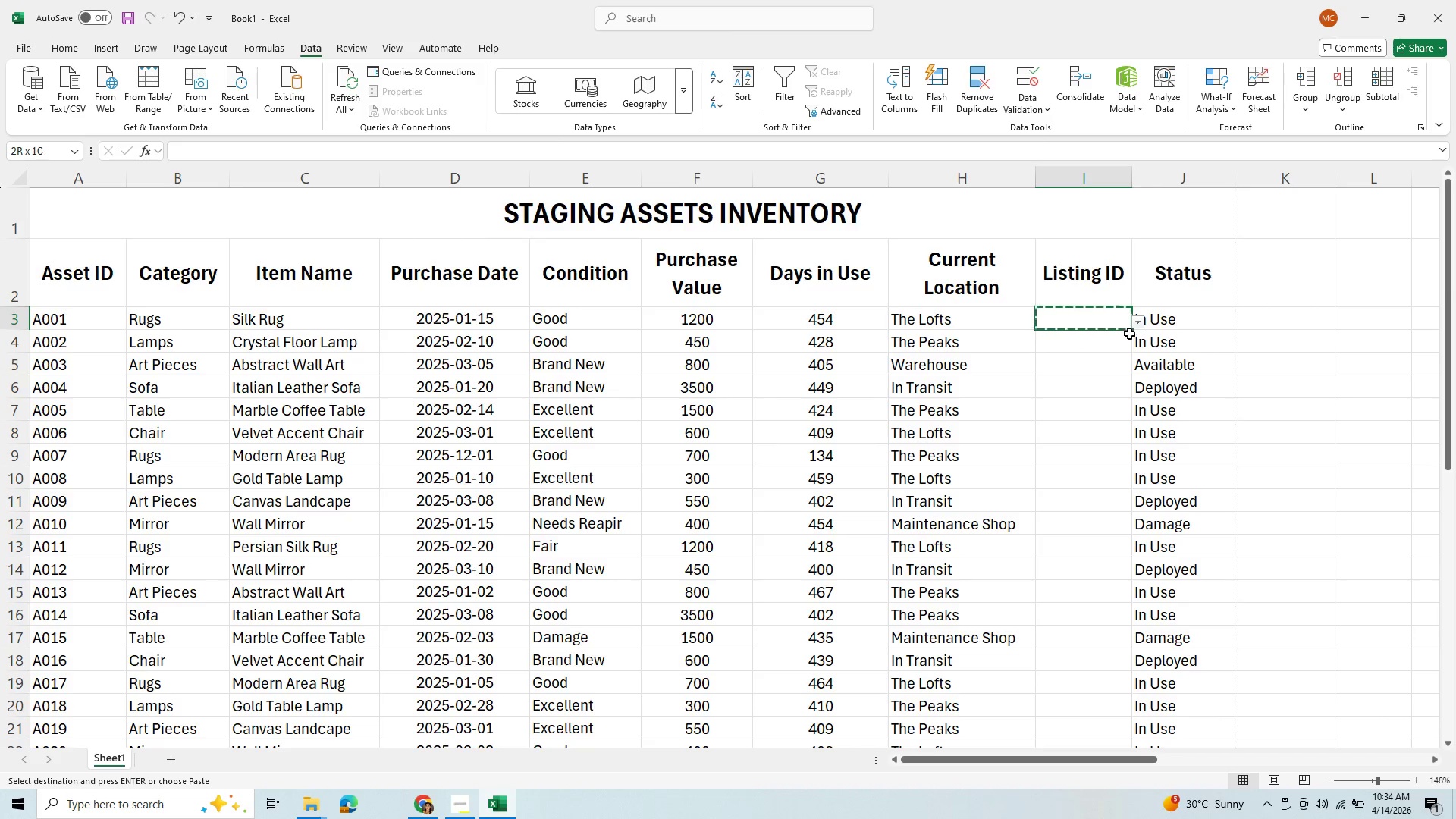 
left_click([1142, 320])
 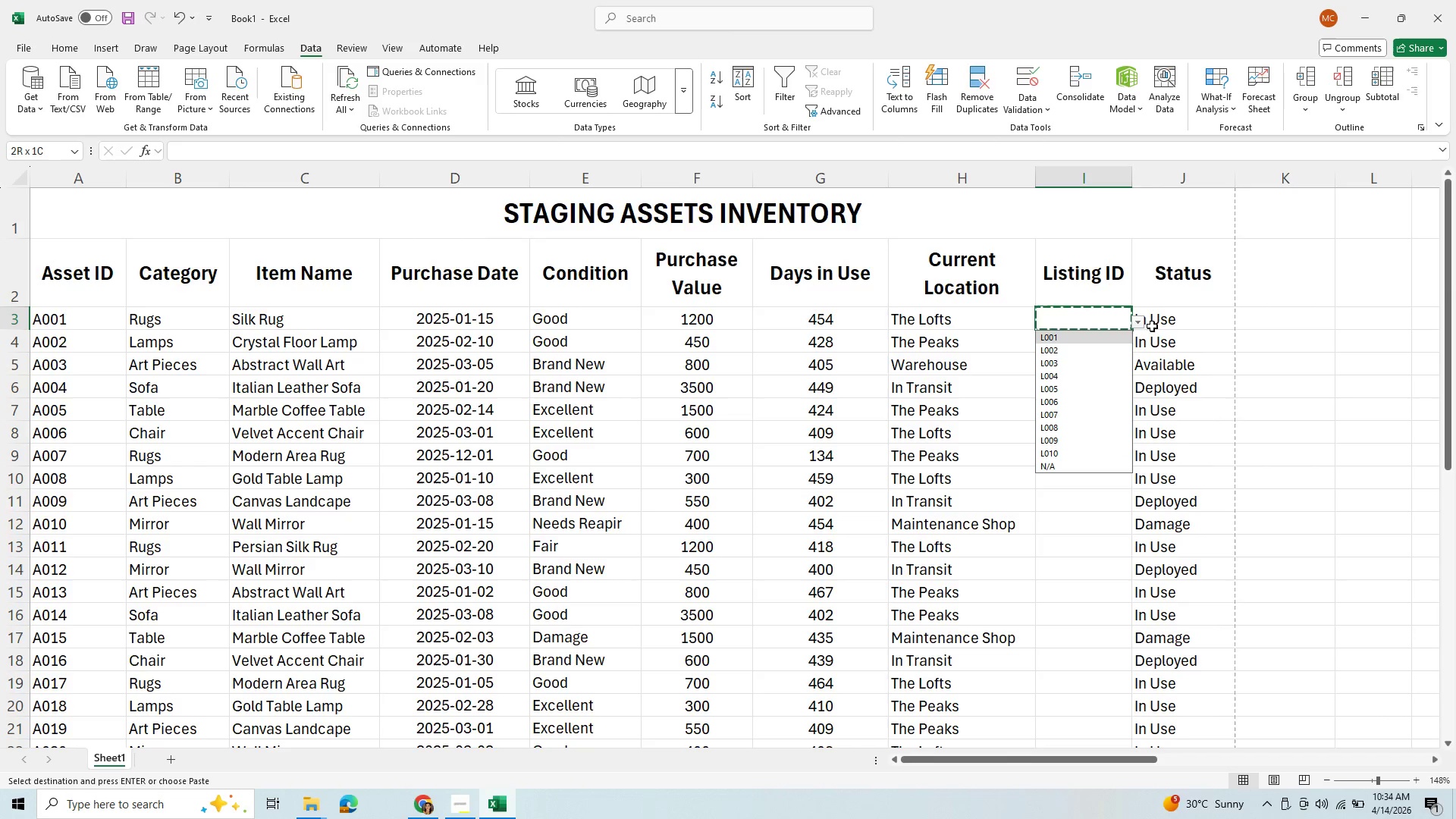 
wait(8.22)
 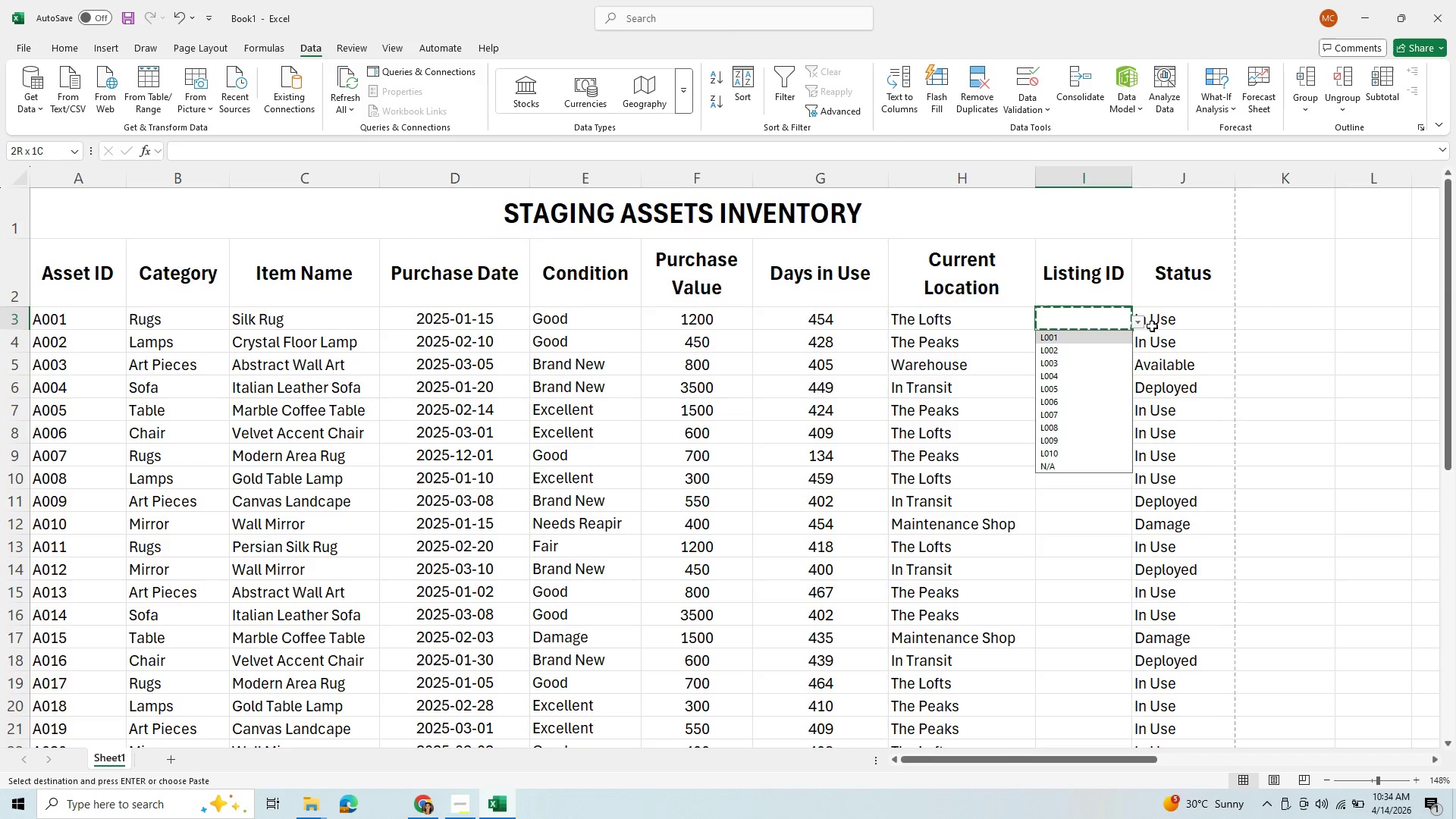 
left_click([1106, 488])
 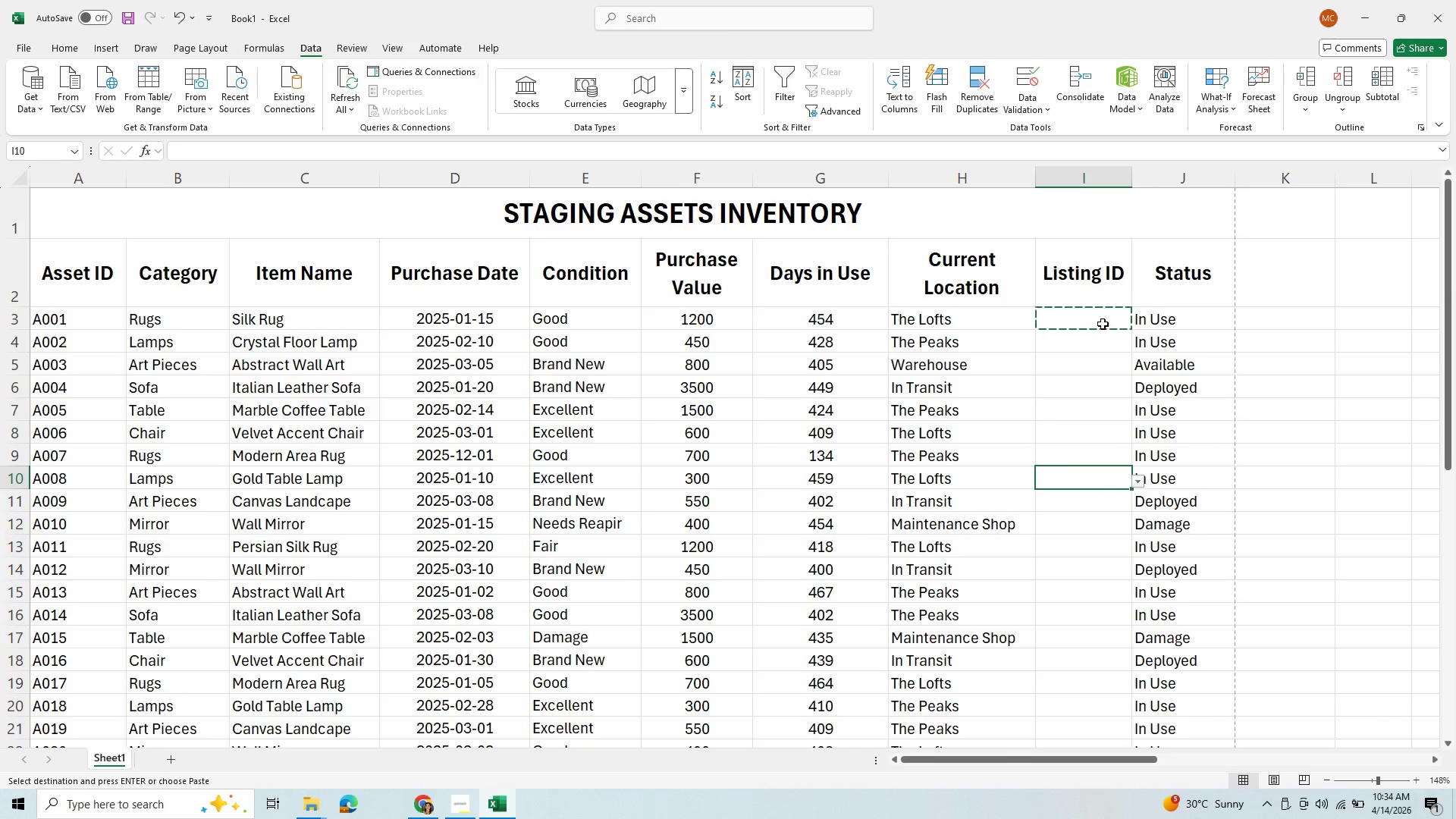 
left_click([1103, 324])
 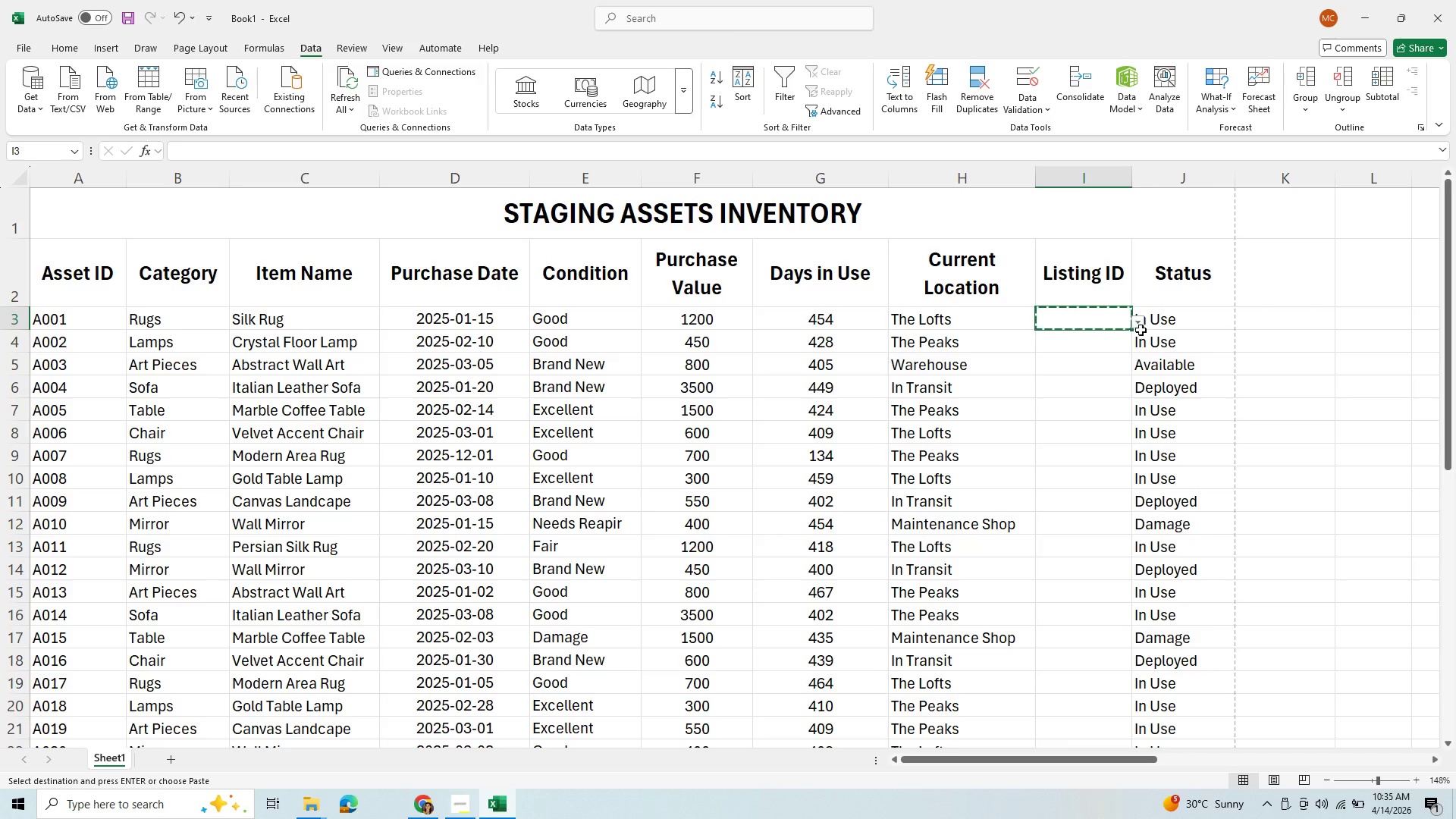 
left_click([1135, 322])
 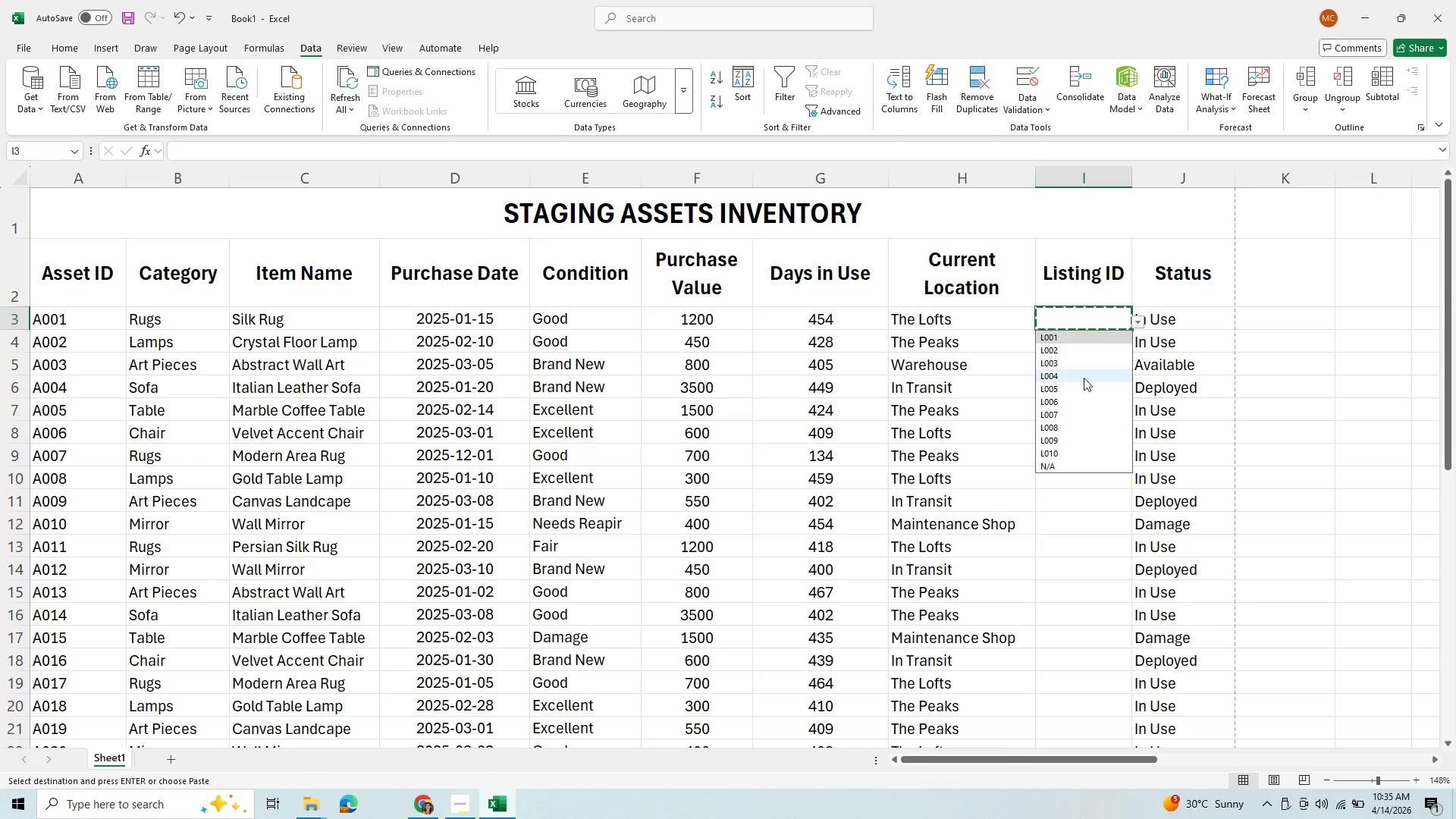 
left_click([1074, 337])
 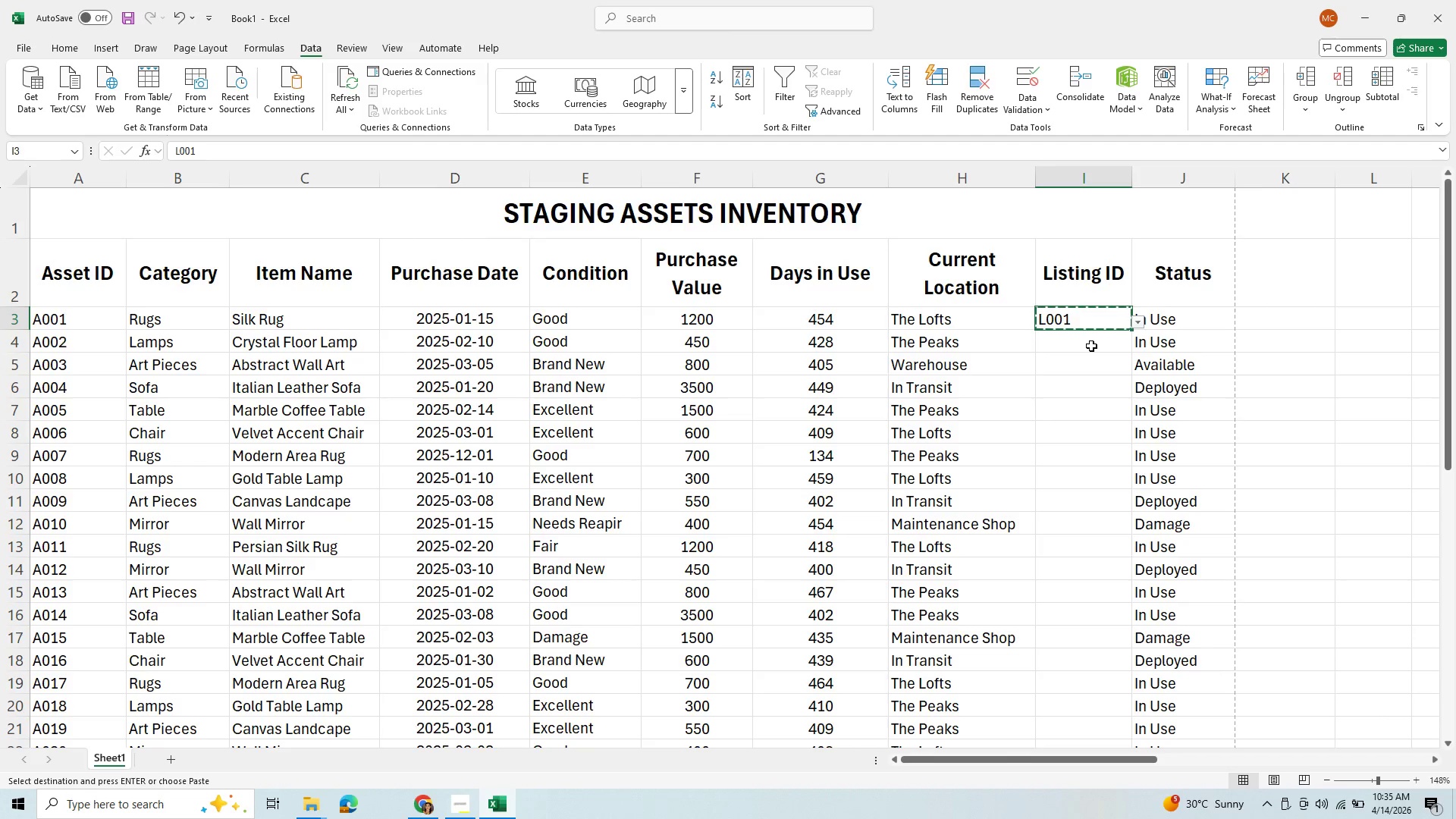 
key(2)
 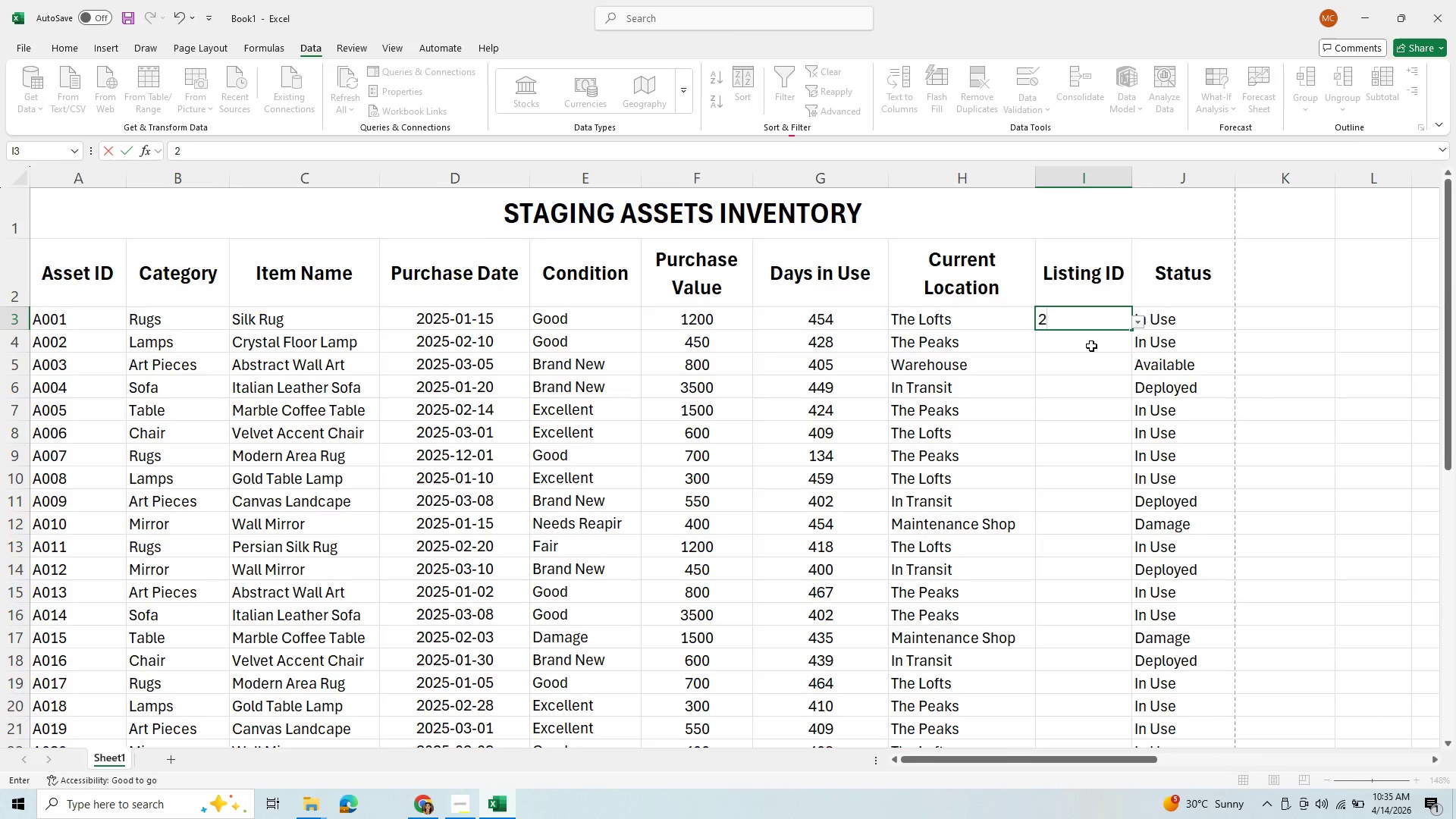 
key(Backspace)
 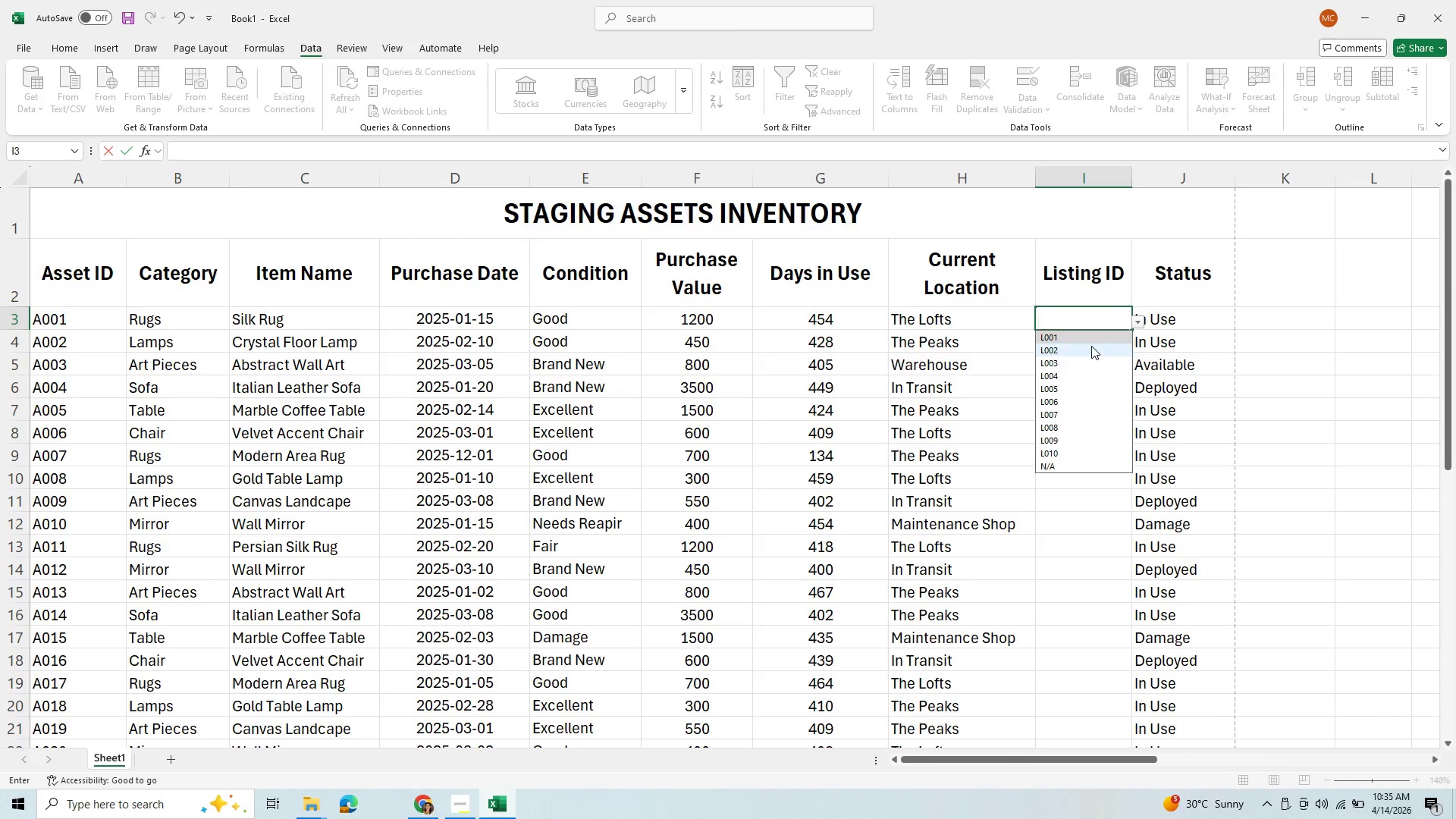 
key(1)
 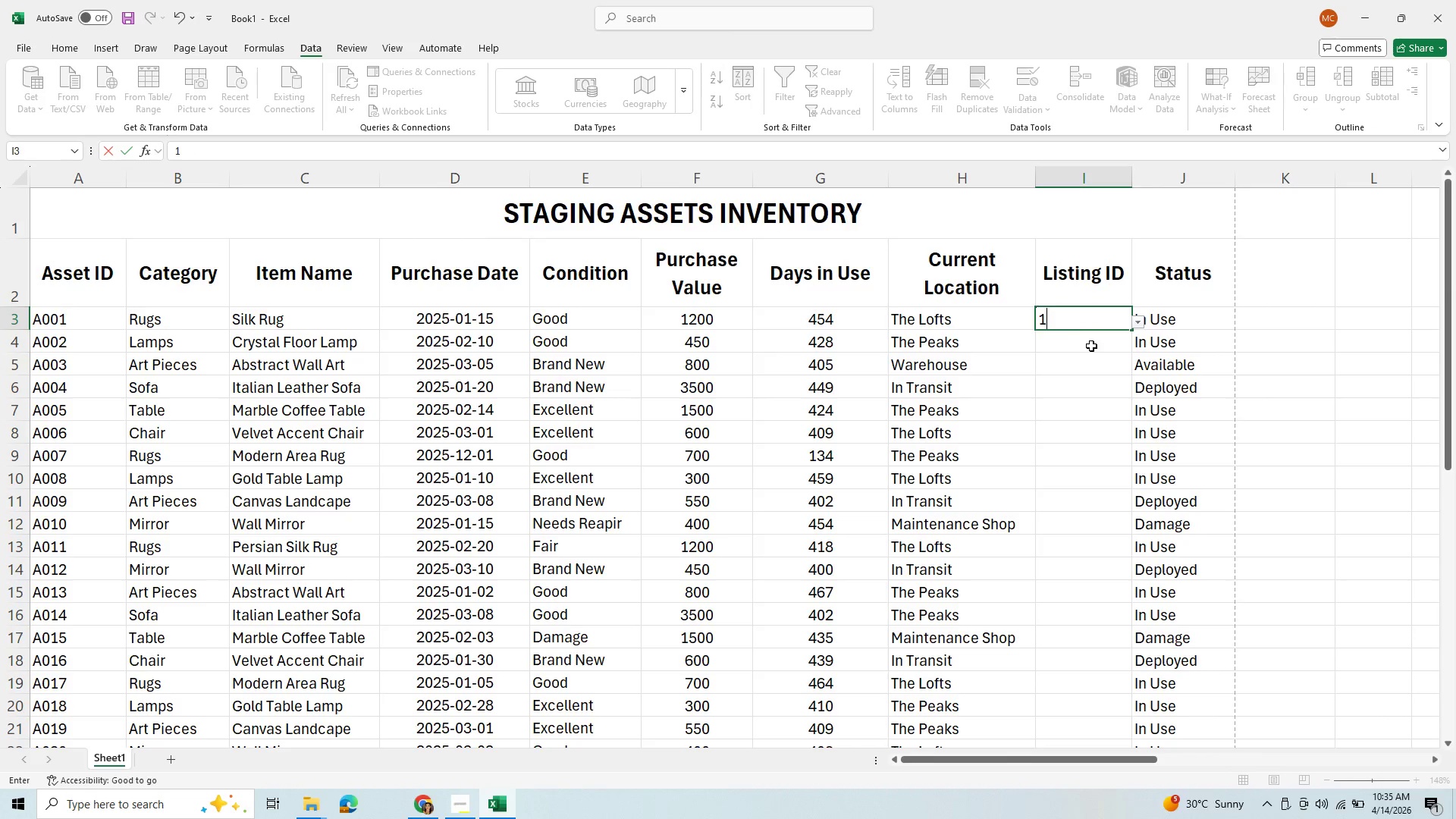 
key(Enter)
 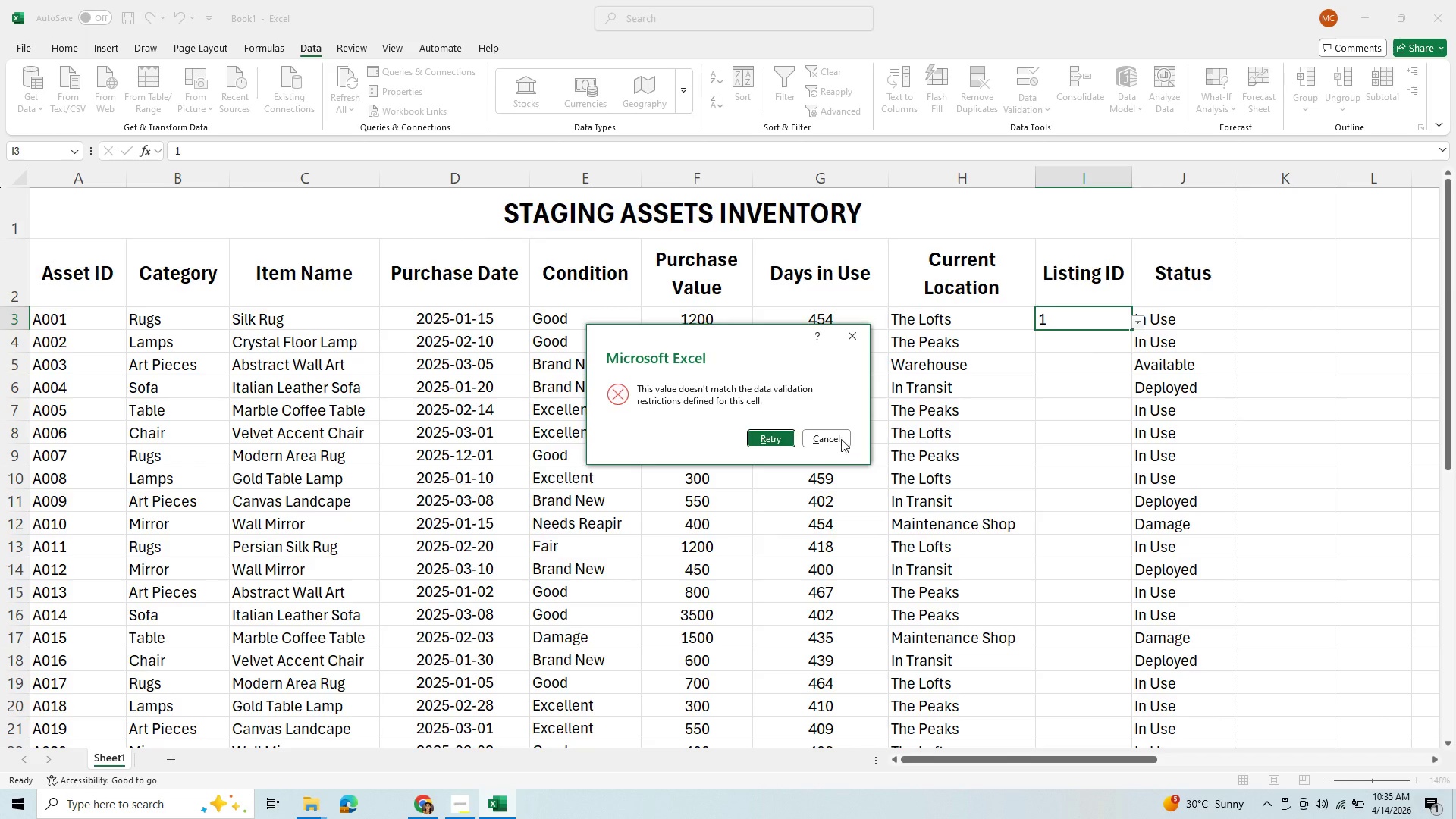 
left_click([832, 438])
 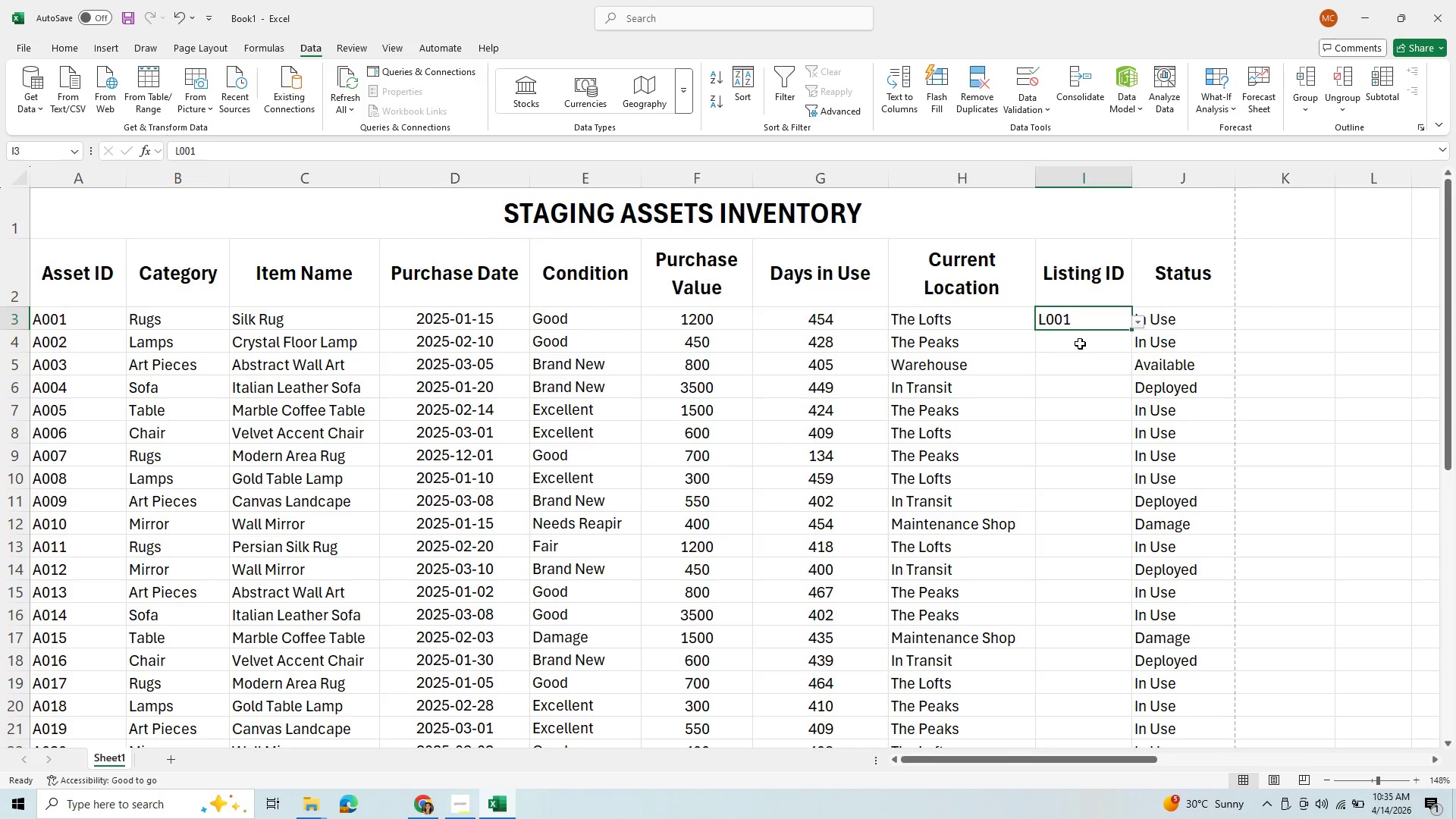 
left_click([1081, 340])
 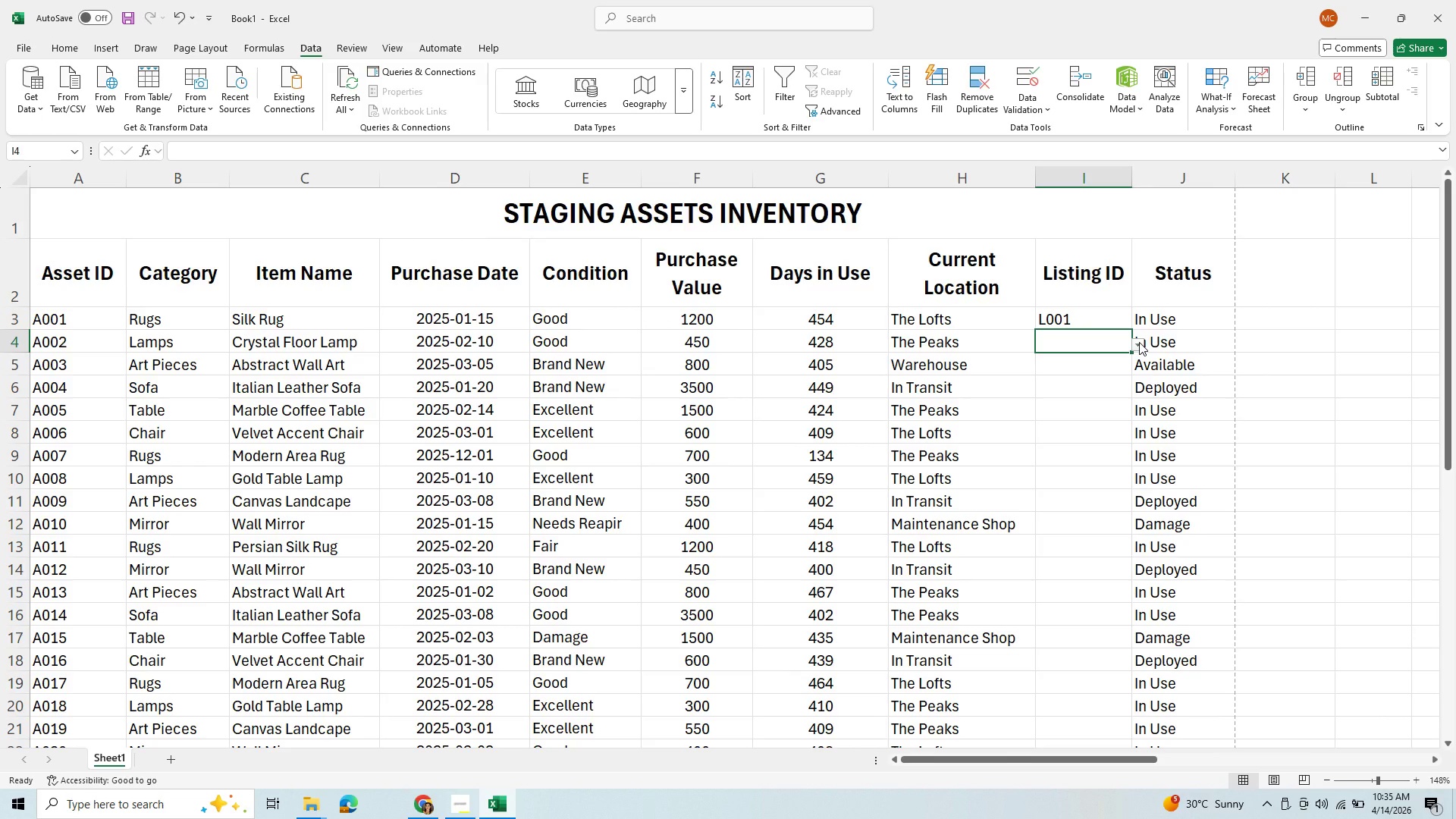 
left_click([1139, 342])
 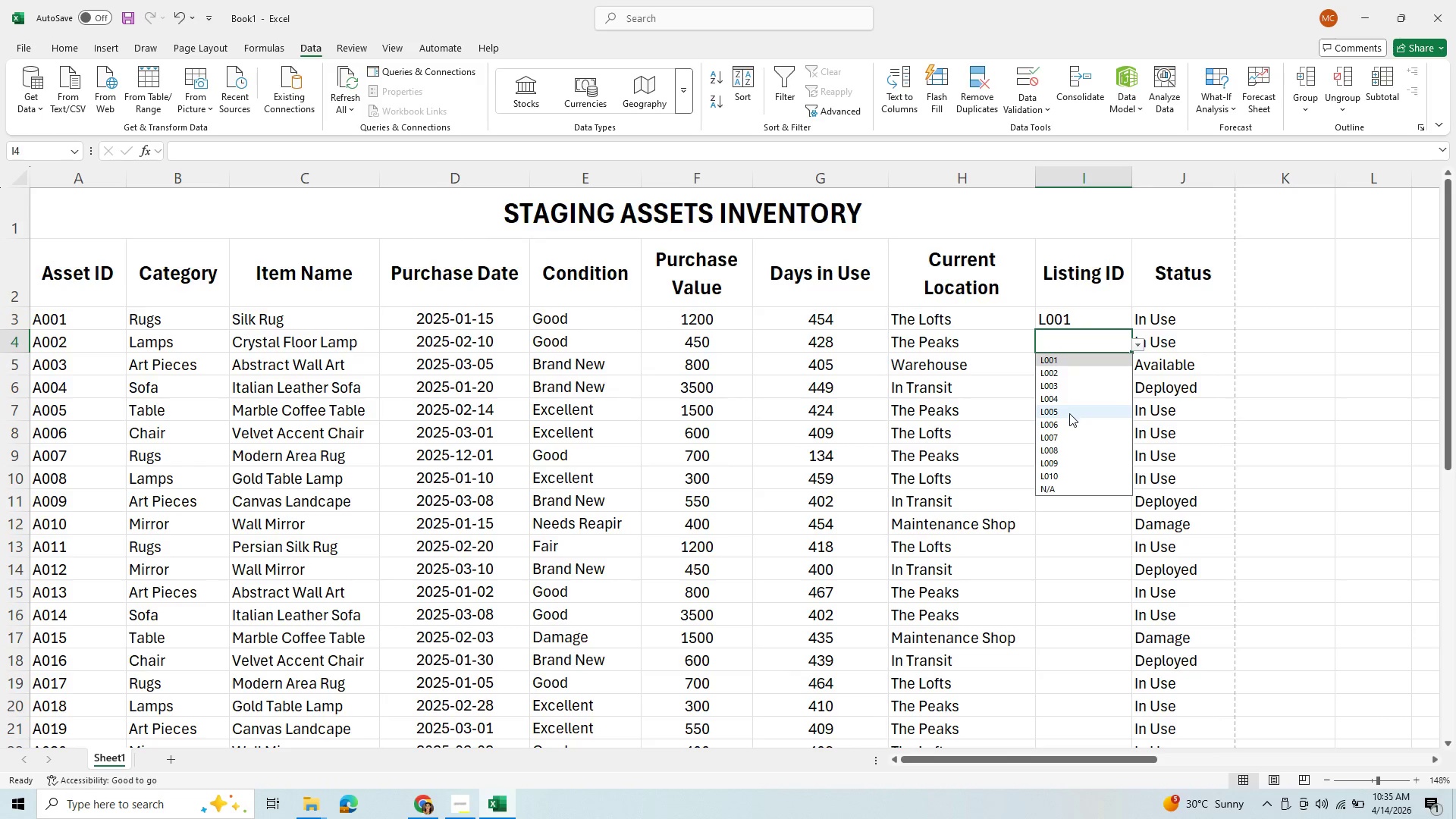 
left_click([1058, 424])
 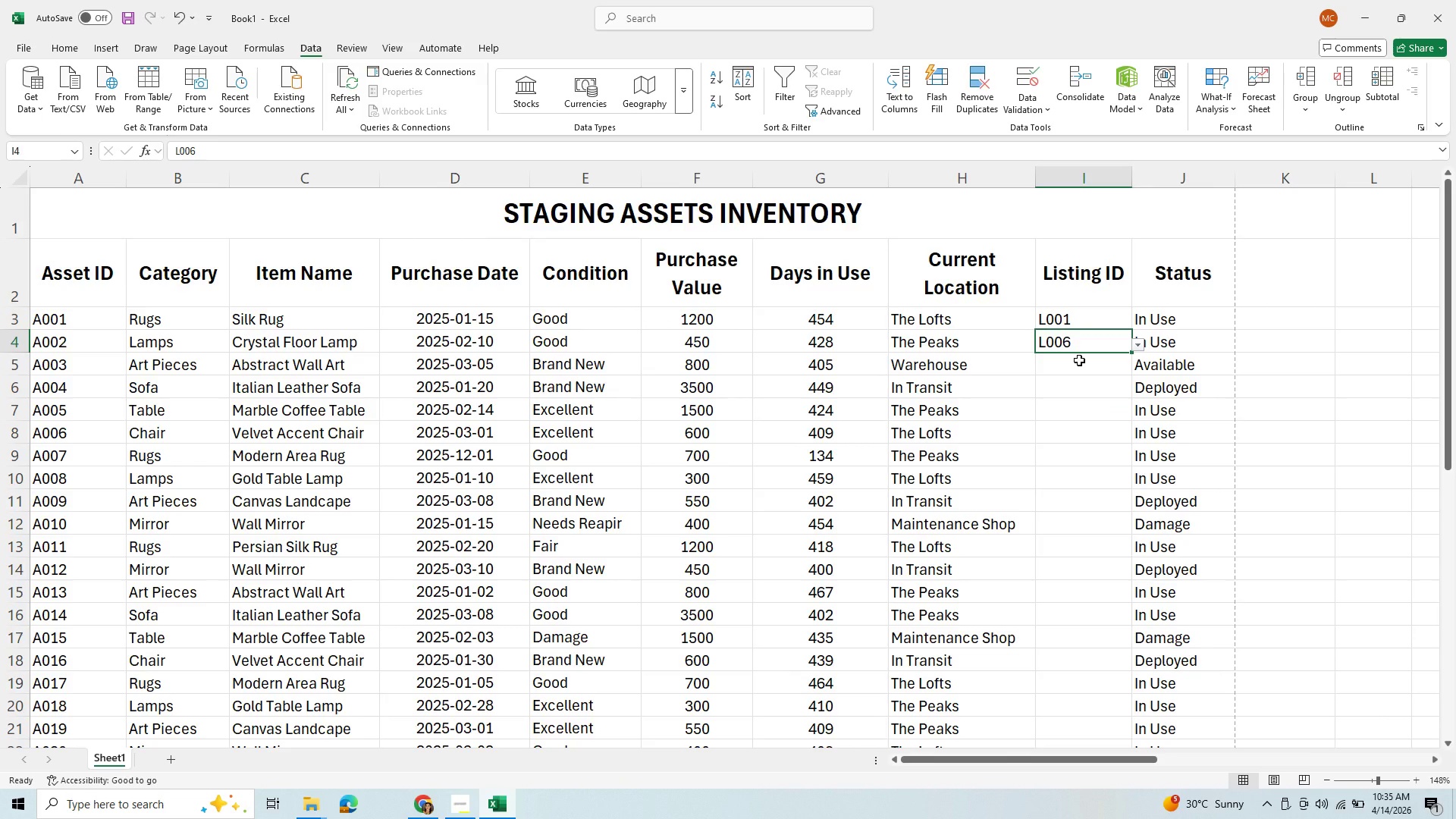 
left_click([1079, 360])
 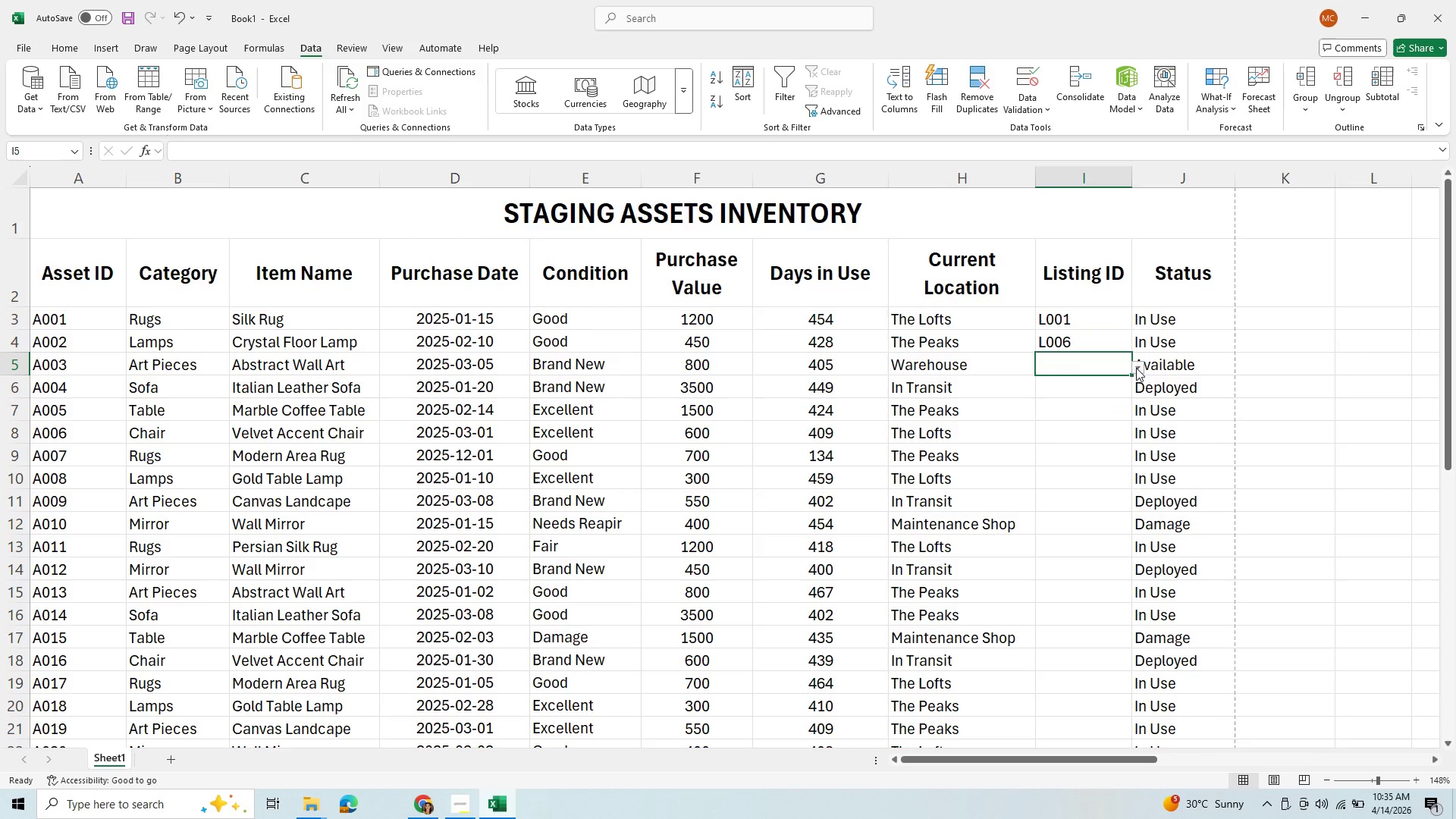 
left_click([1136, 368])
 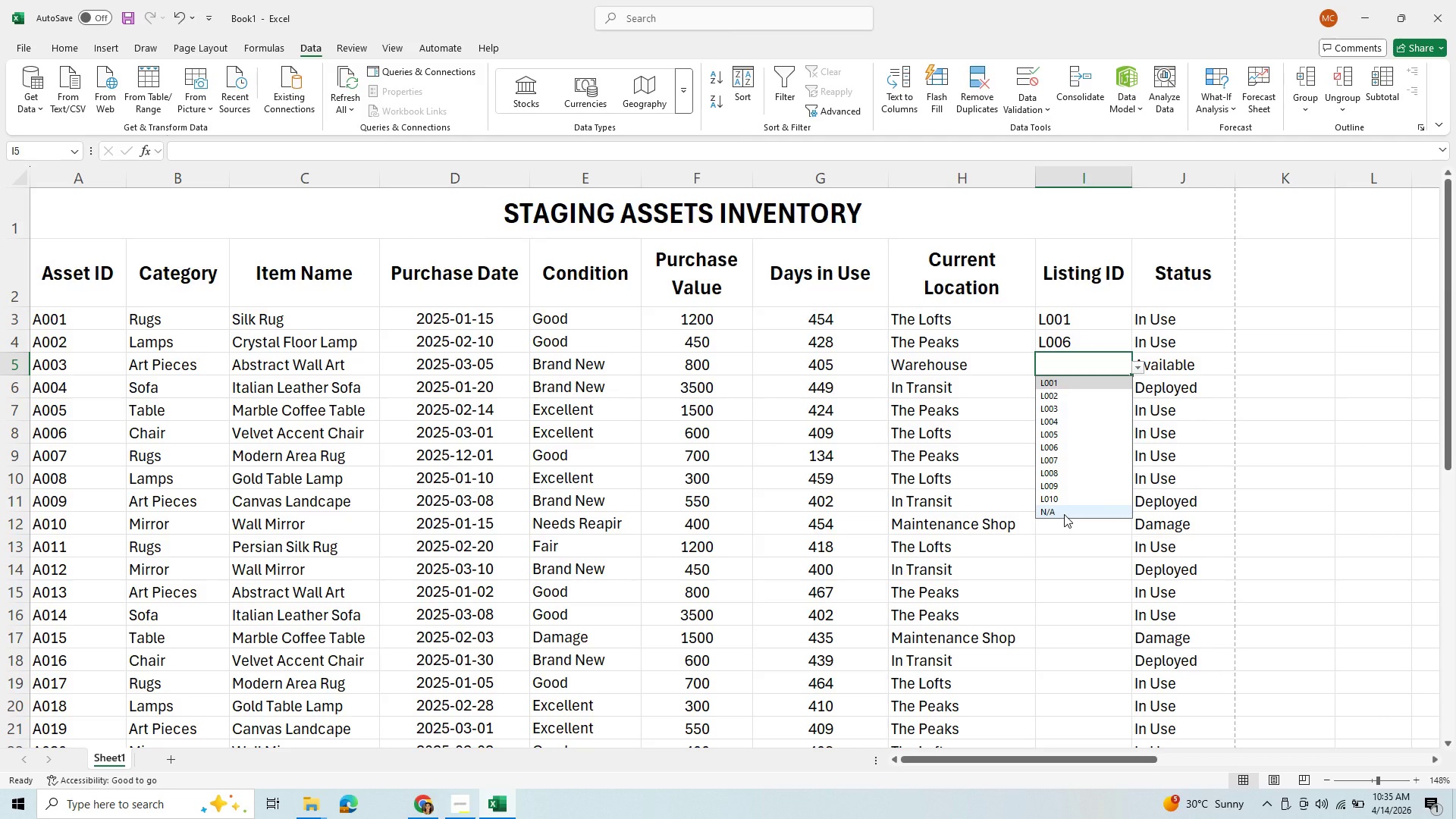 
left_click([1064, 514])
 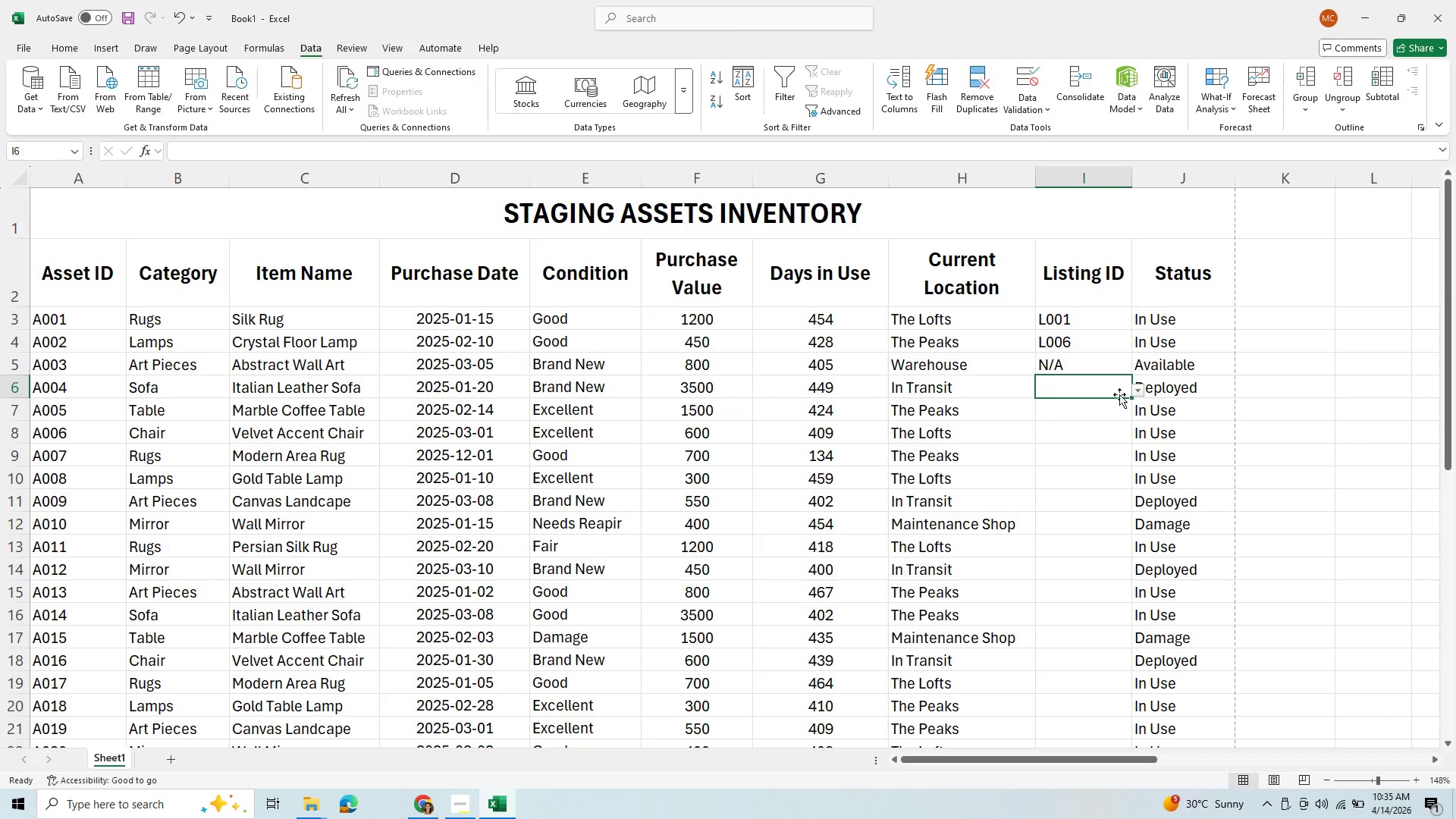 
left_click([1136, 391])
 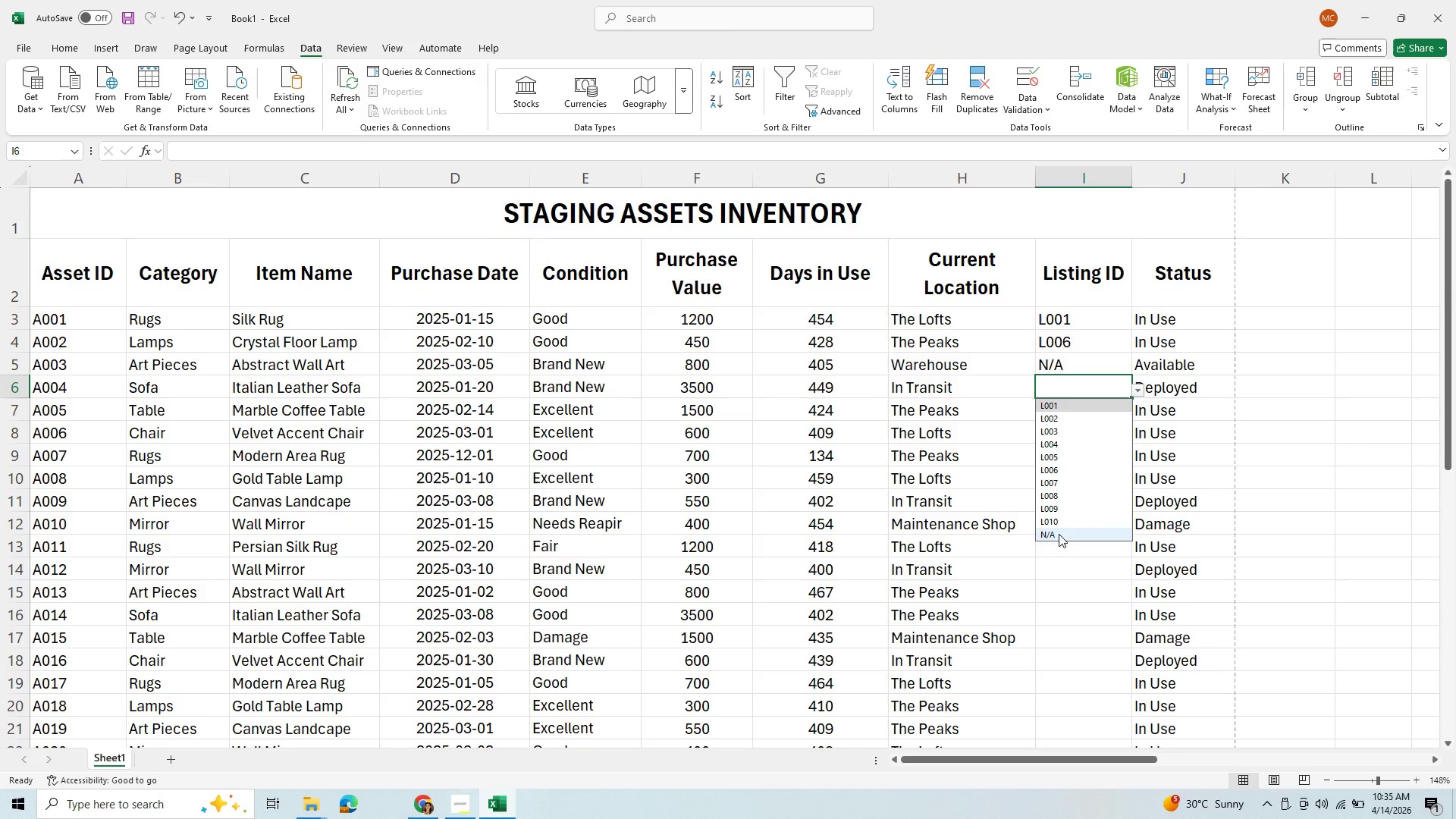 
left_click([1059, 534])
 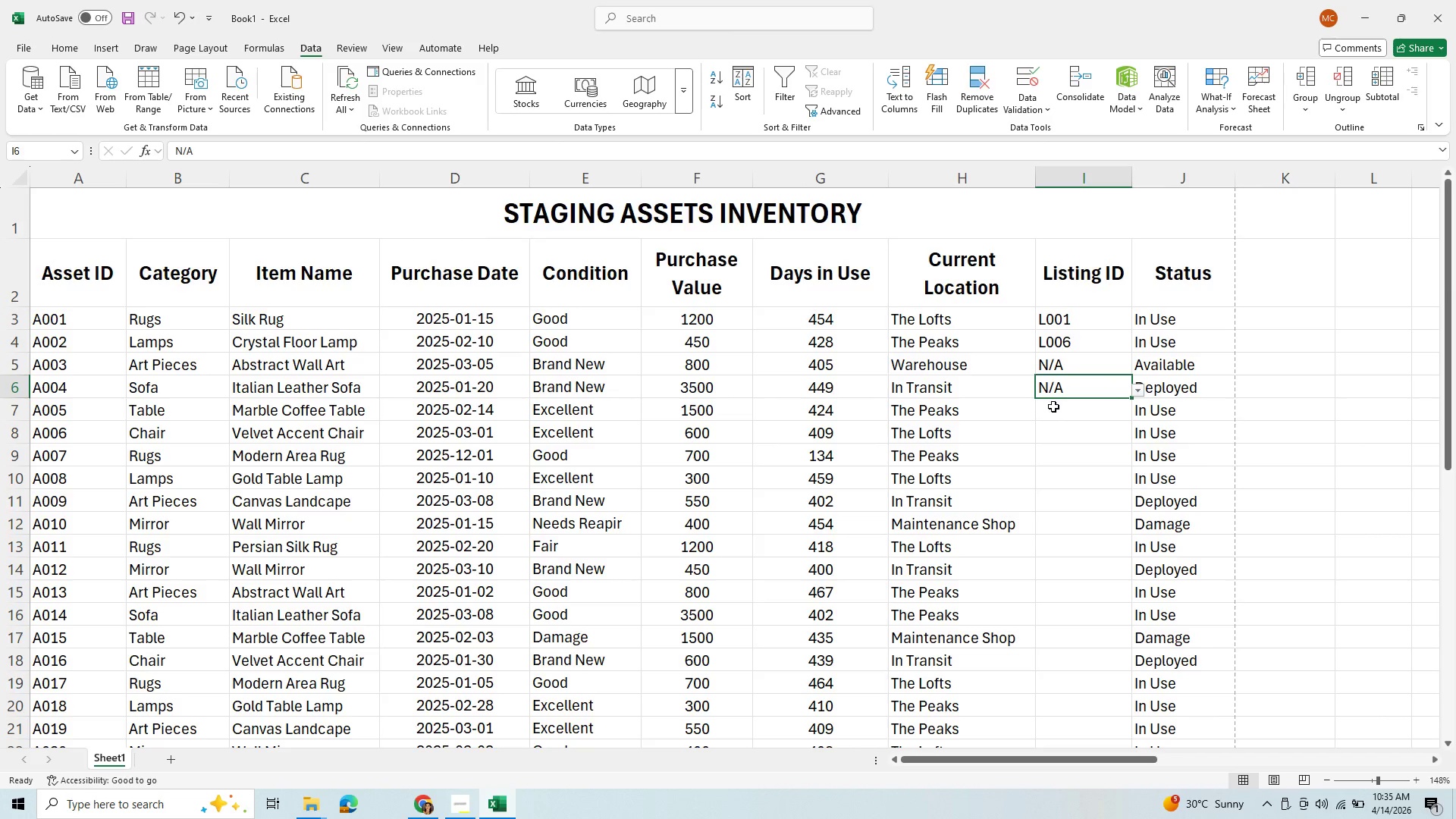 
left_click([1062, 409])
 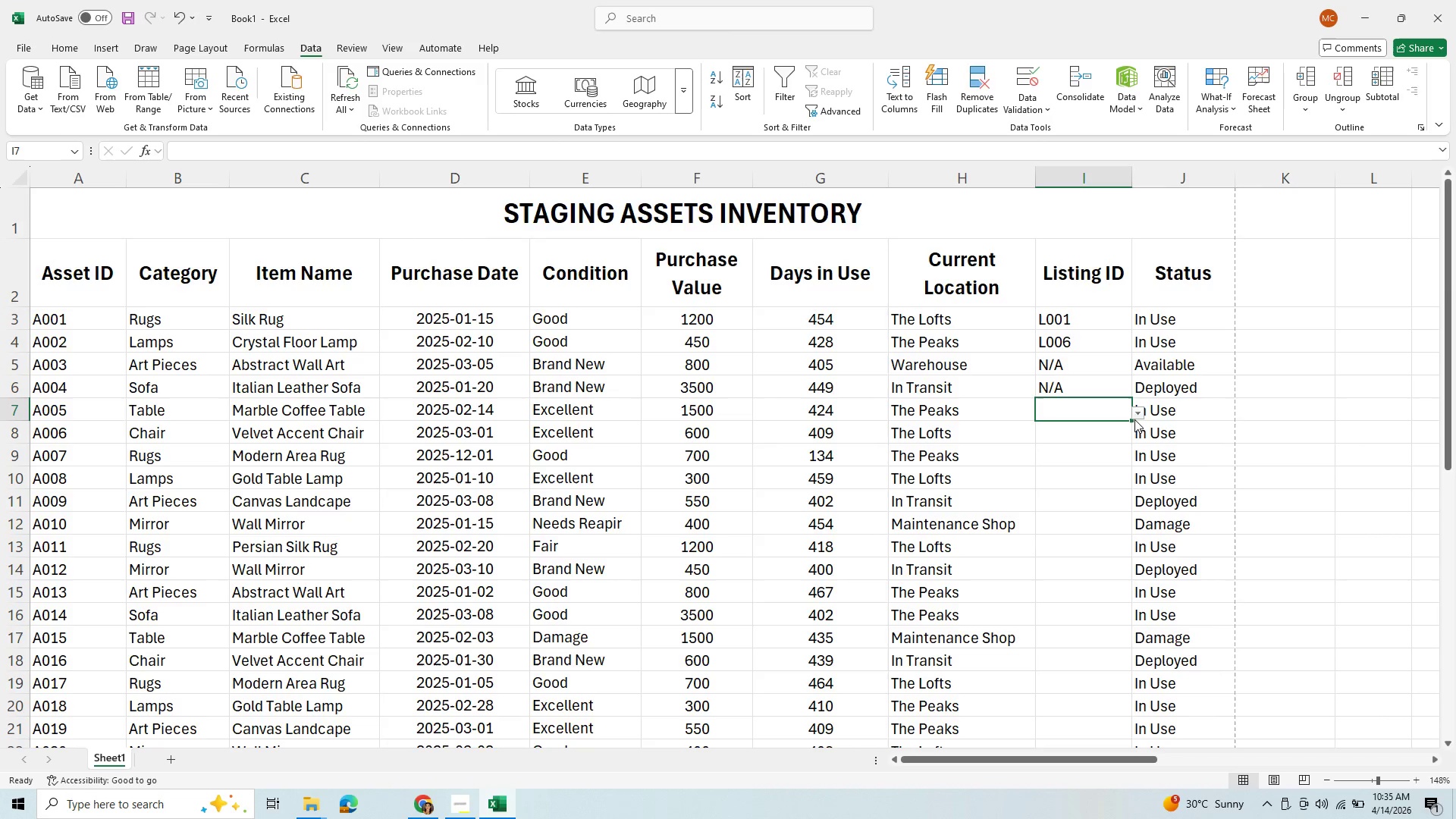 
left_click([1141, 411])
 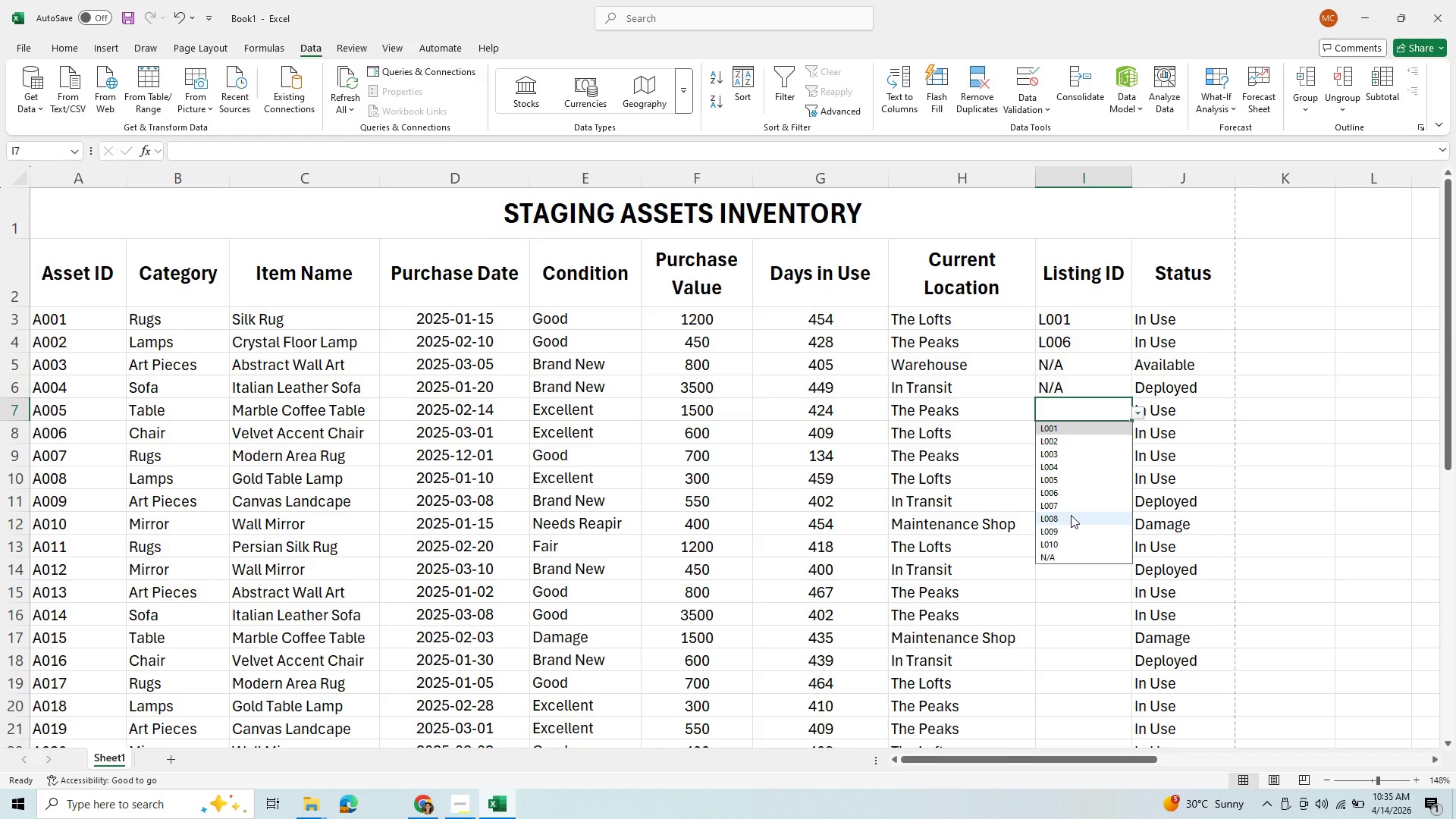 
left_click([1071, 515])
 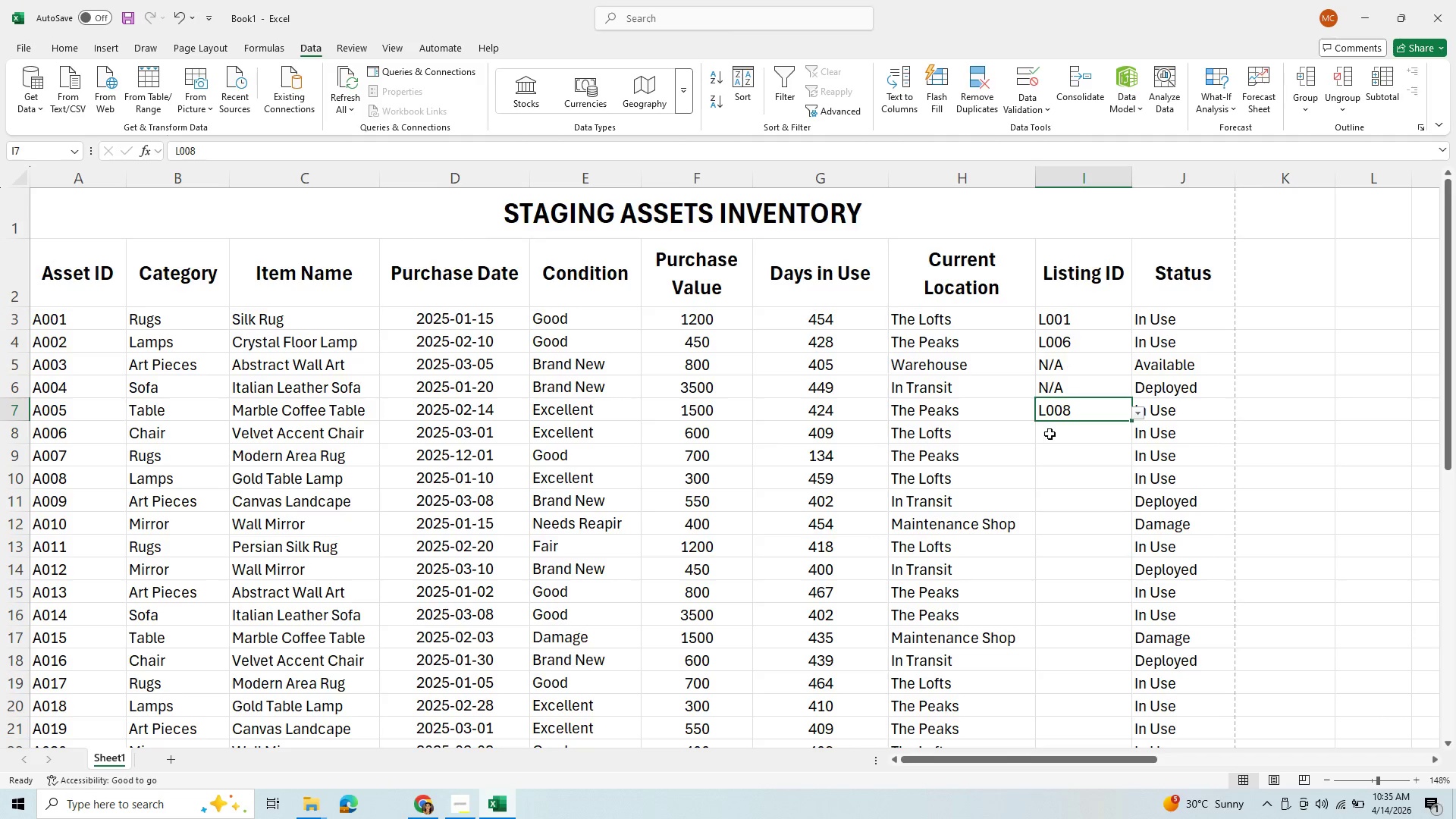 
left_click([1061, 434])
 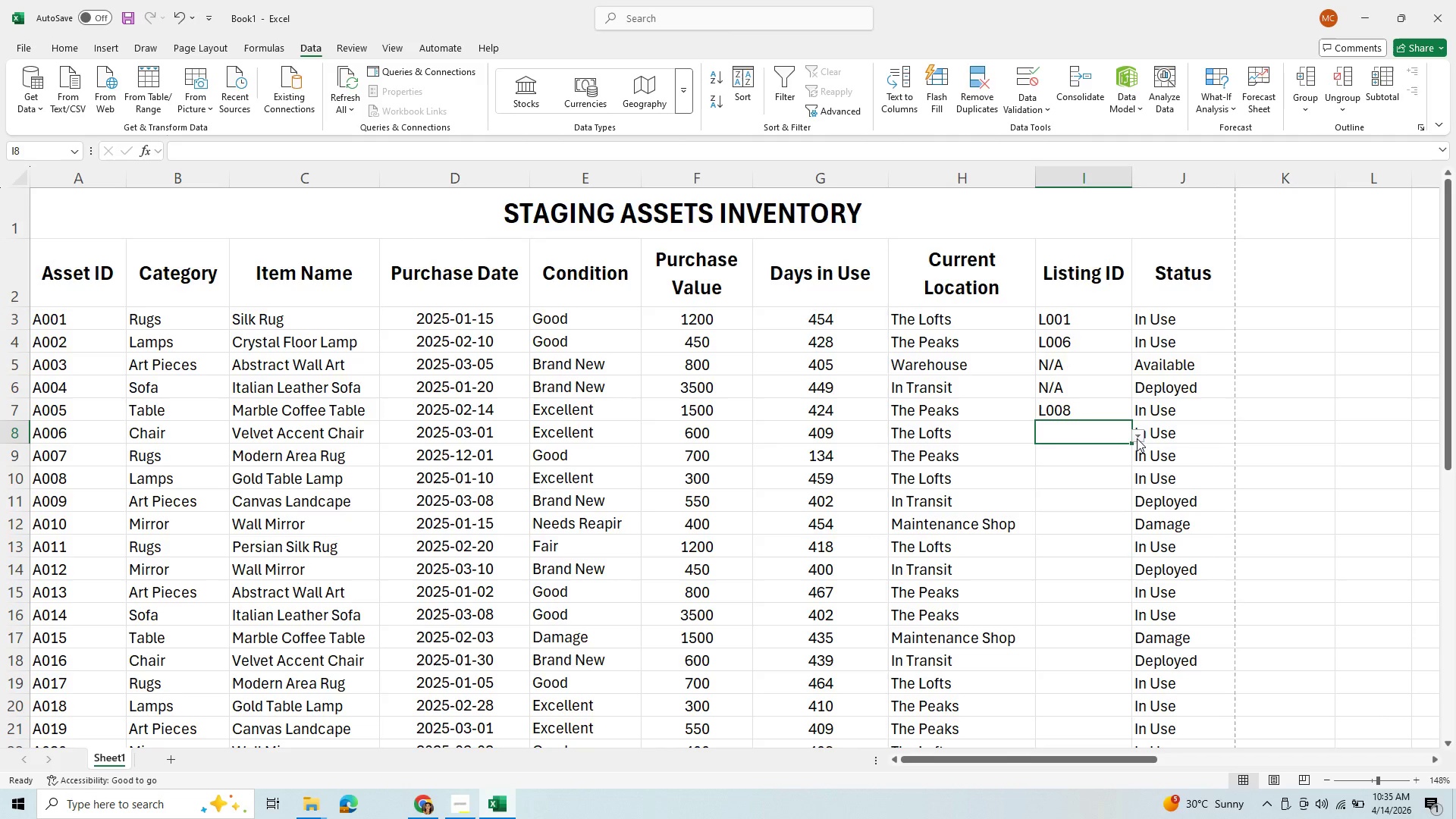 
left_click([1137, 438])
 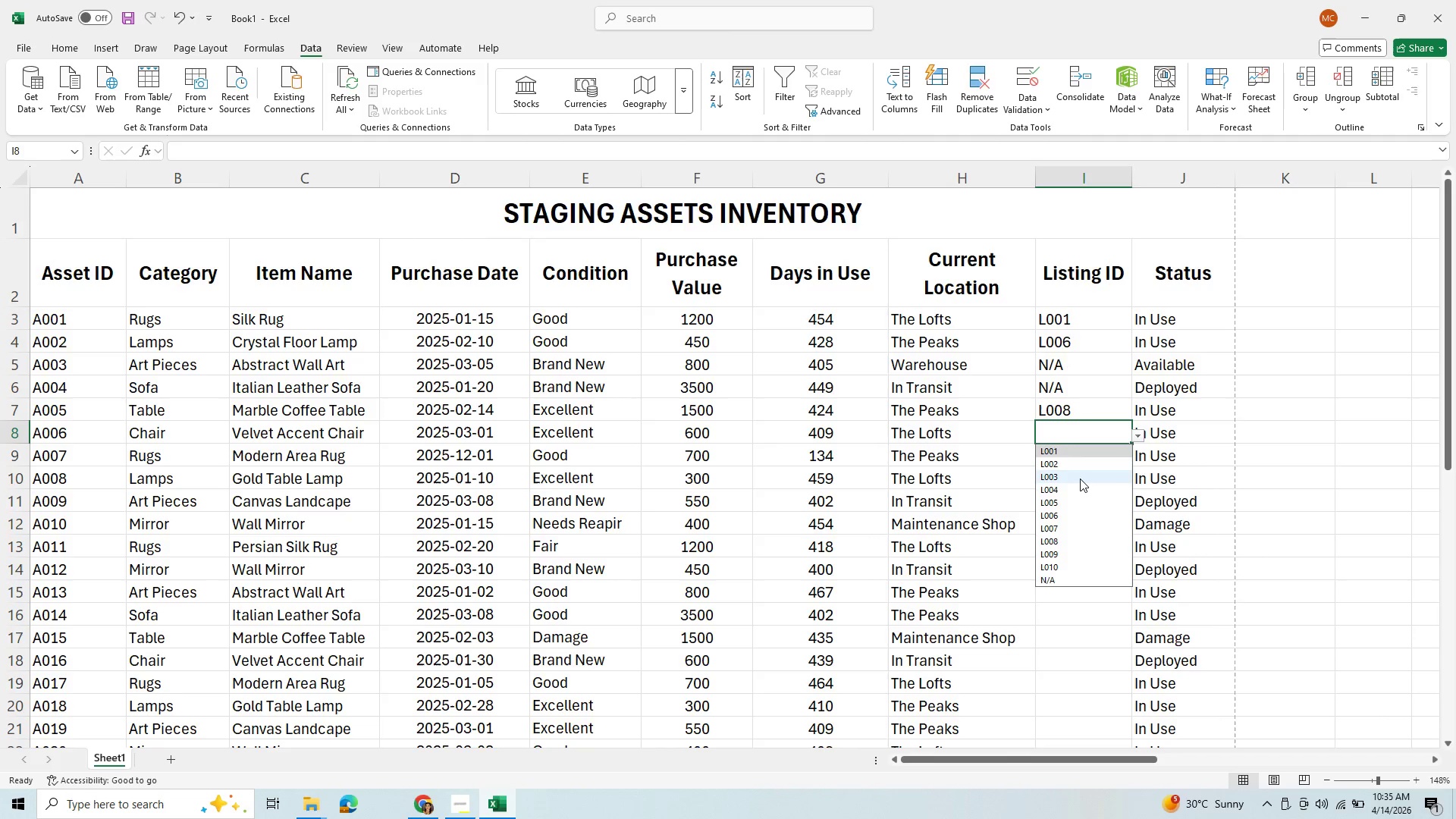 
left_click([1080, 479])
 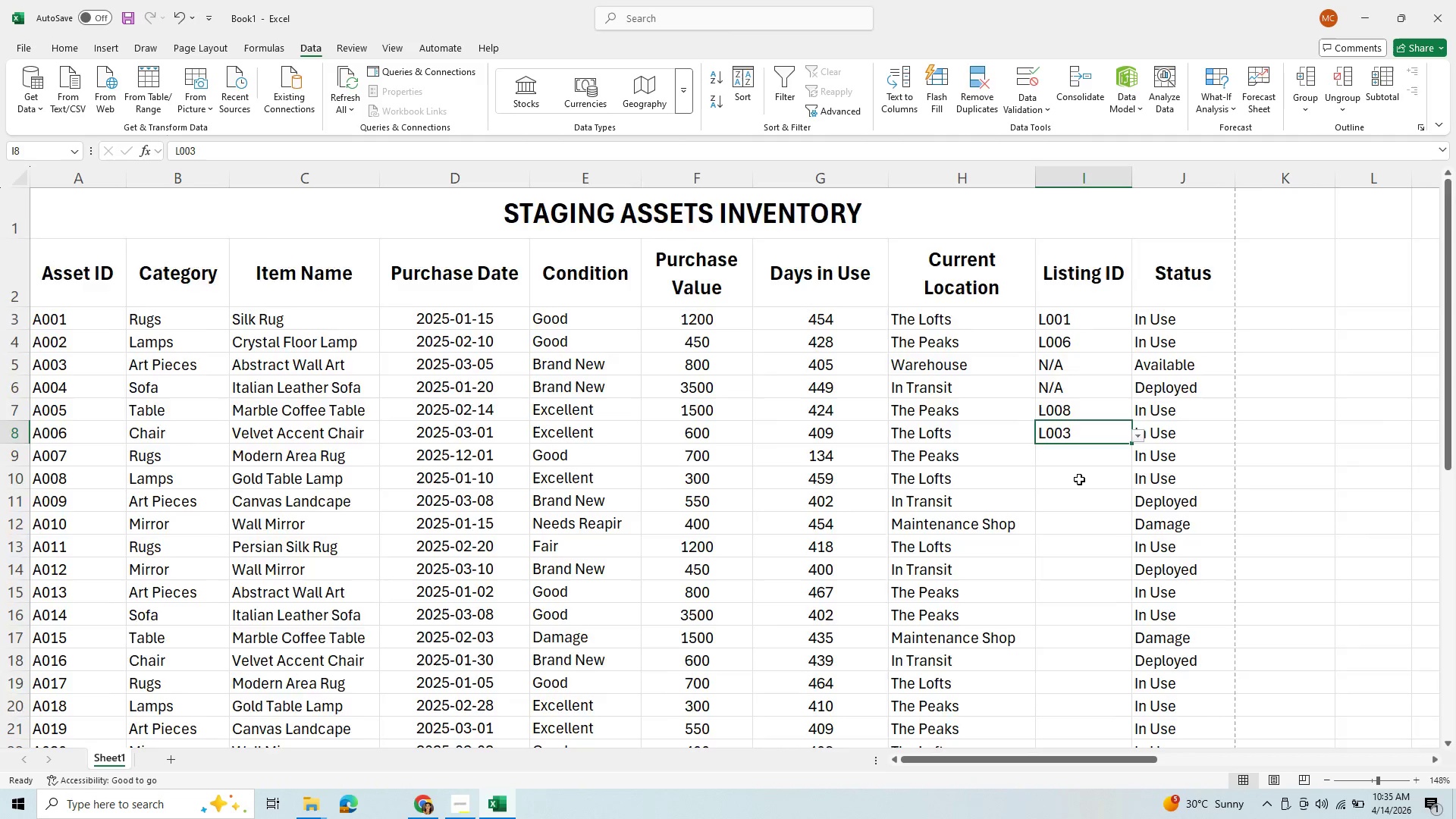 
scroll: coordinate [1079, 479], scroll_direction: down, amount: 1.0
 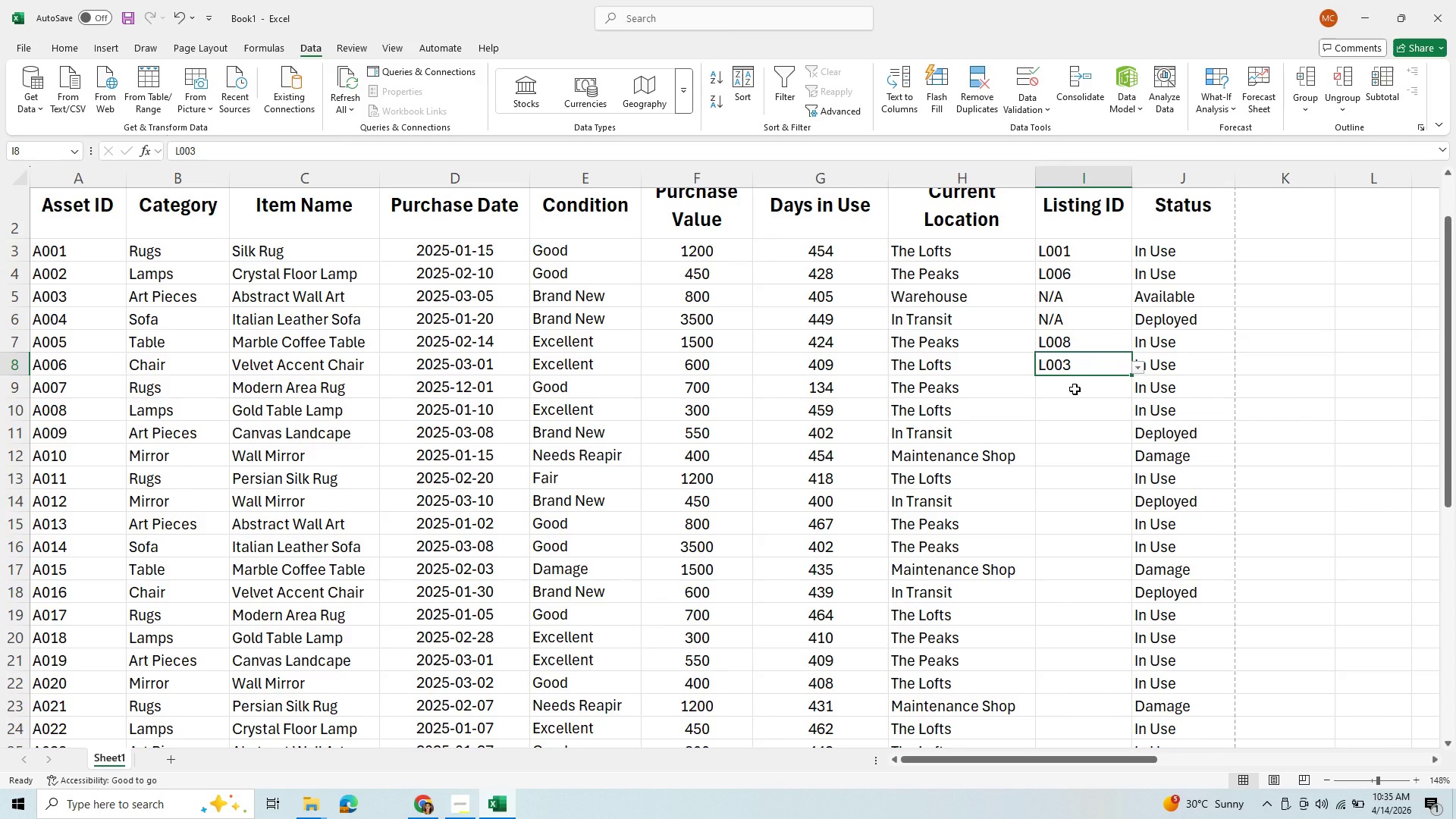 
left_click([1075, 389])
 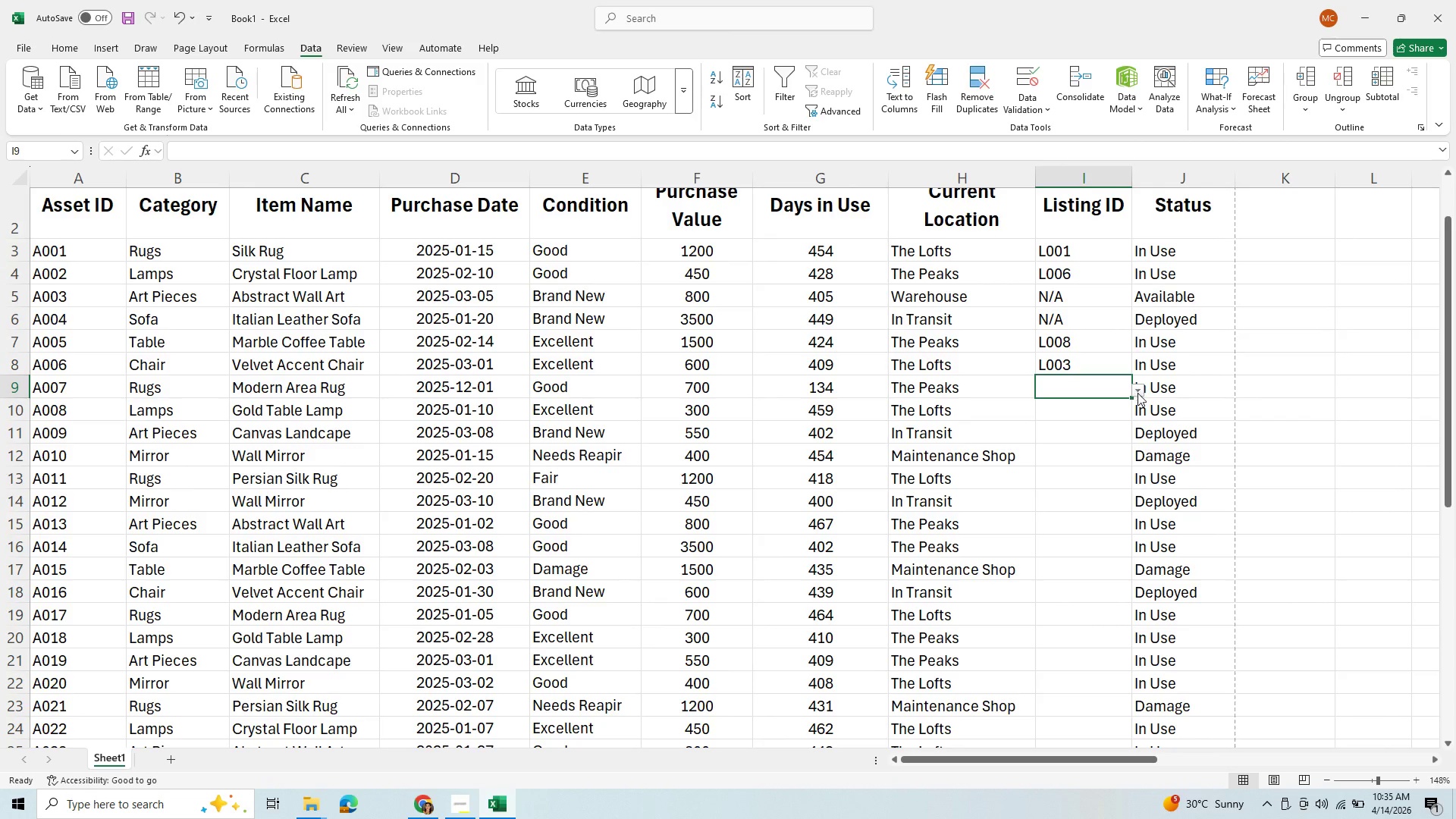 
left_click([1138, 393])
 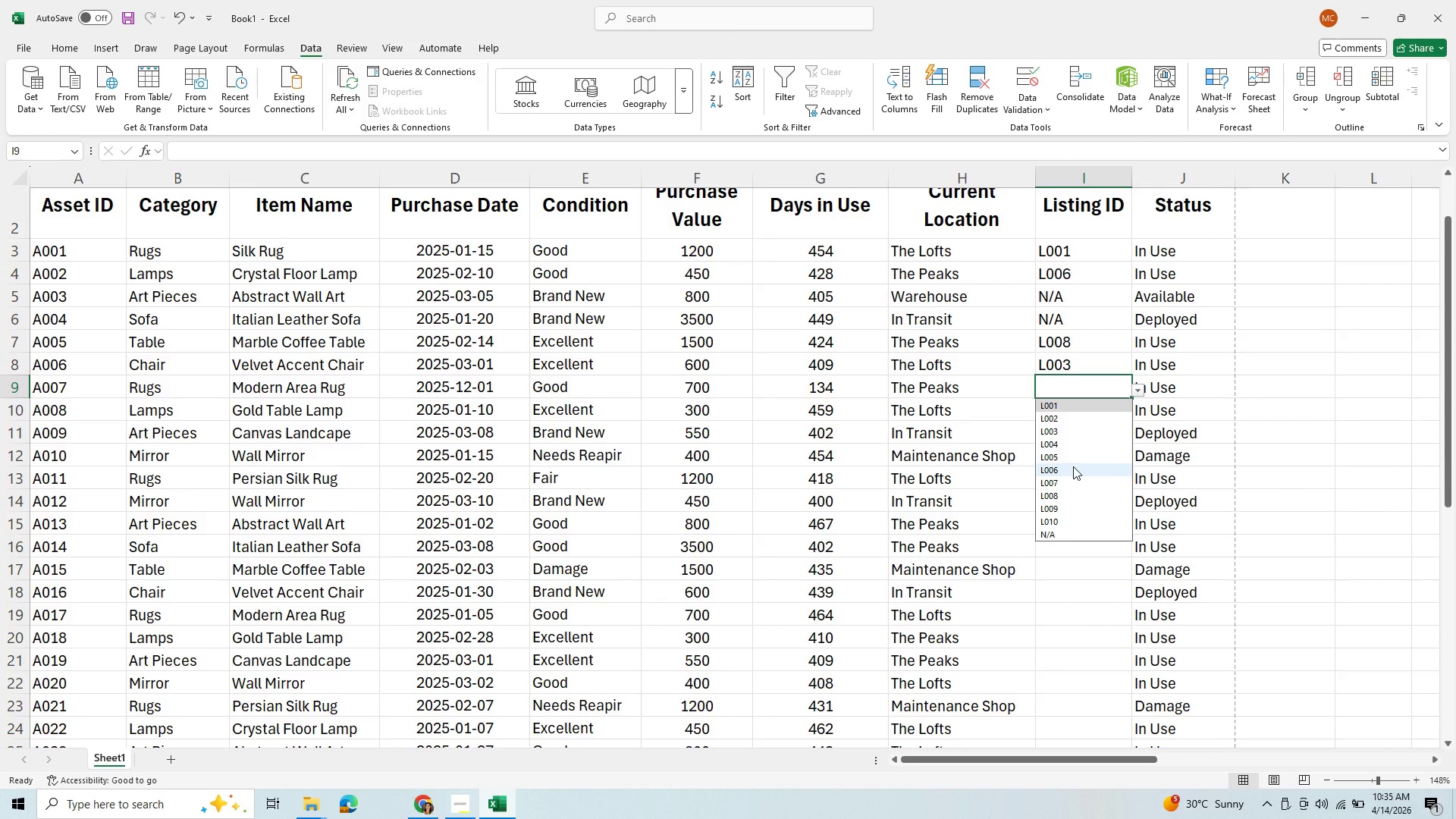 
left_click([1073, 466])
 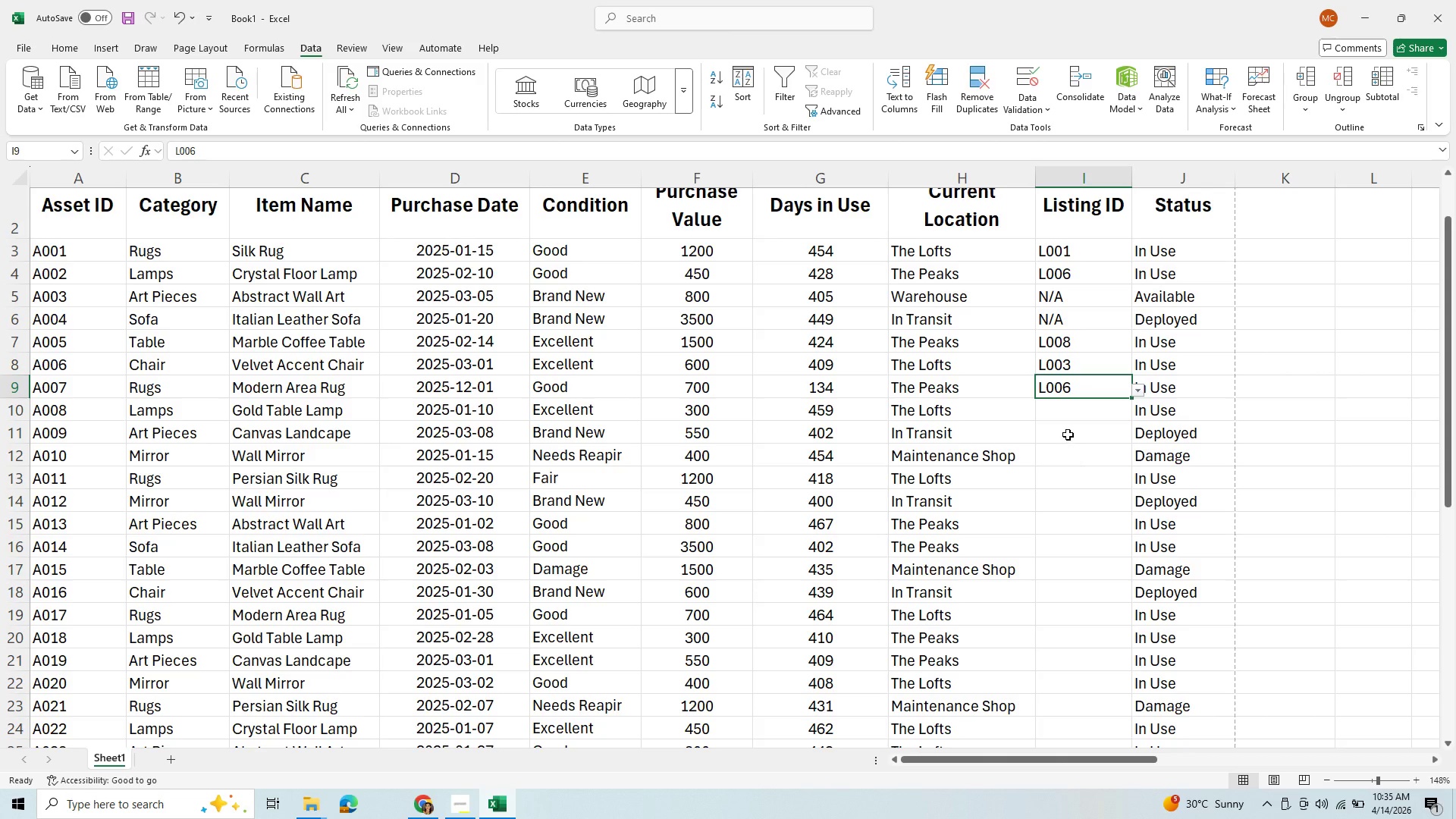 
scroll: coordinate [1091, 416], scroll_direction: up, amount: 1.0
 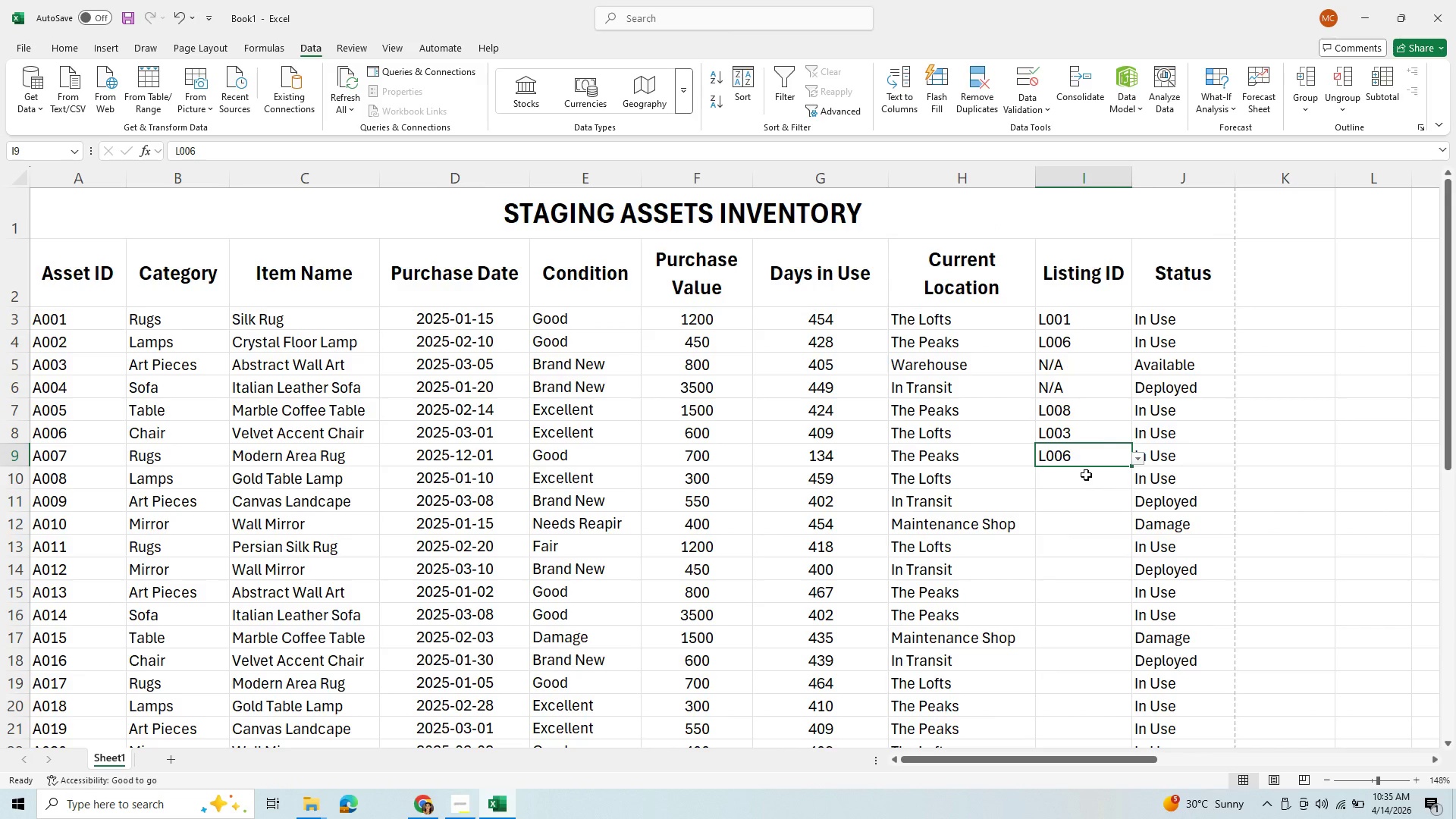 
key(Control+C)
 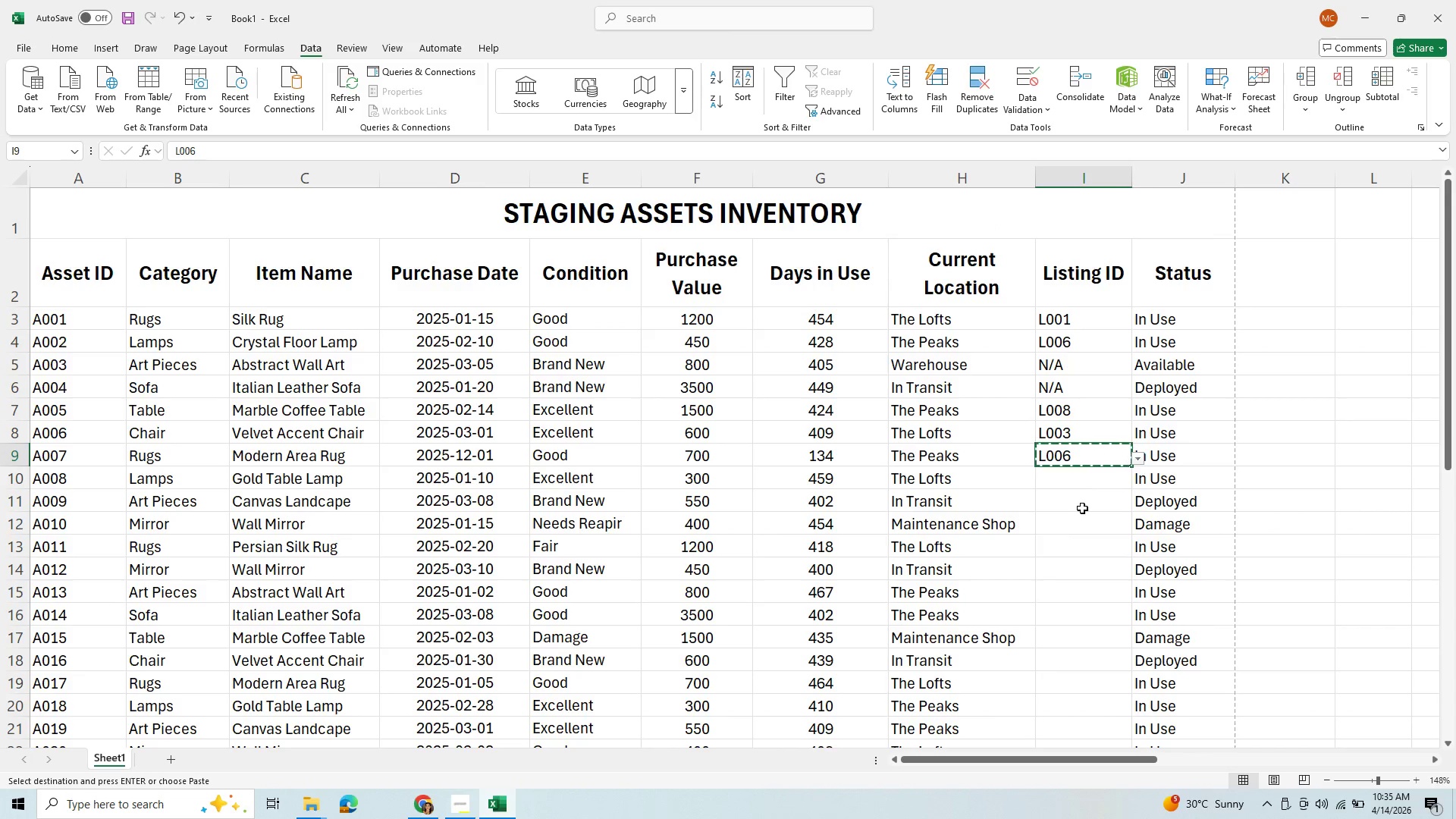 
left_click([1082, 493])
 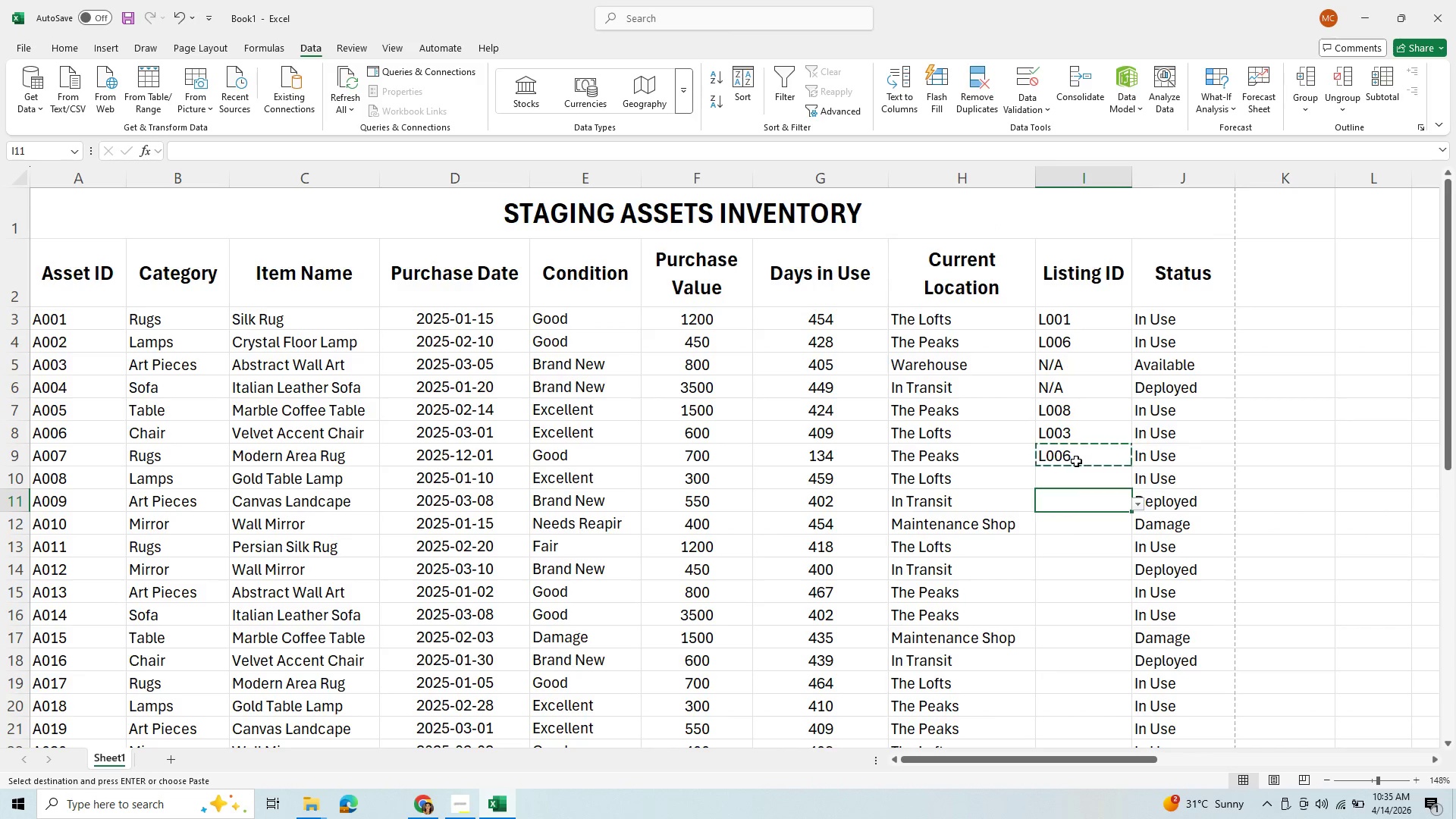 
double_click([1076, 461])
 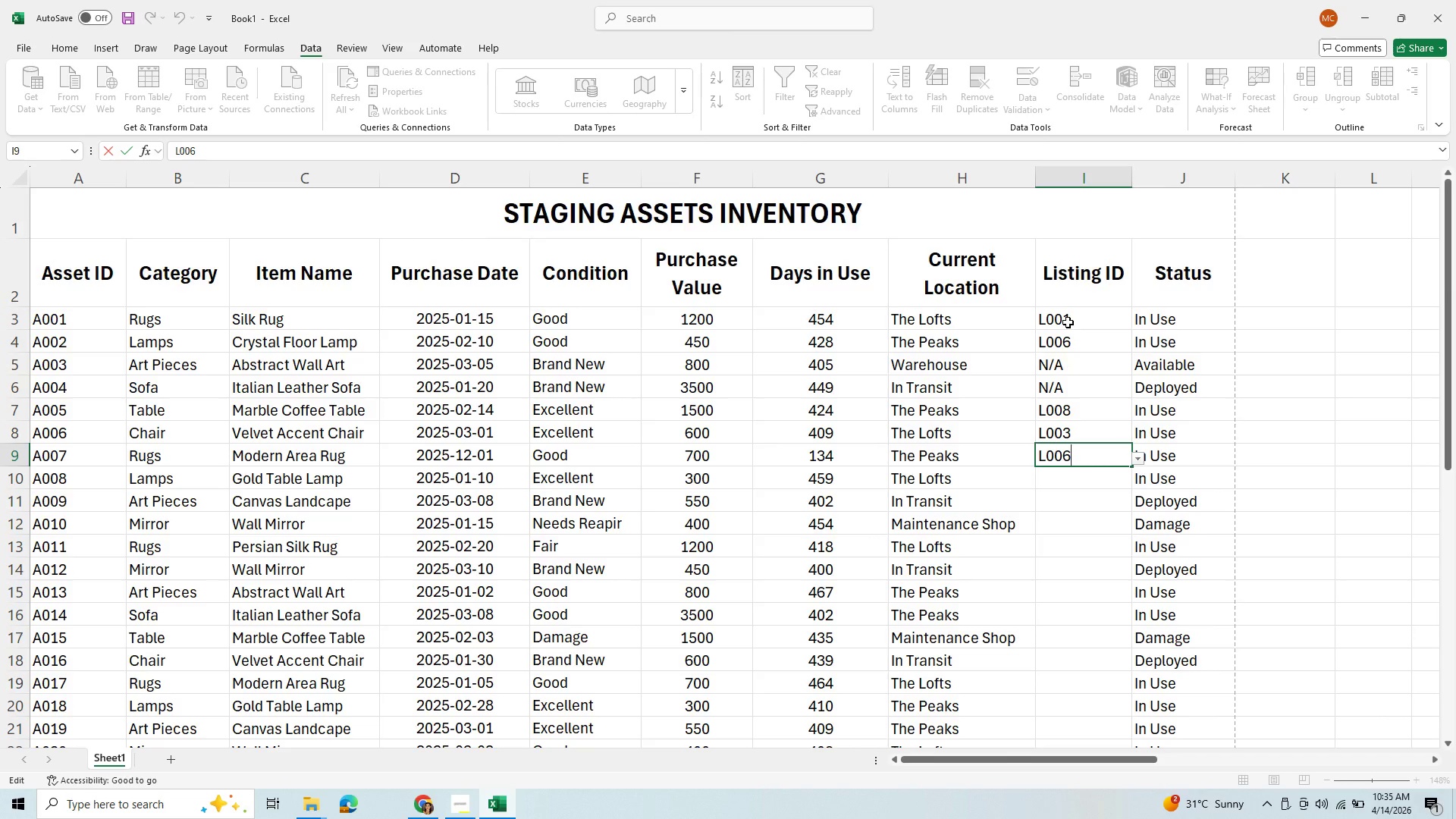 
left_click_drag(start_coordinate=[1068, 322], to_coordinate=[1068, 757])
 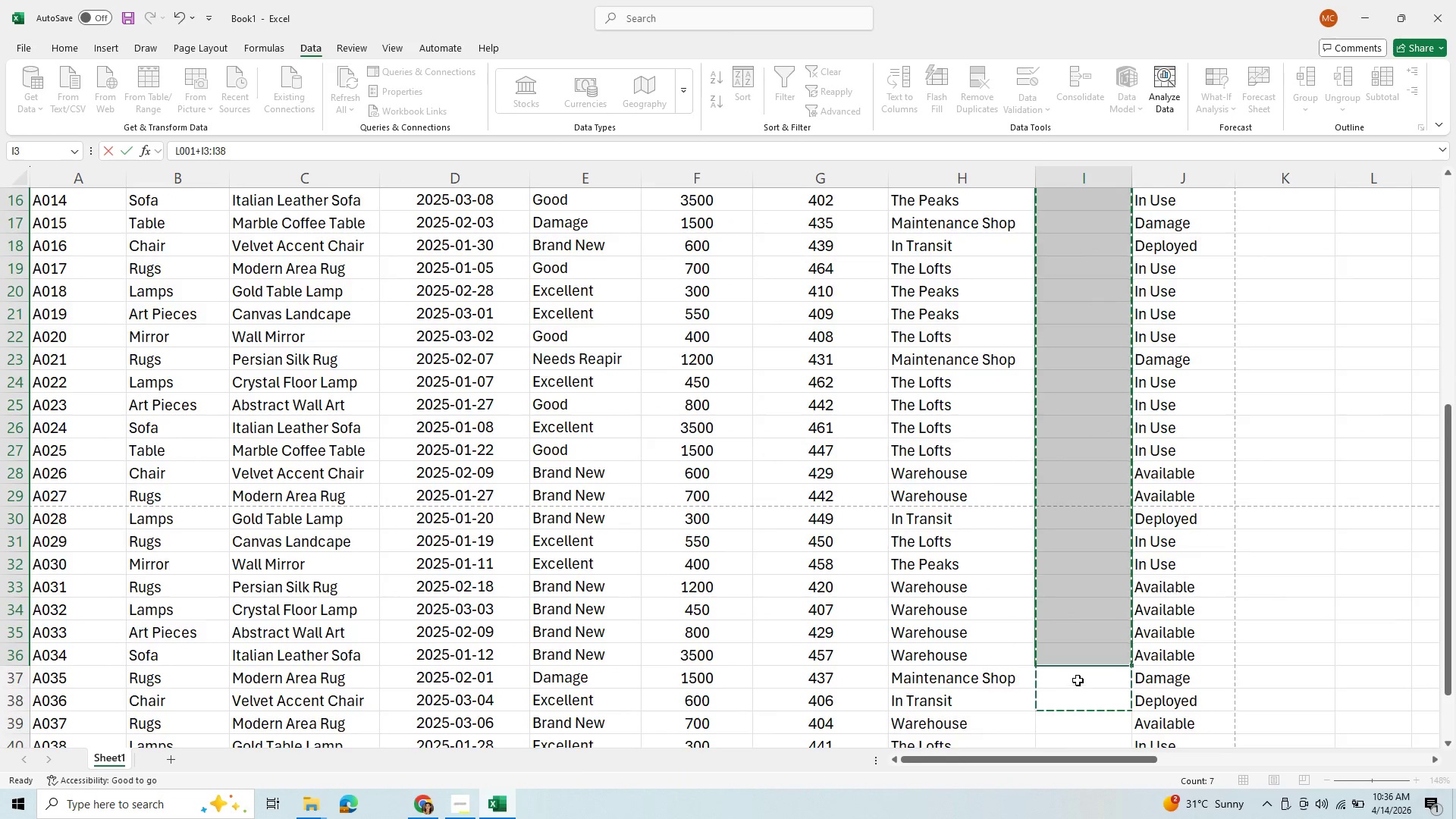 
scroll: coordinate [1099, 629], scroll_direction: up, amount: 8.0
 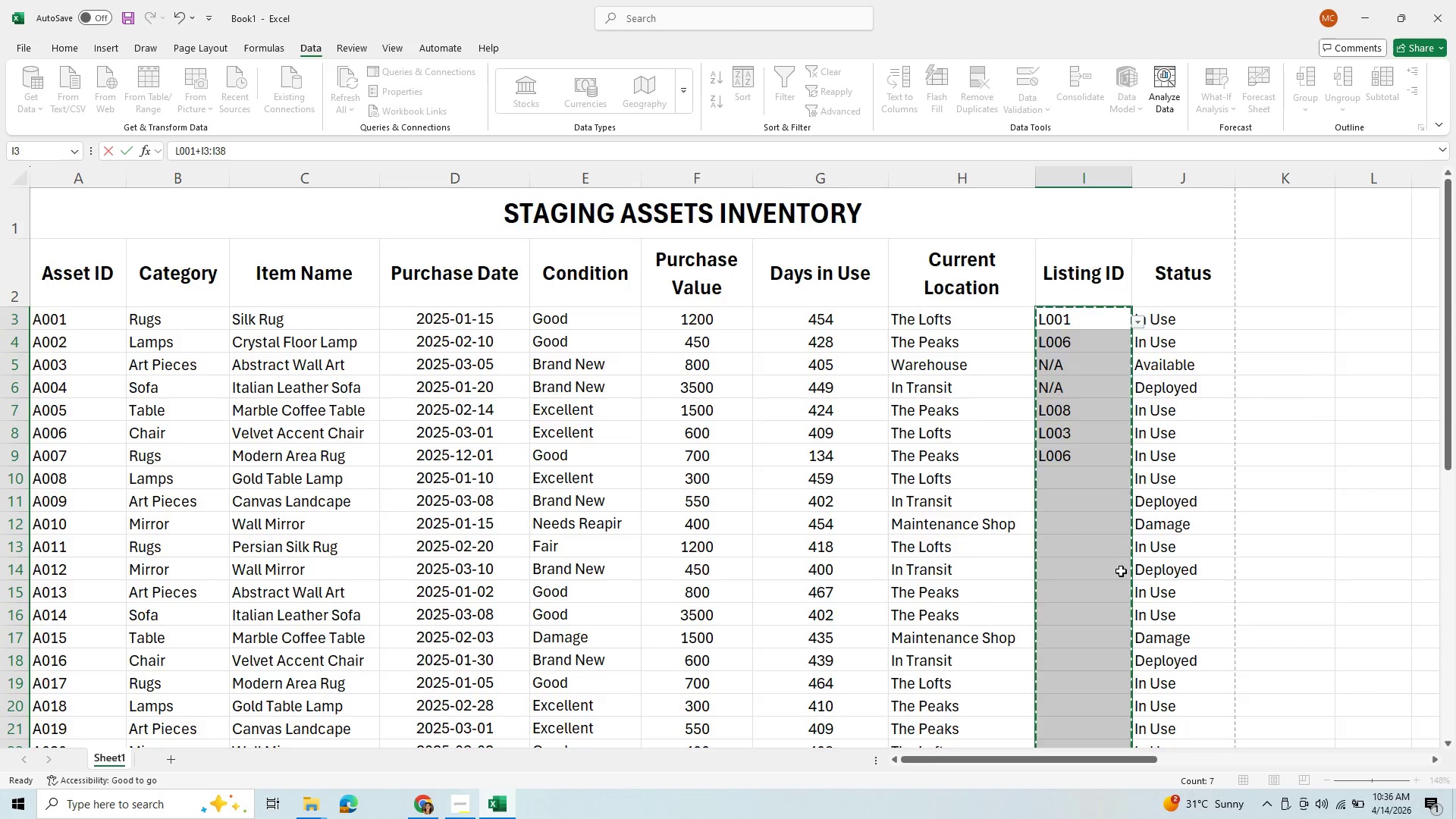 
left_click([1121, 571])
 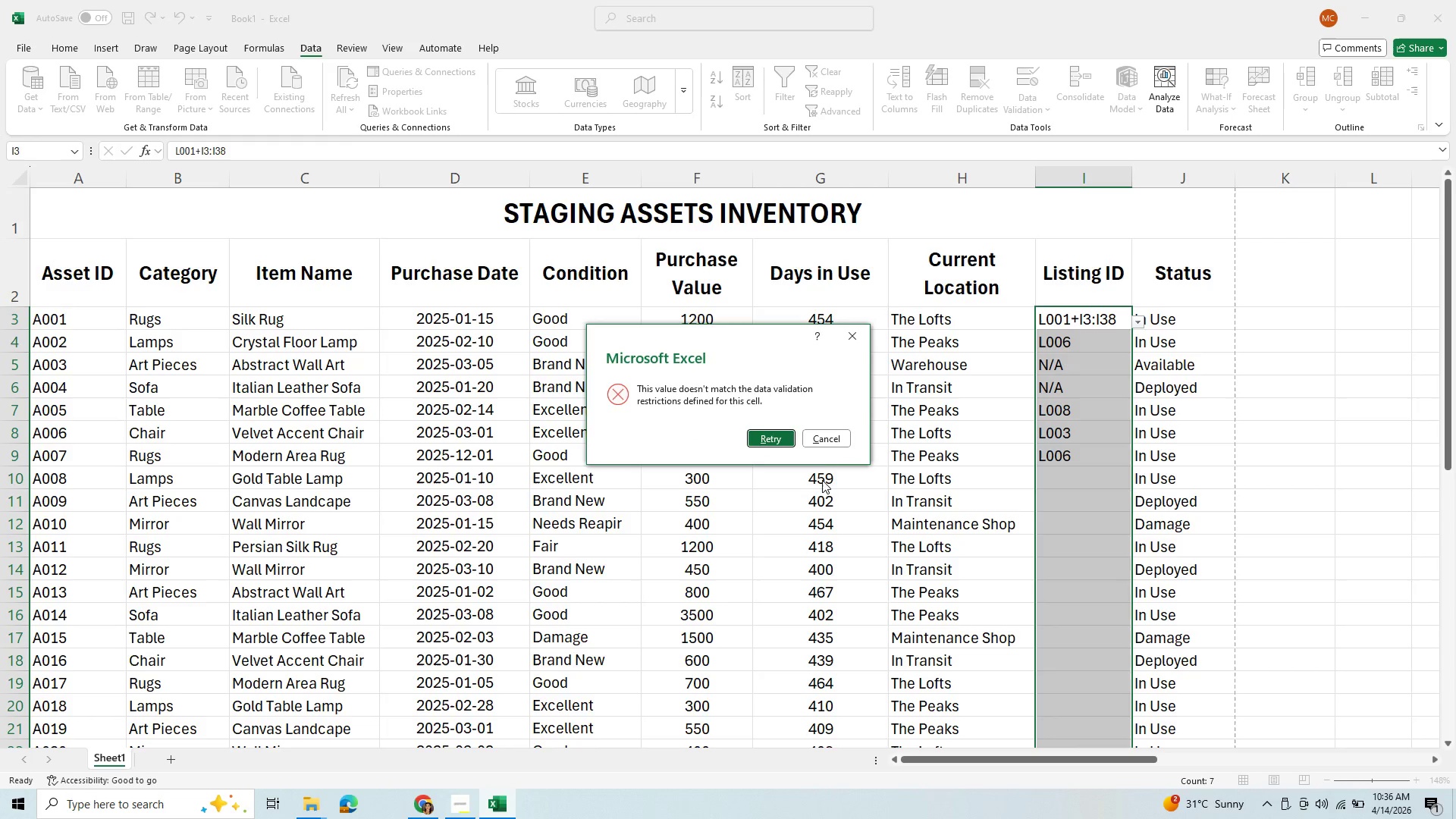 
left_click([826, 437])
 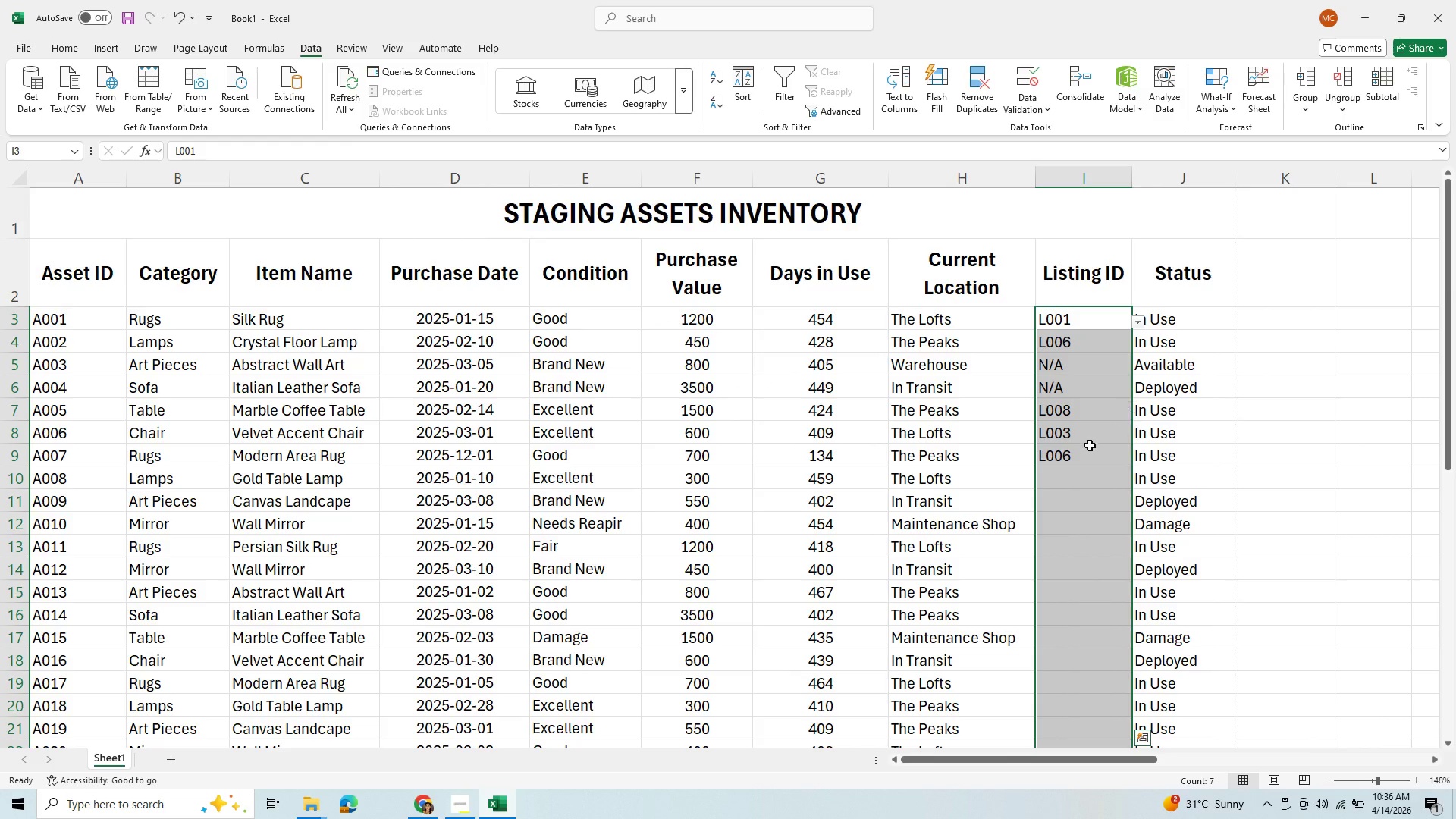 
left_click([1090, 445])
 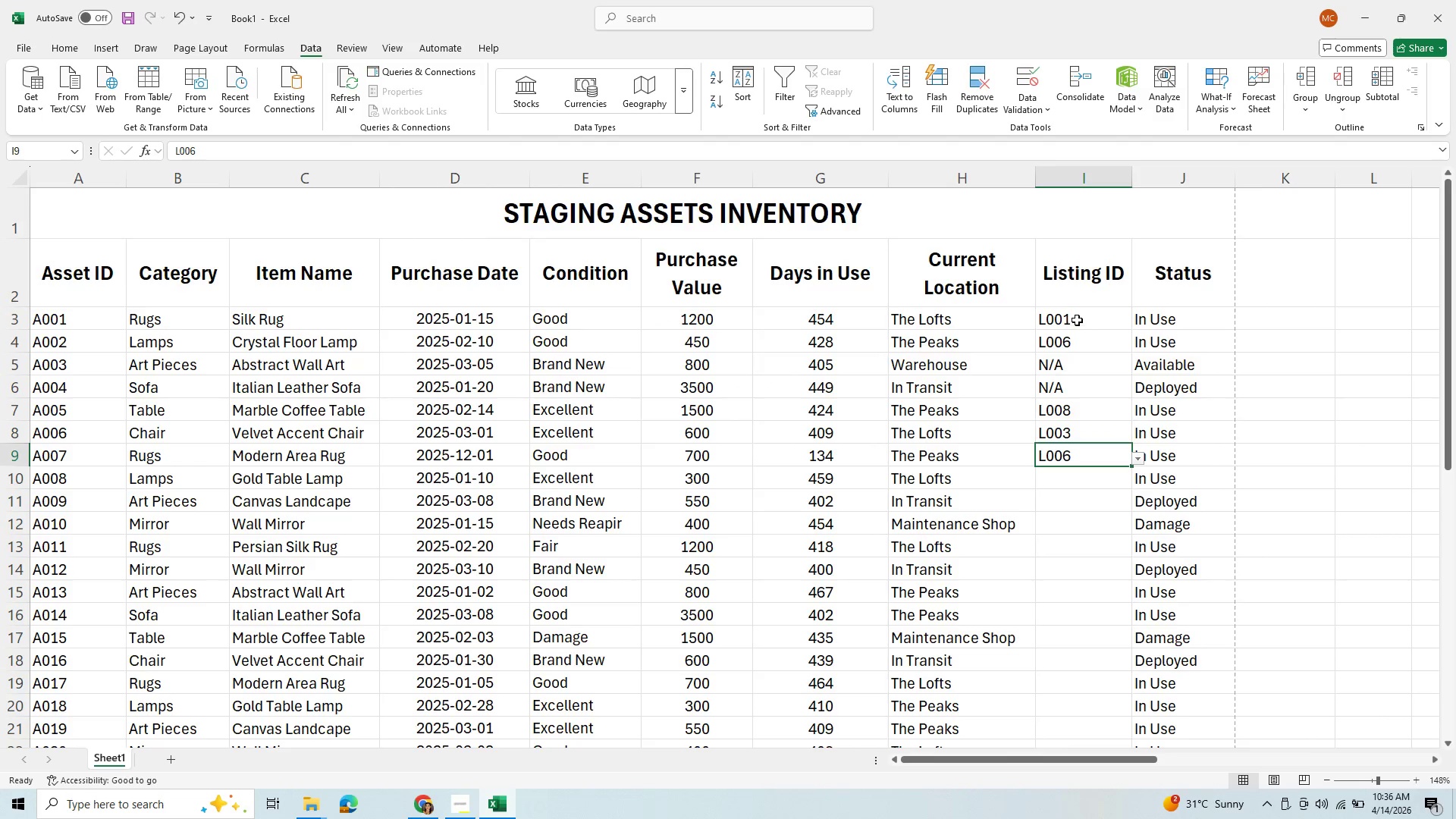 
left_click_drag(start_coordinate=[1077, 320], to_coordinate=[1083, 703])
 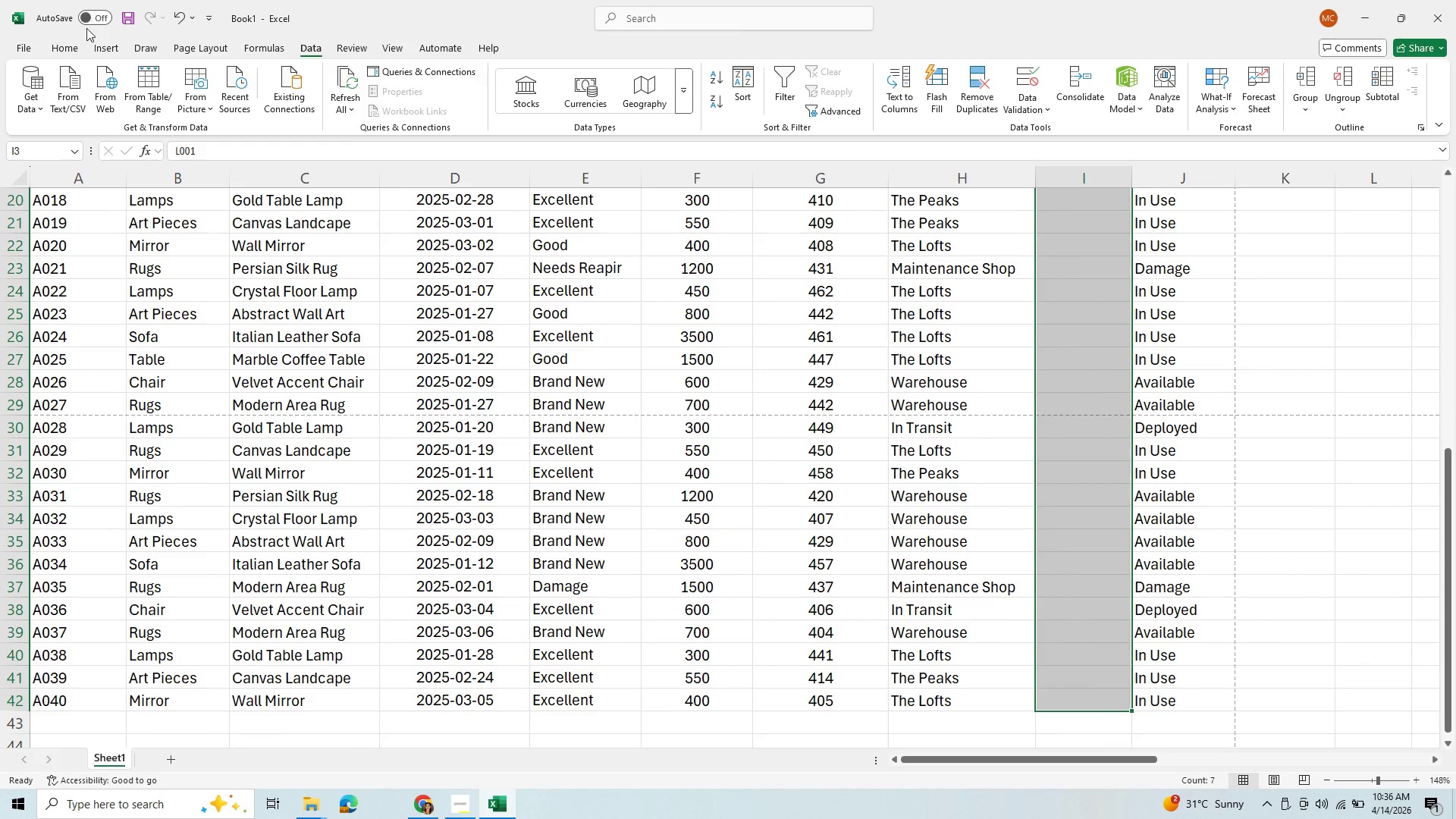 
left_click([56, 45])
 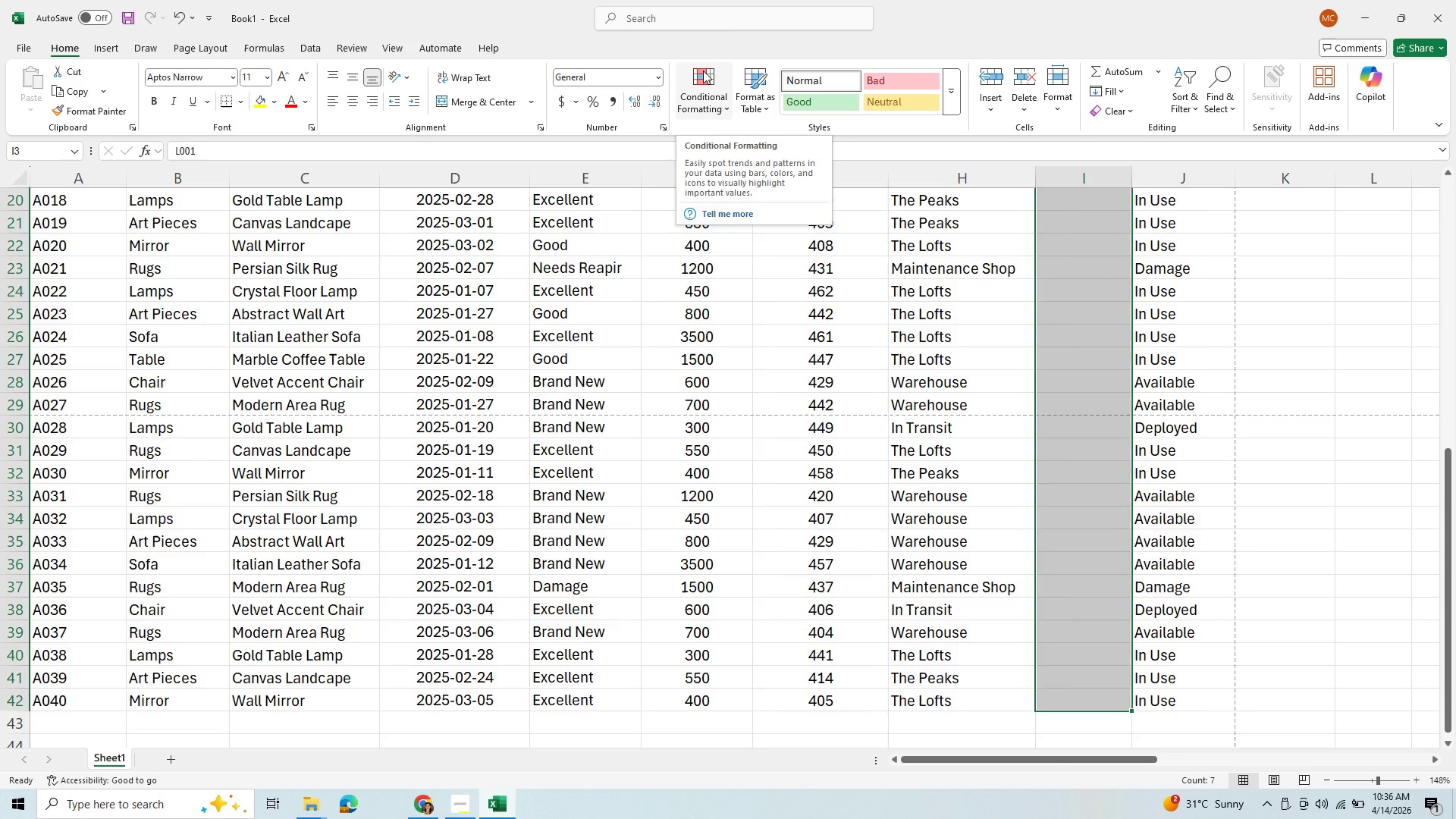 
left_click([703, 71])
 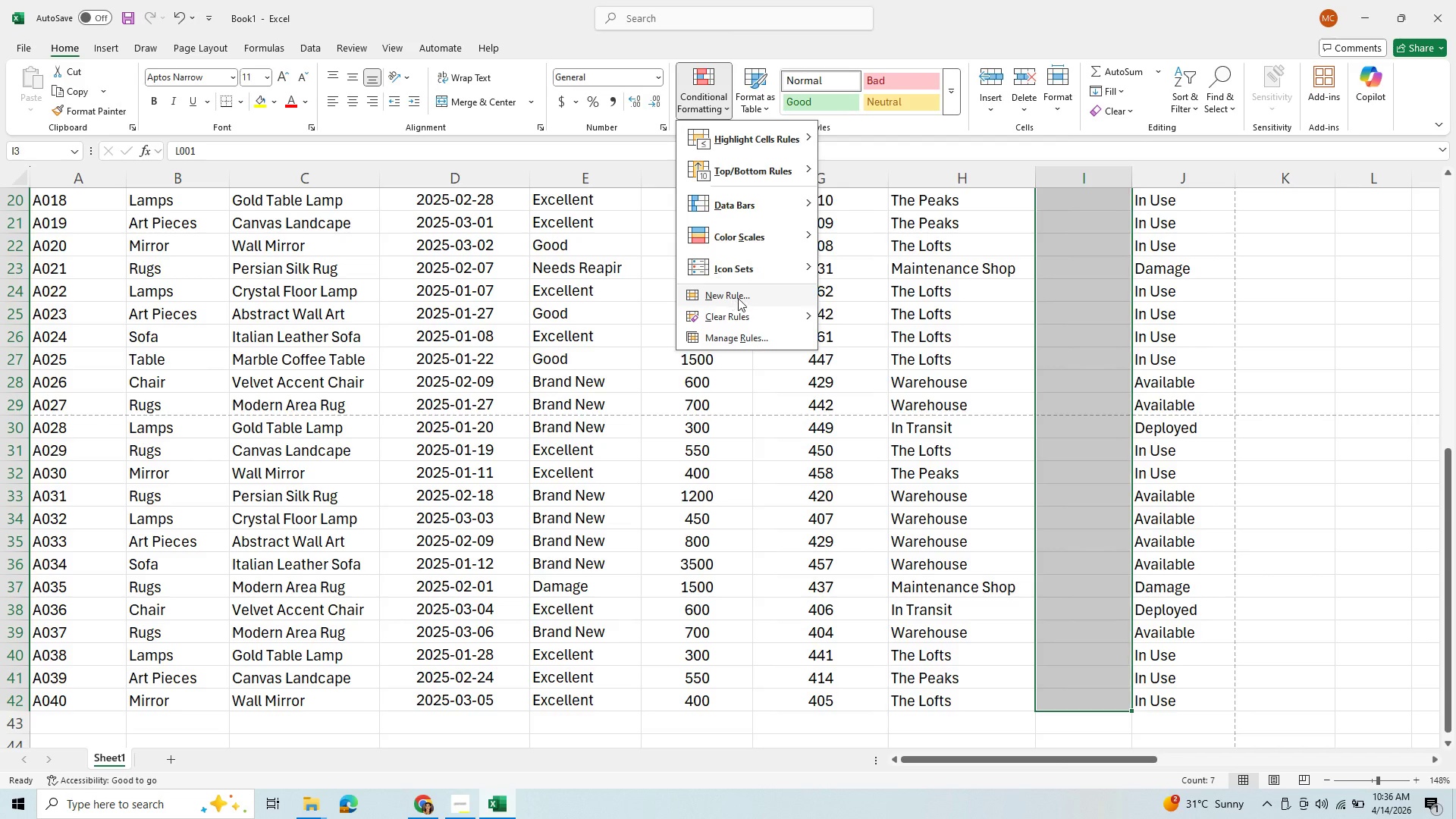 
left_click([793, 293])
 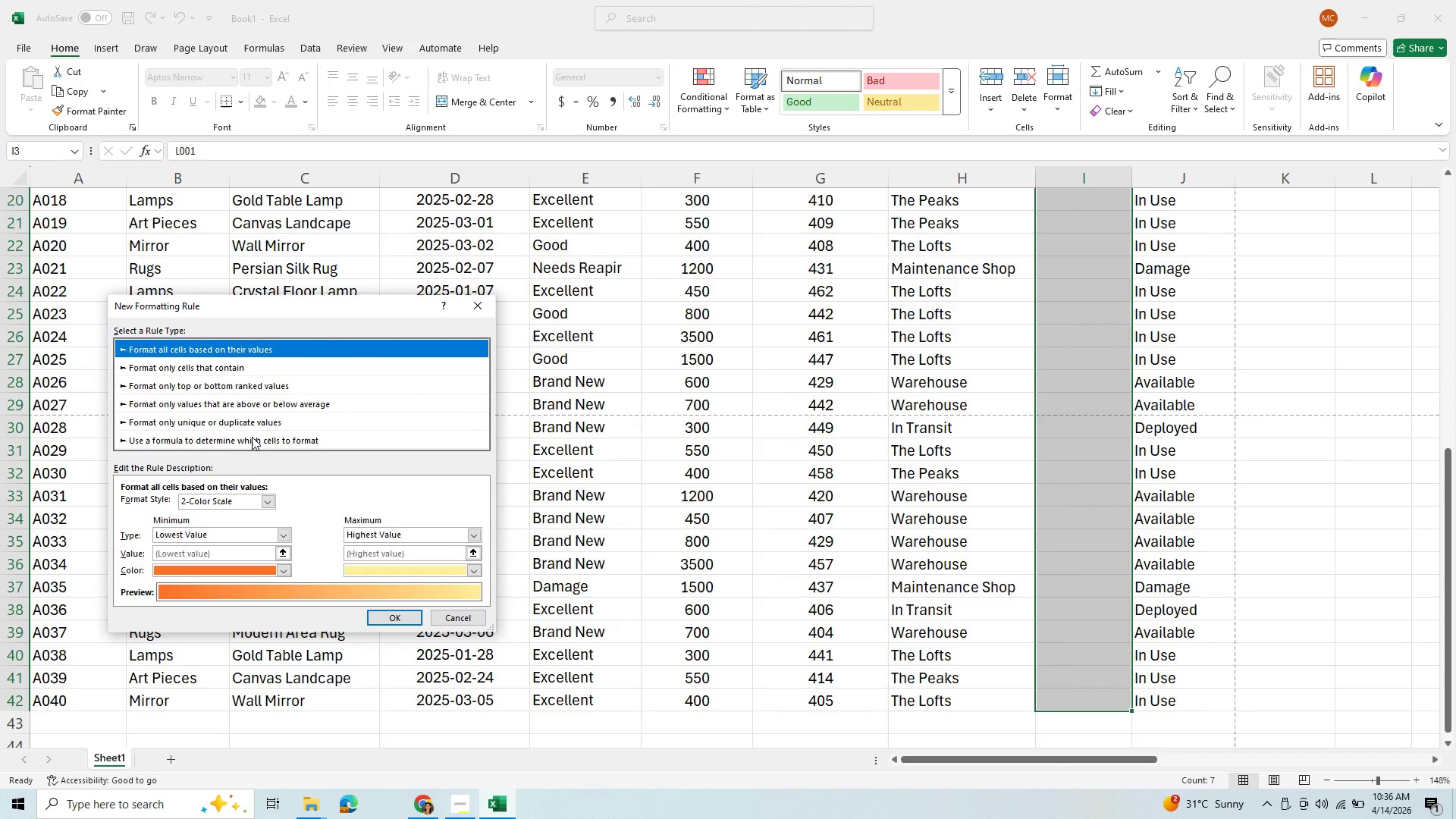 
left_click([252, 438])
 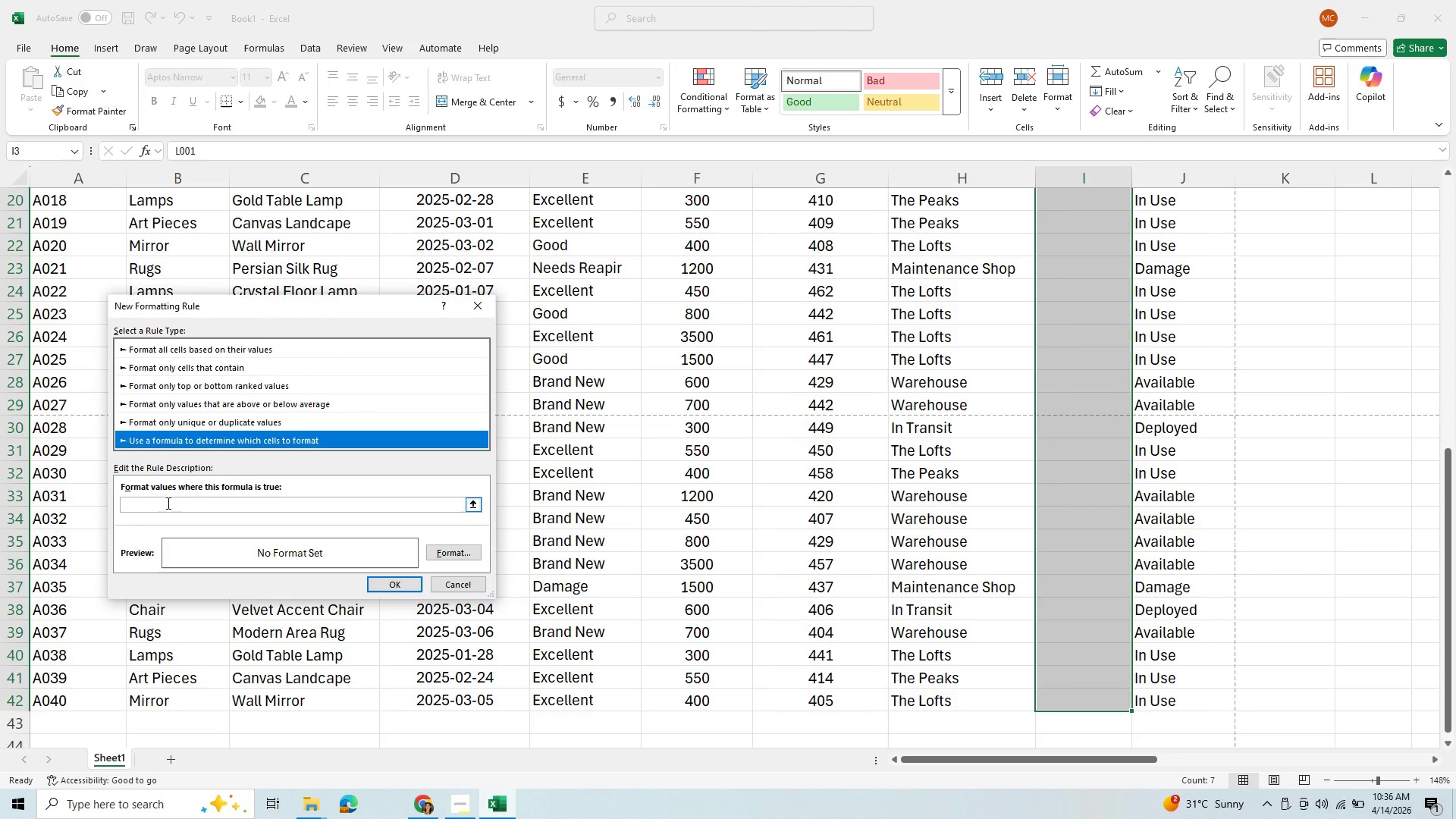 
left_click([167, 503])
 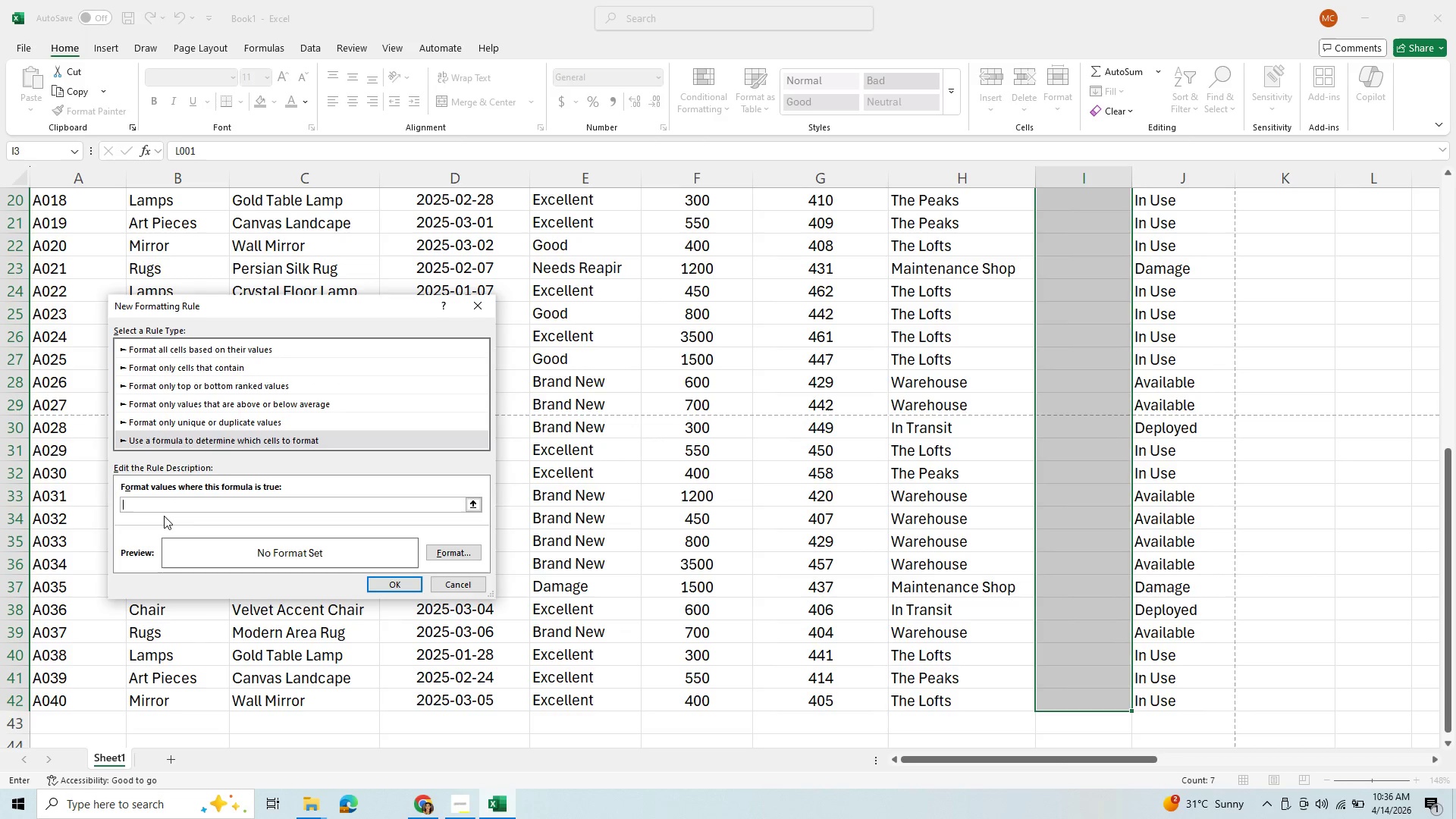 
type(L001, LOO)
key(Backspace)
key(Backspace)
type(002, L002)
key(Backspace)
type(3, L004, L005)
 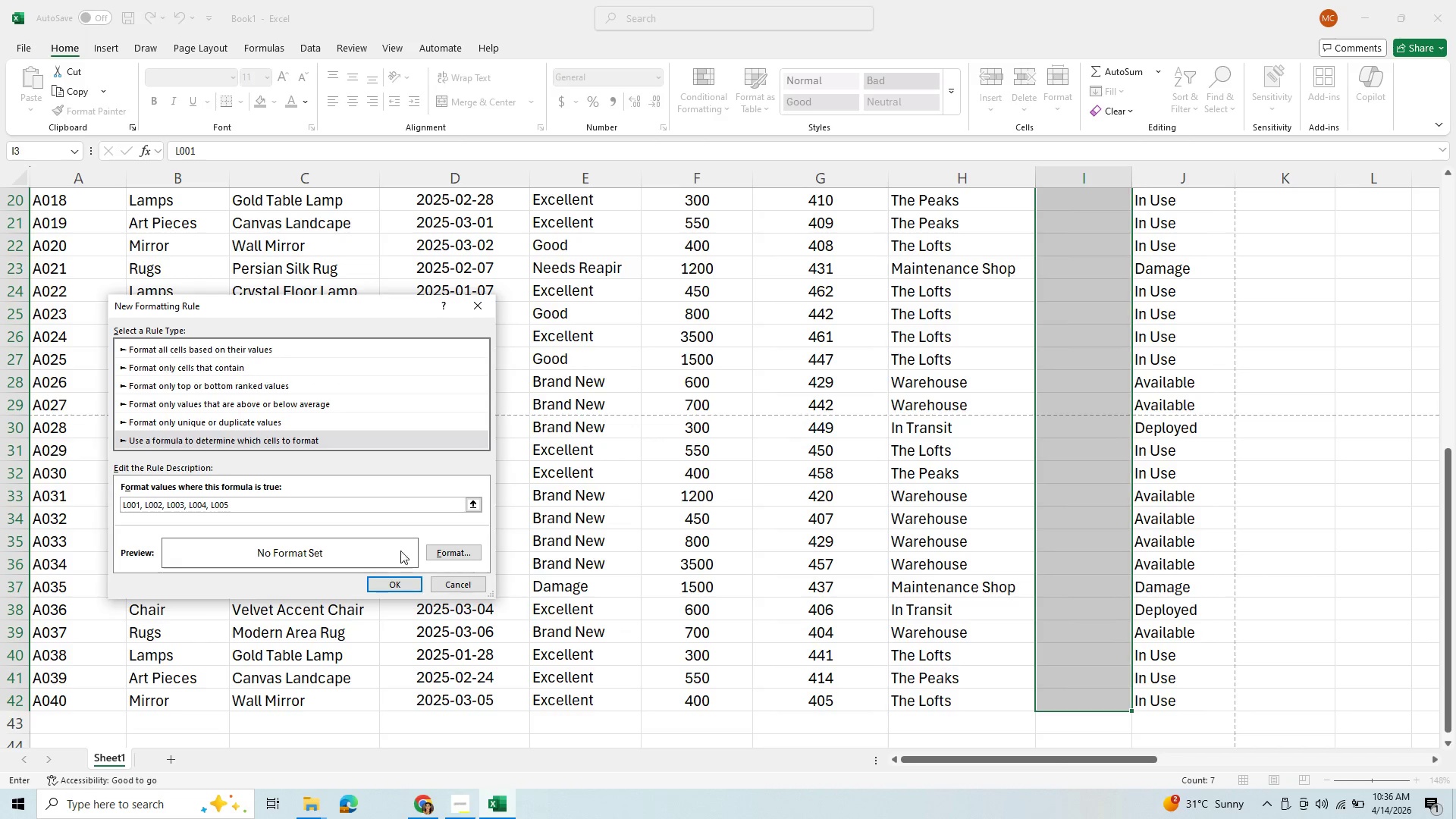 
left_click([448, 552])
 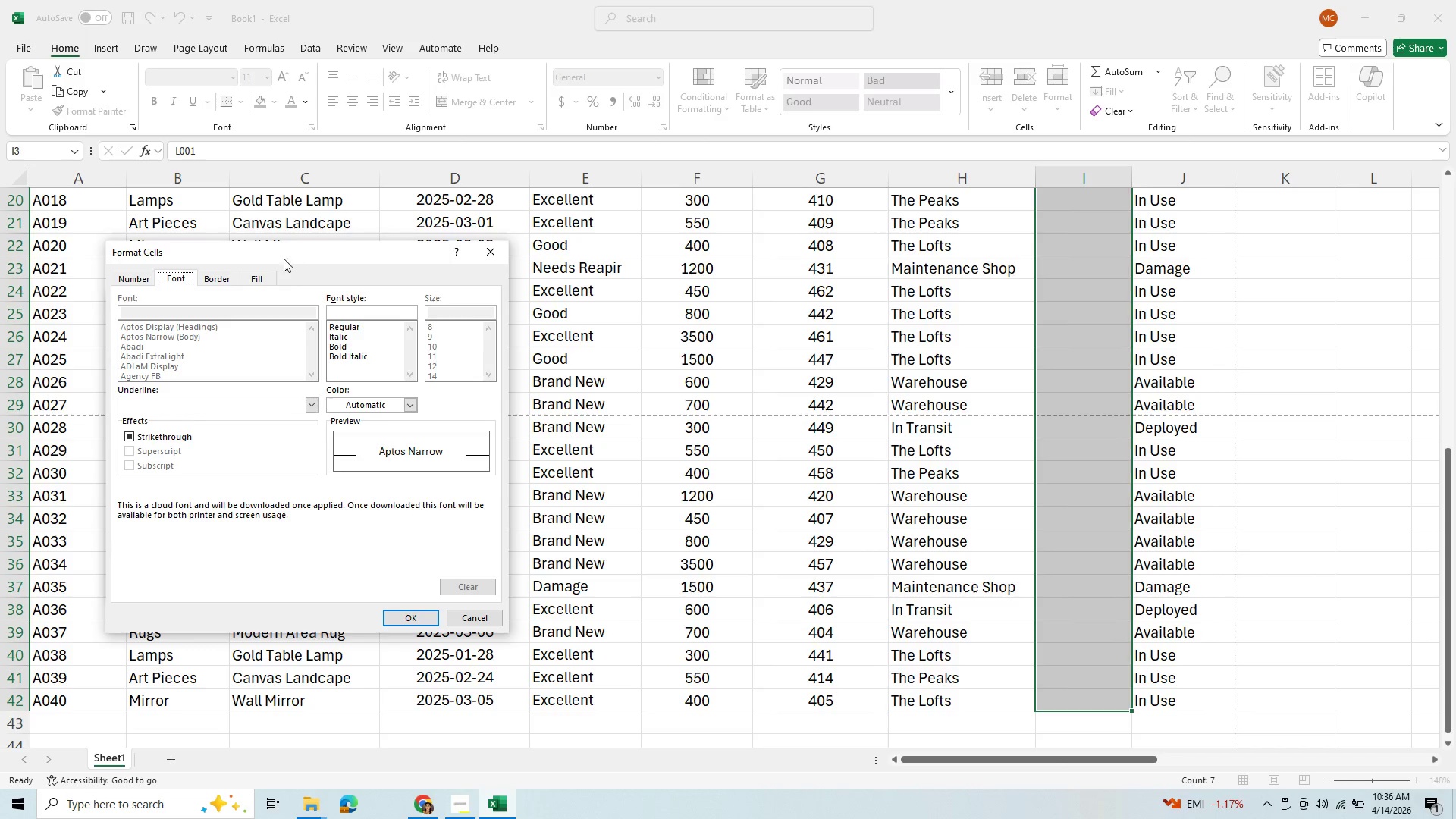 
left_click([259, 279])
 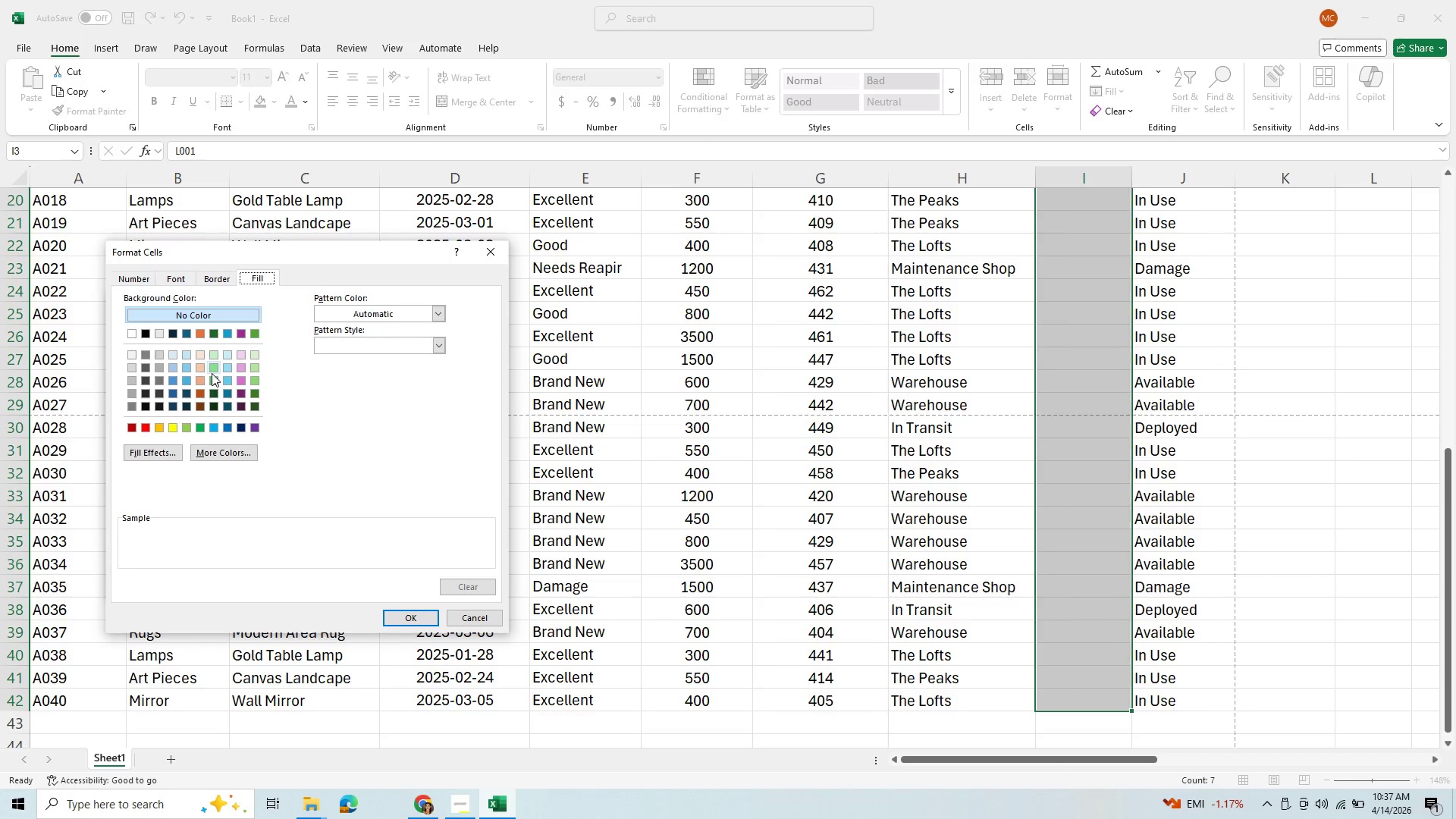 
wait(7.16)
 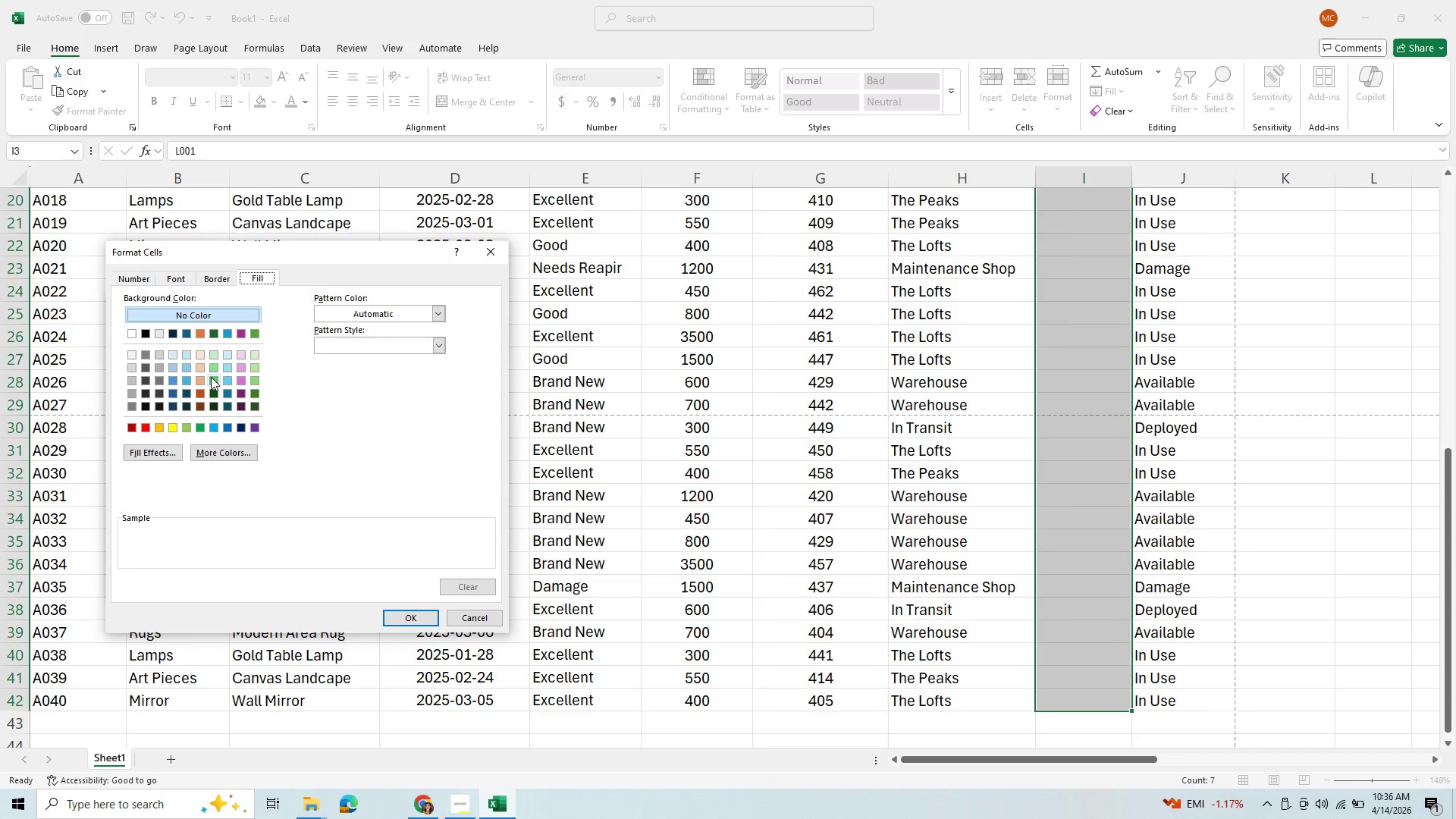 
left_click([212, 368])
 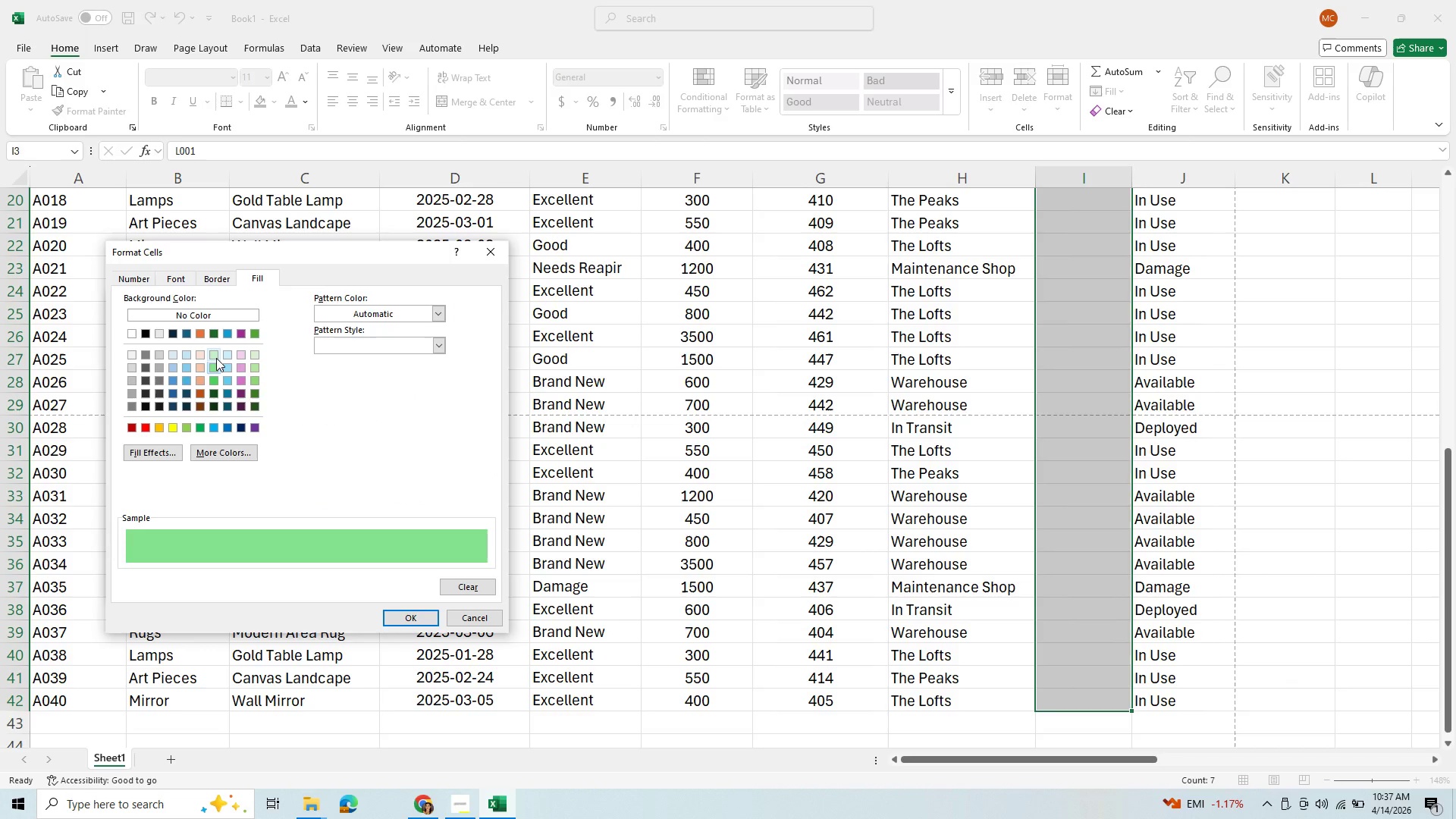 
left_click([216, 358])
 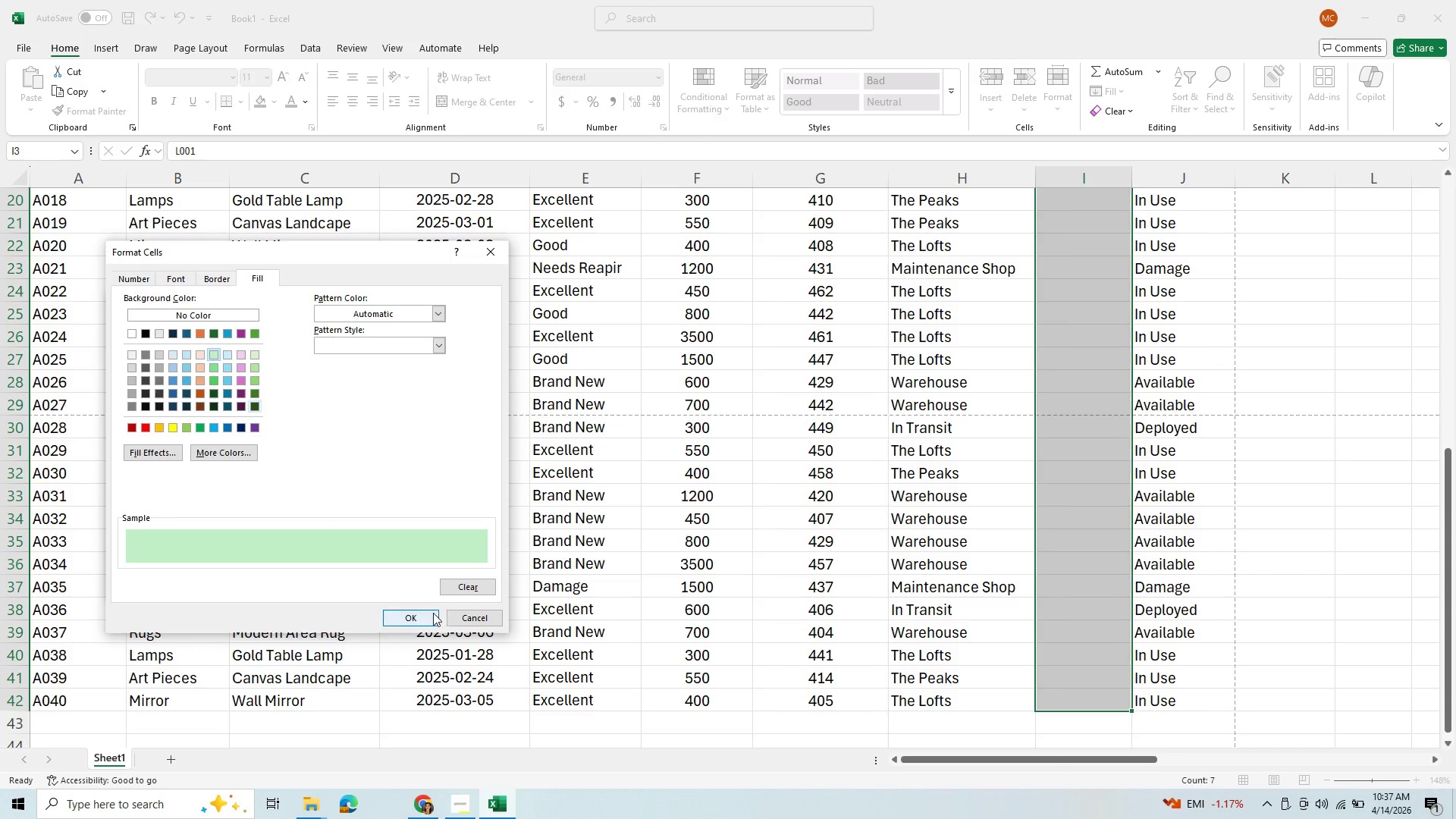 
left_click([412, 619])
 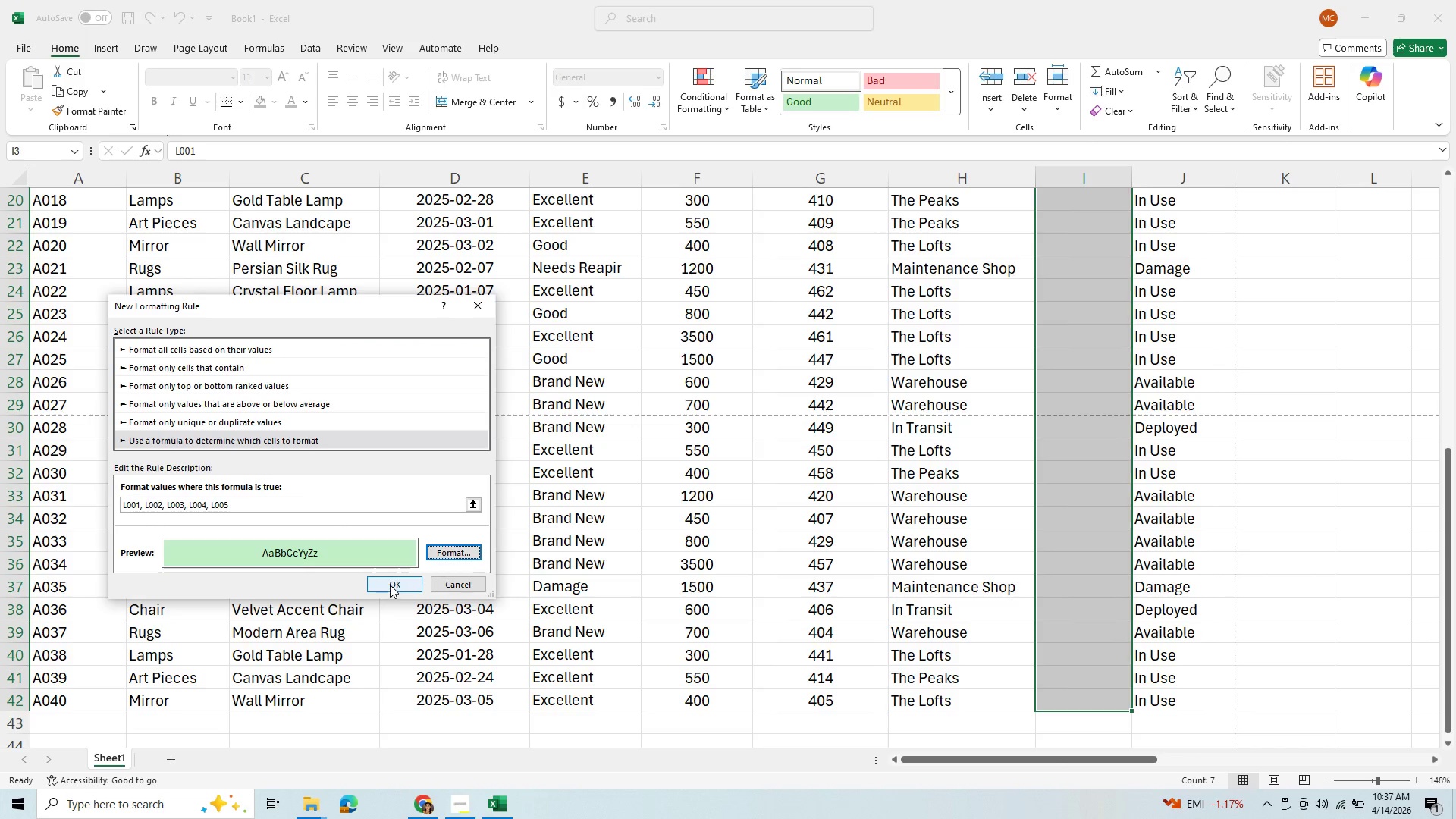 
left_click([390, 585])
 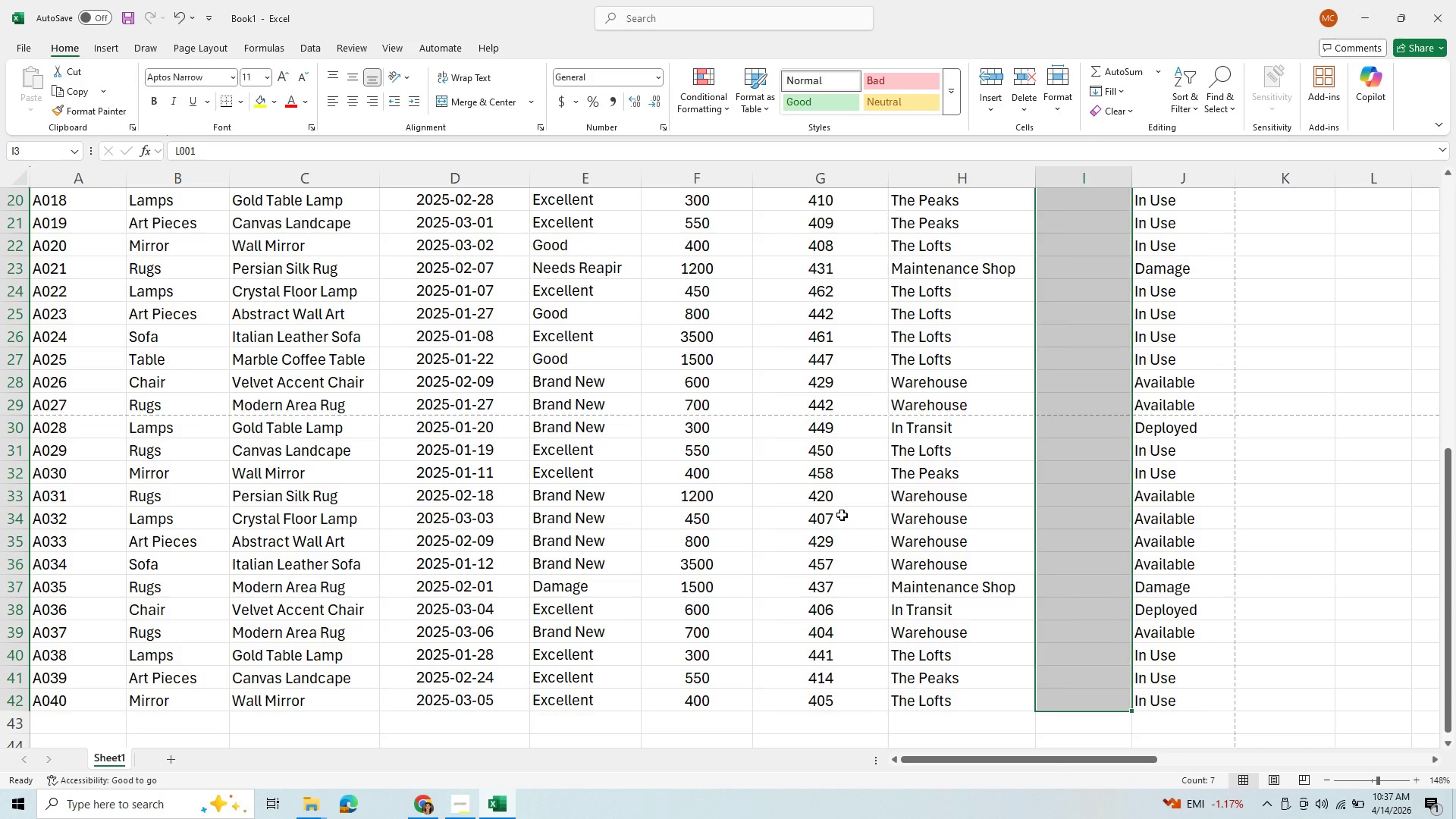 
scroll: coordinate [927, 450], scroll_direction: up, amount: 9.0
 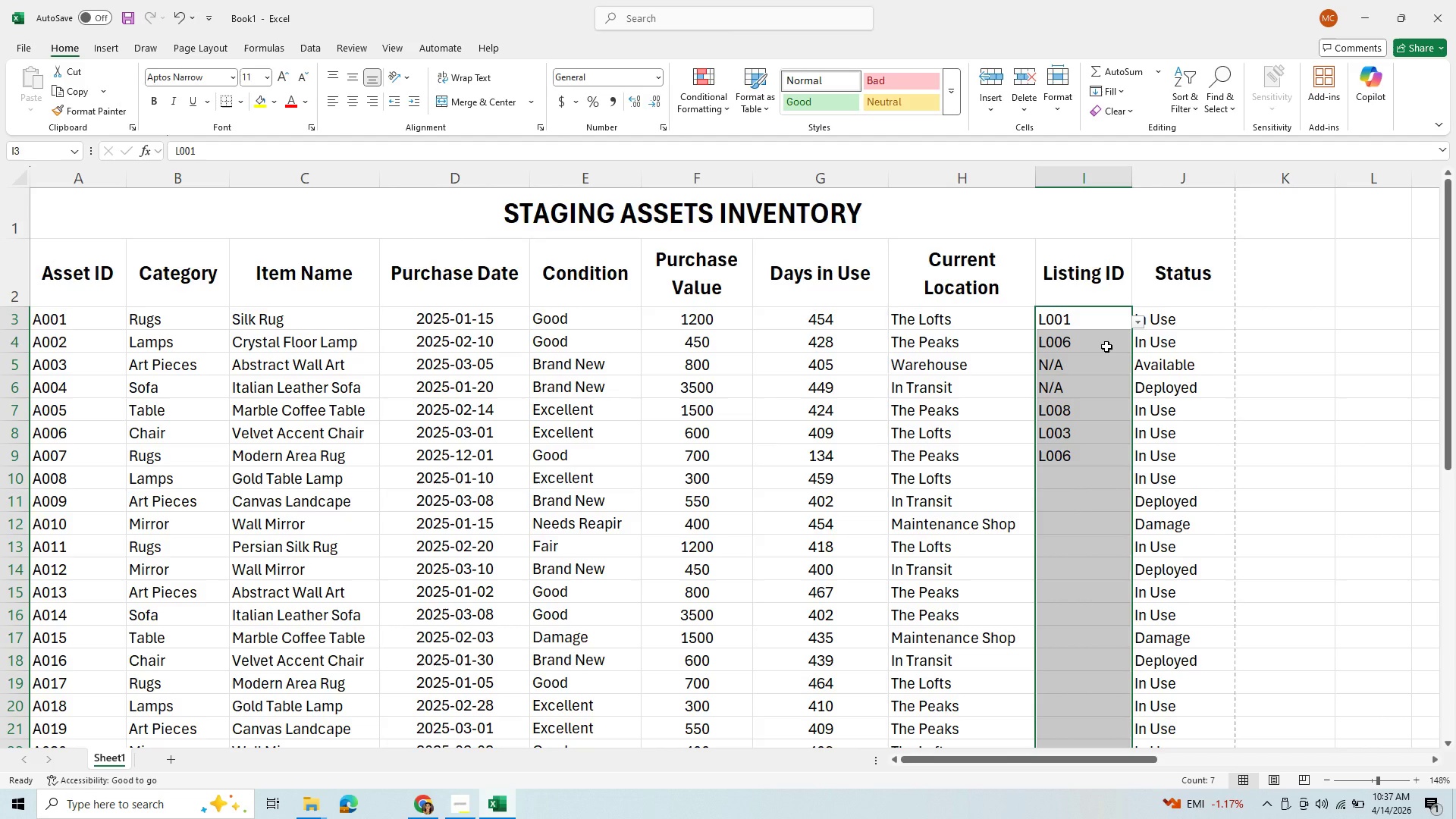 
left_click([1108, 347])
 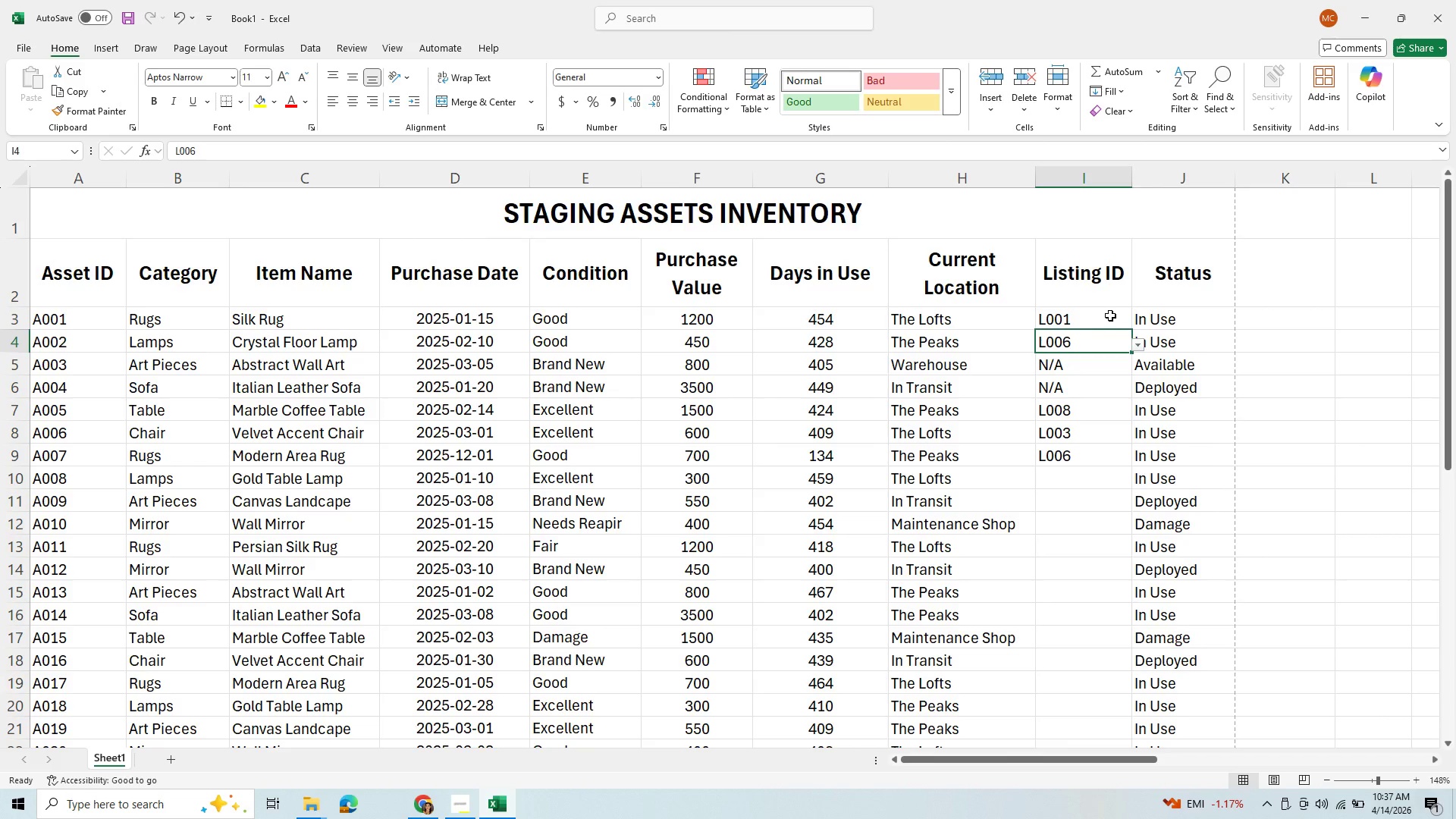 
left_click([1110, 315])
 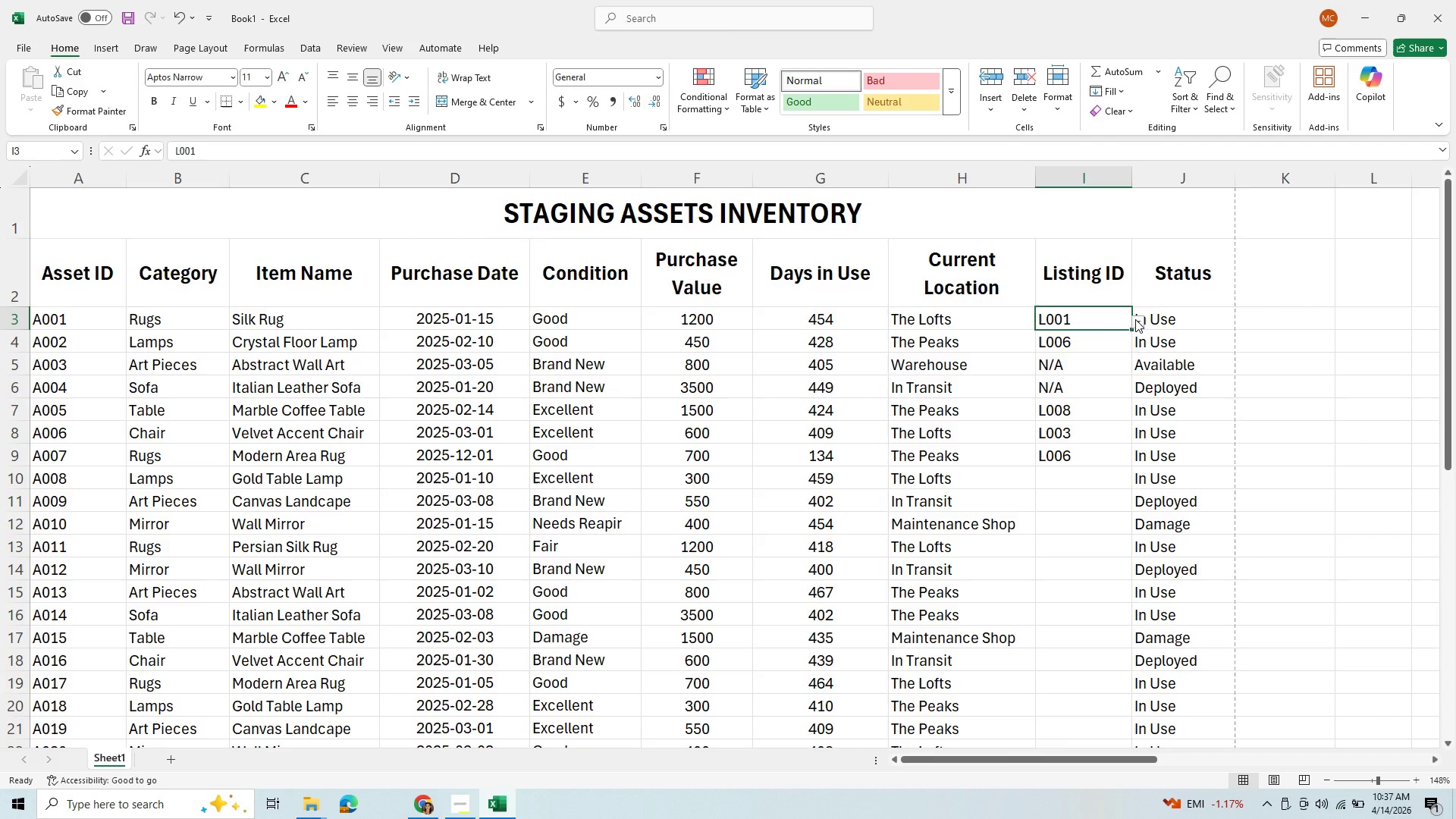 
left_click([1135, 319])
 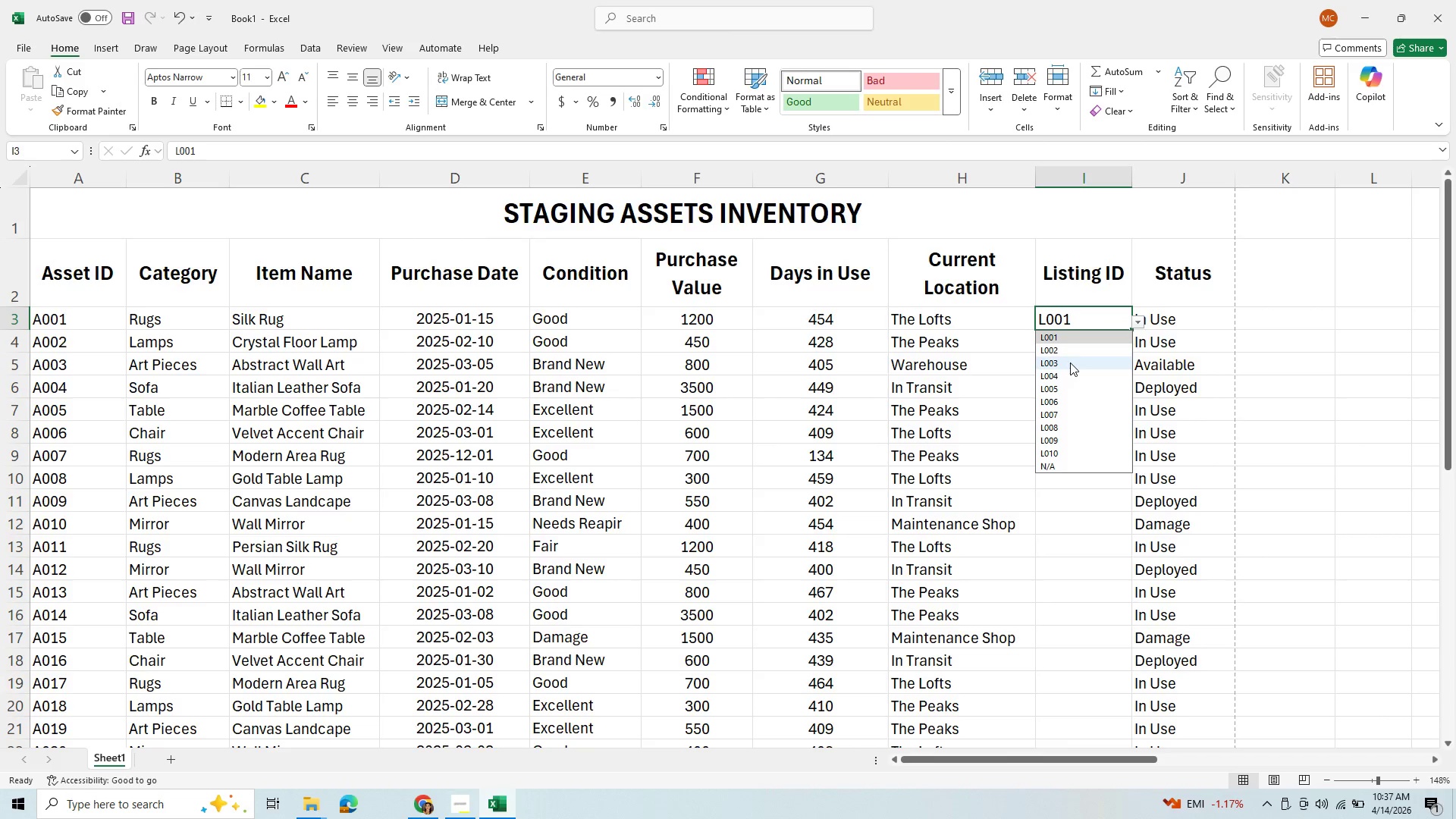 
left_click([1070, 362])
 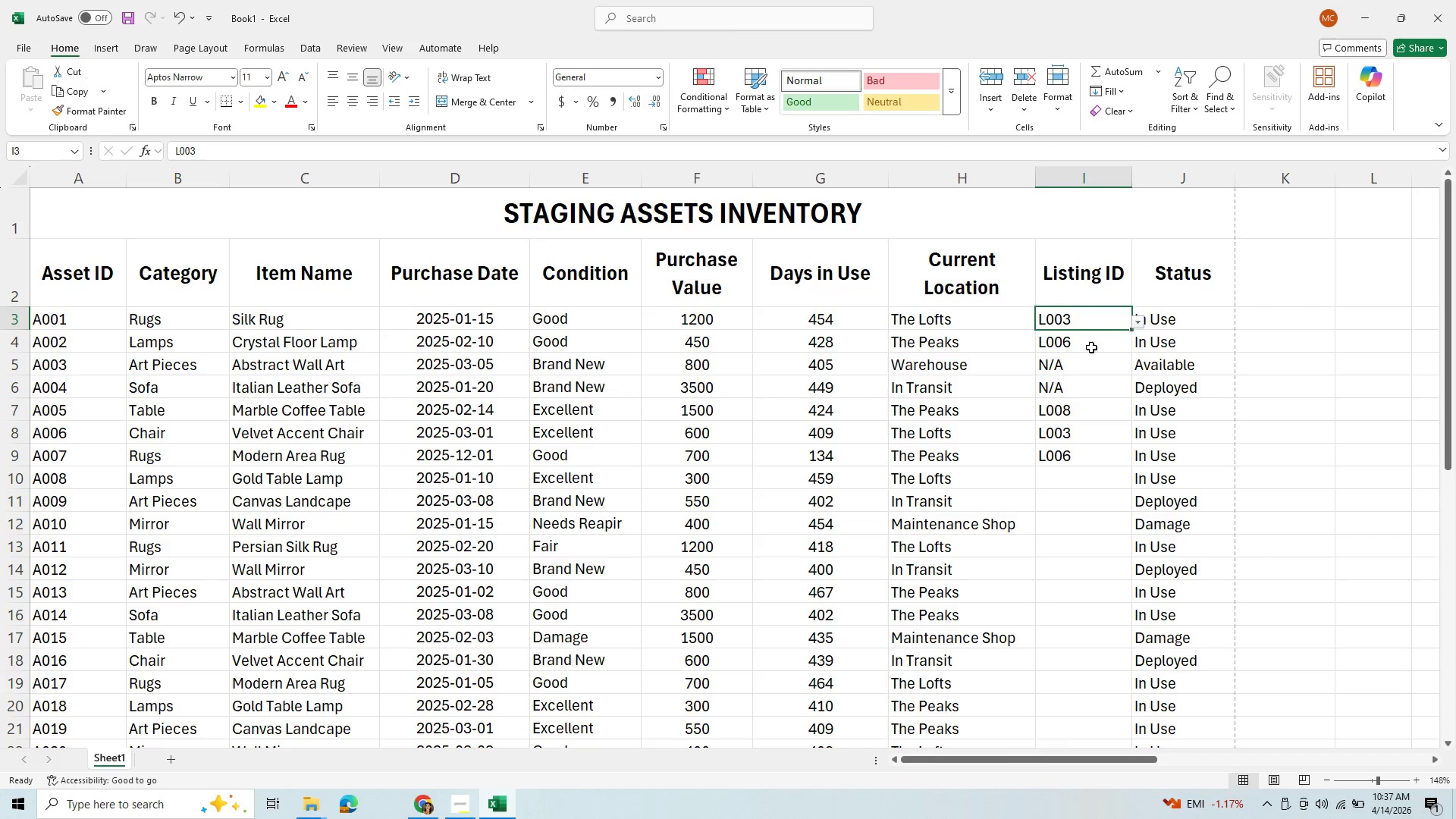 
left_click([1086, 349])
 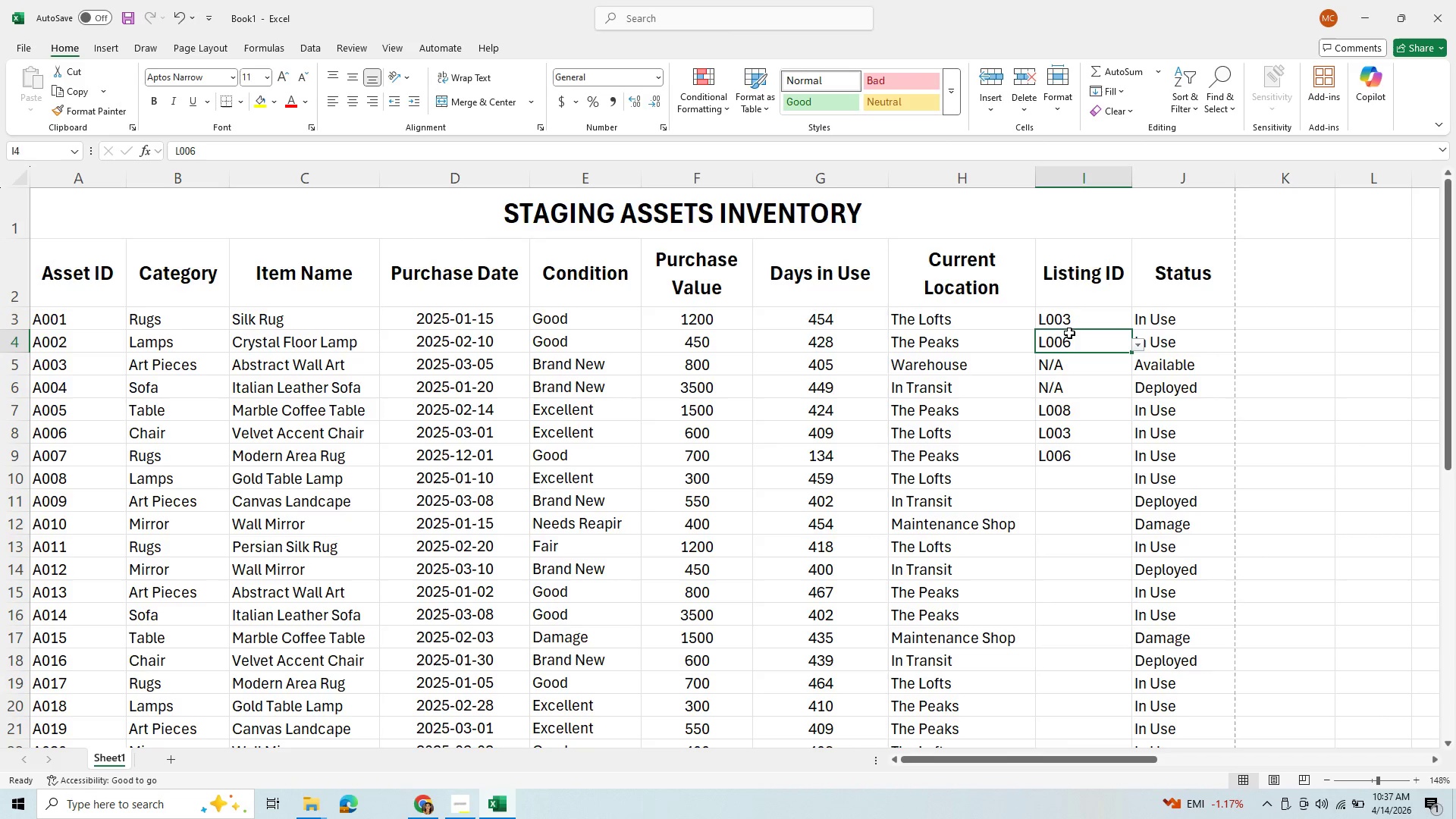 
left_click([1069, 369])
 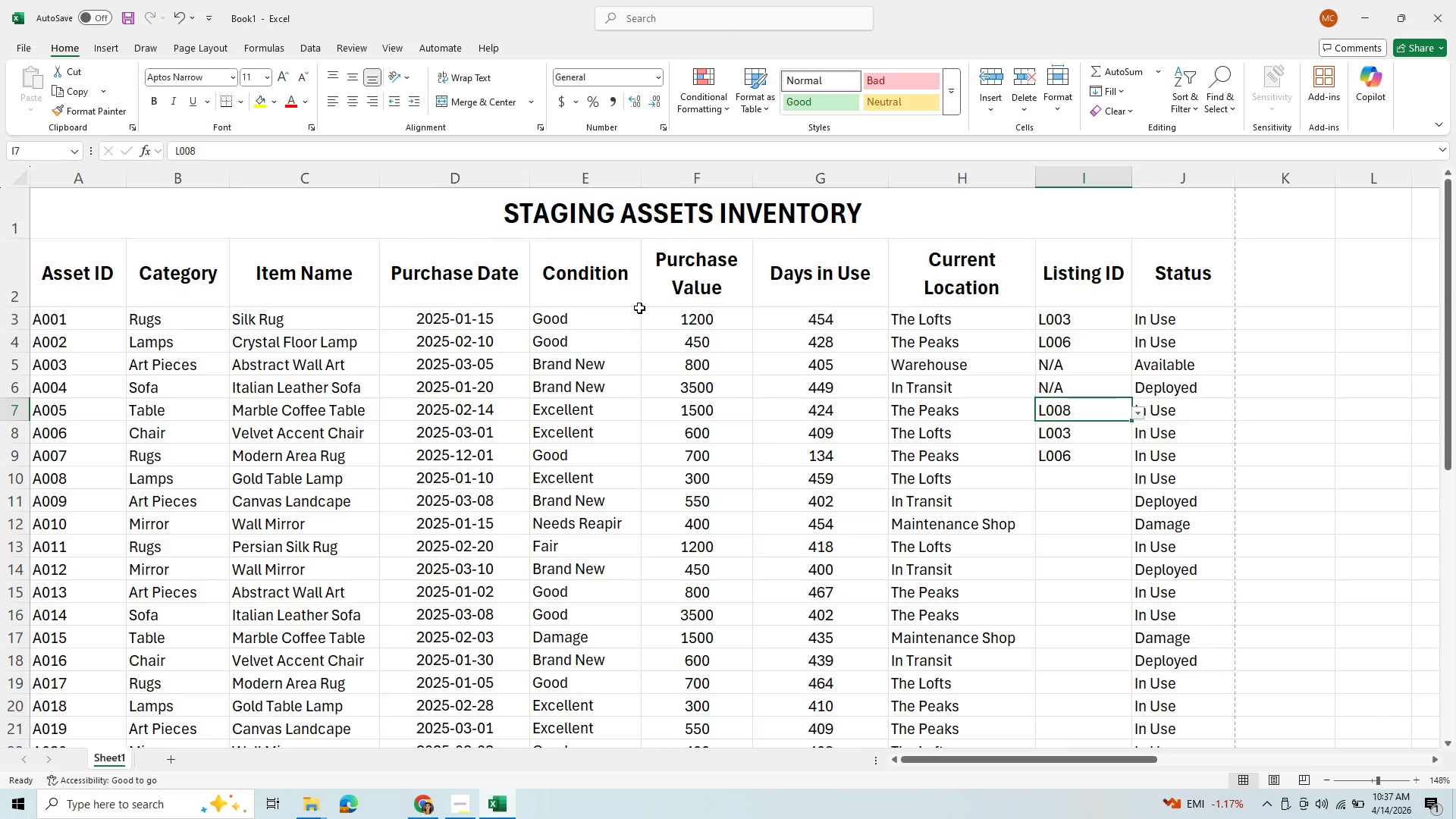 
left_click([1072, 382])
 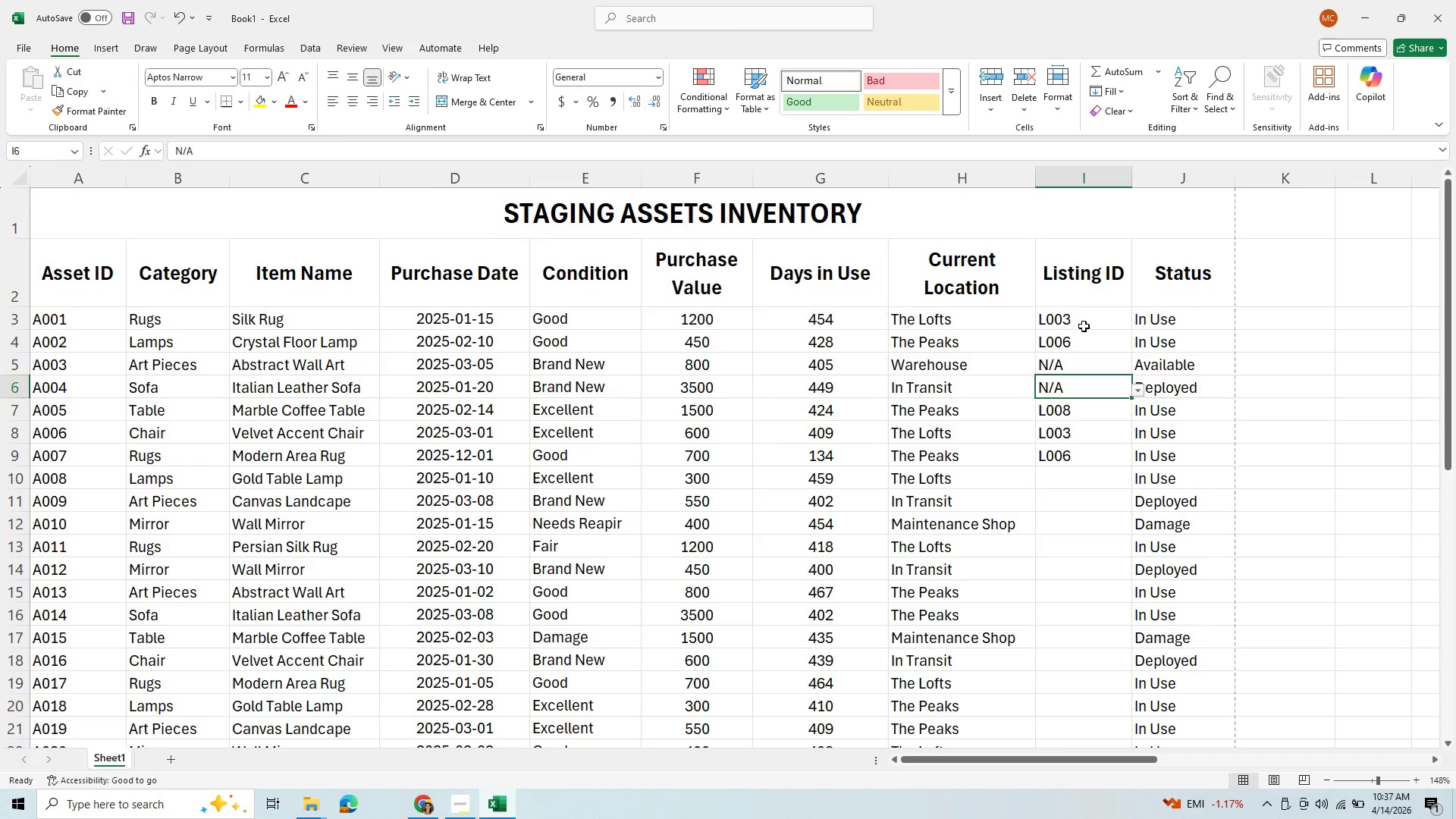 
left_click([1084, 326])
 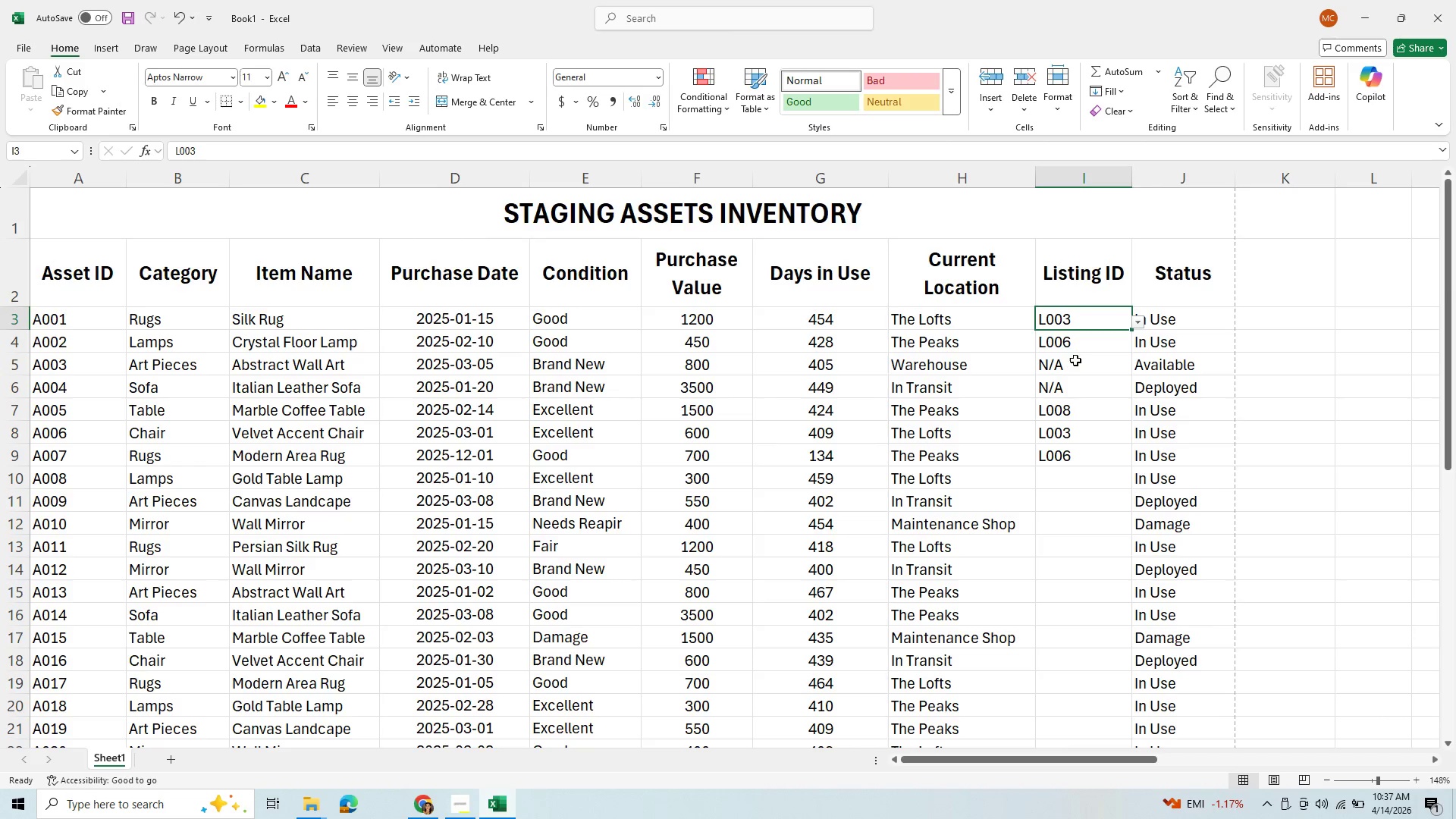 
left_click([1075, 360])
 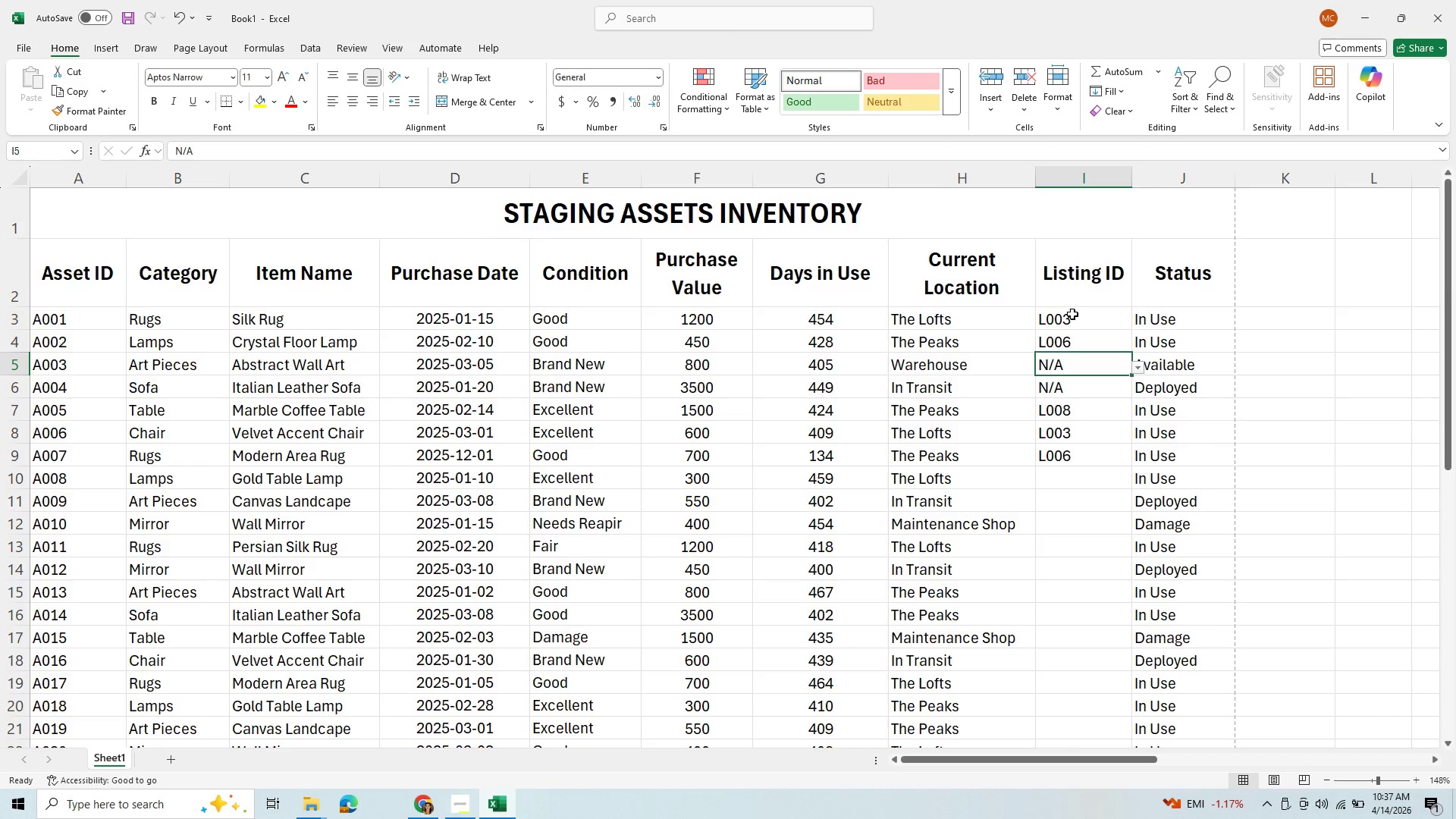 
left_click_drag(start_coordinate=[1072, 322], to_coordinate=[1066, 671])
 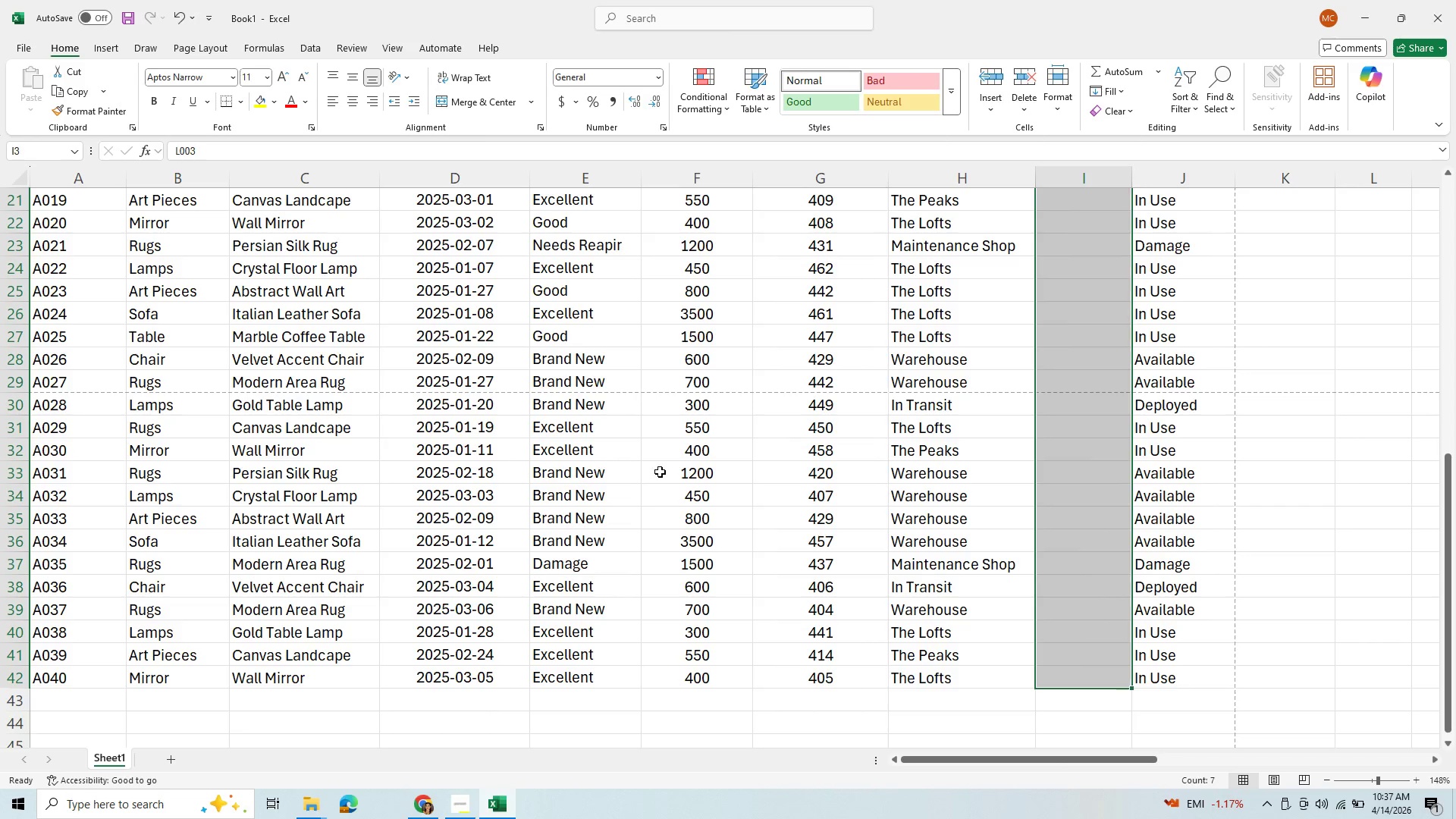 
wait(22.77)
 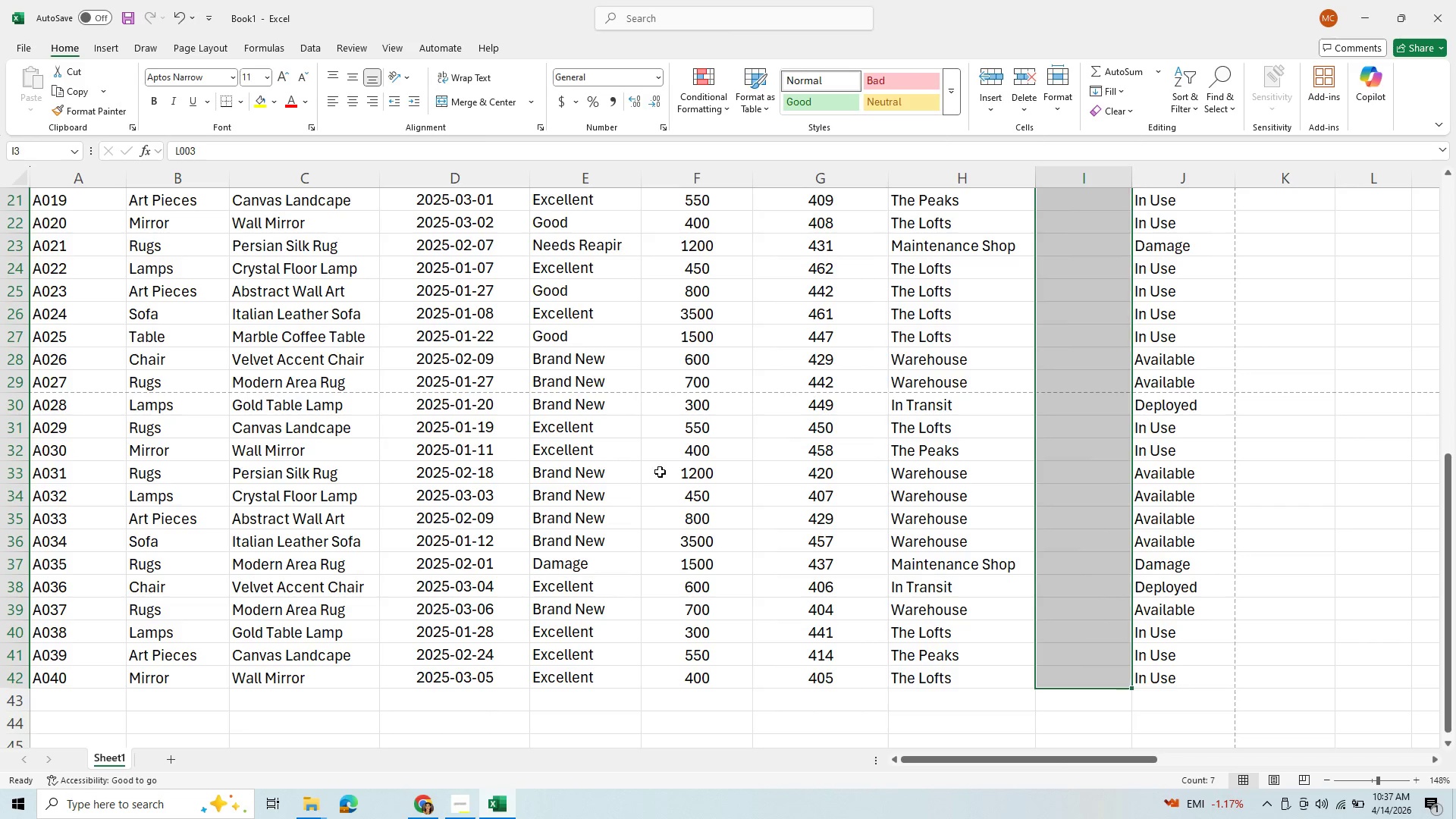 
scroll: coordinate [1095, 486], scroll_direction: up, amount: 6.0
 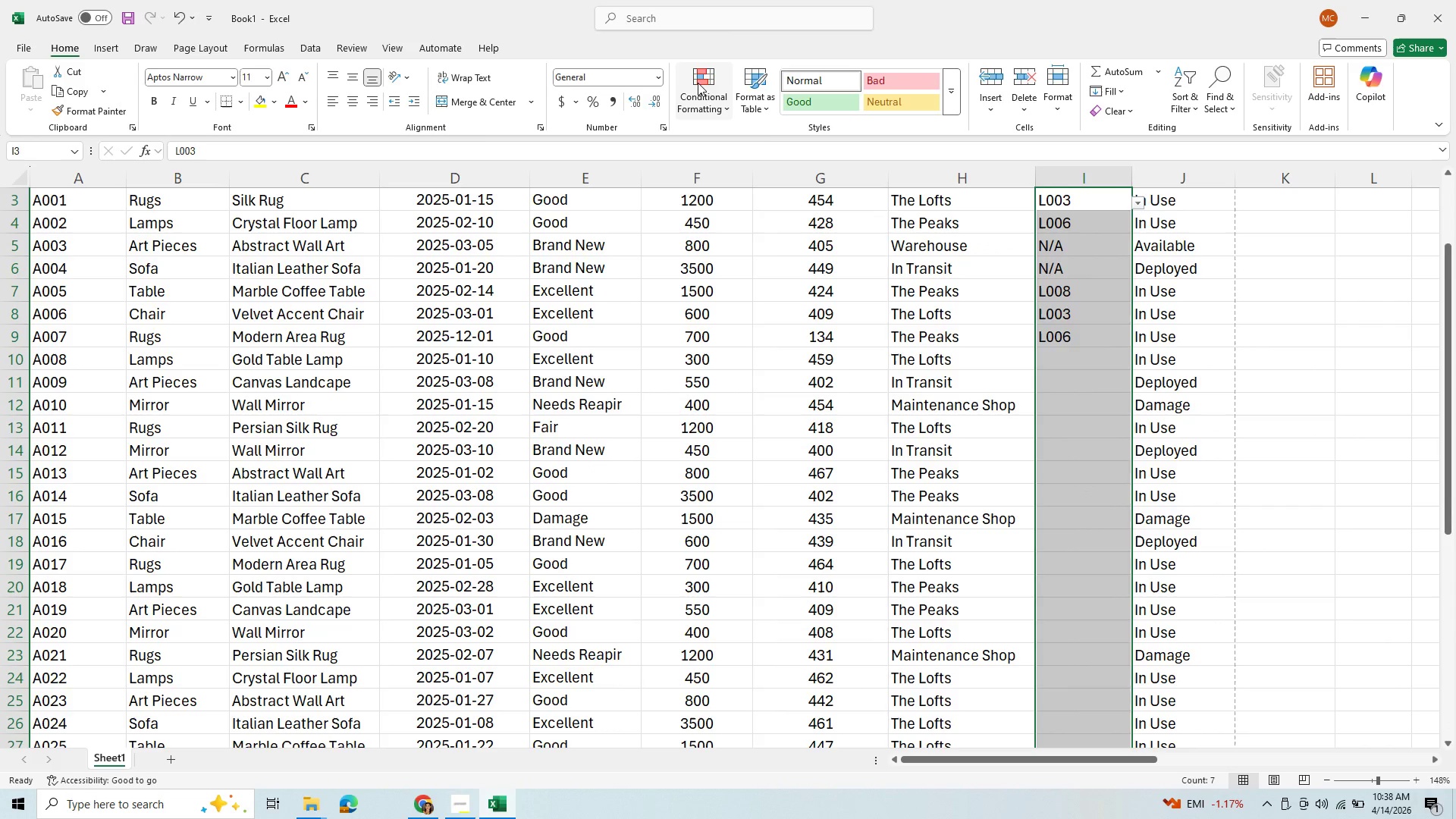 
left_click([698, 81])
 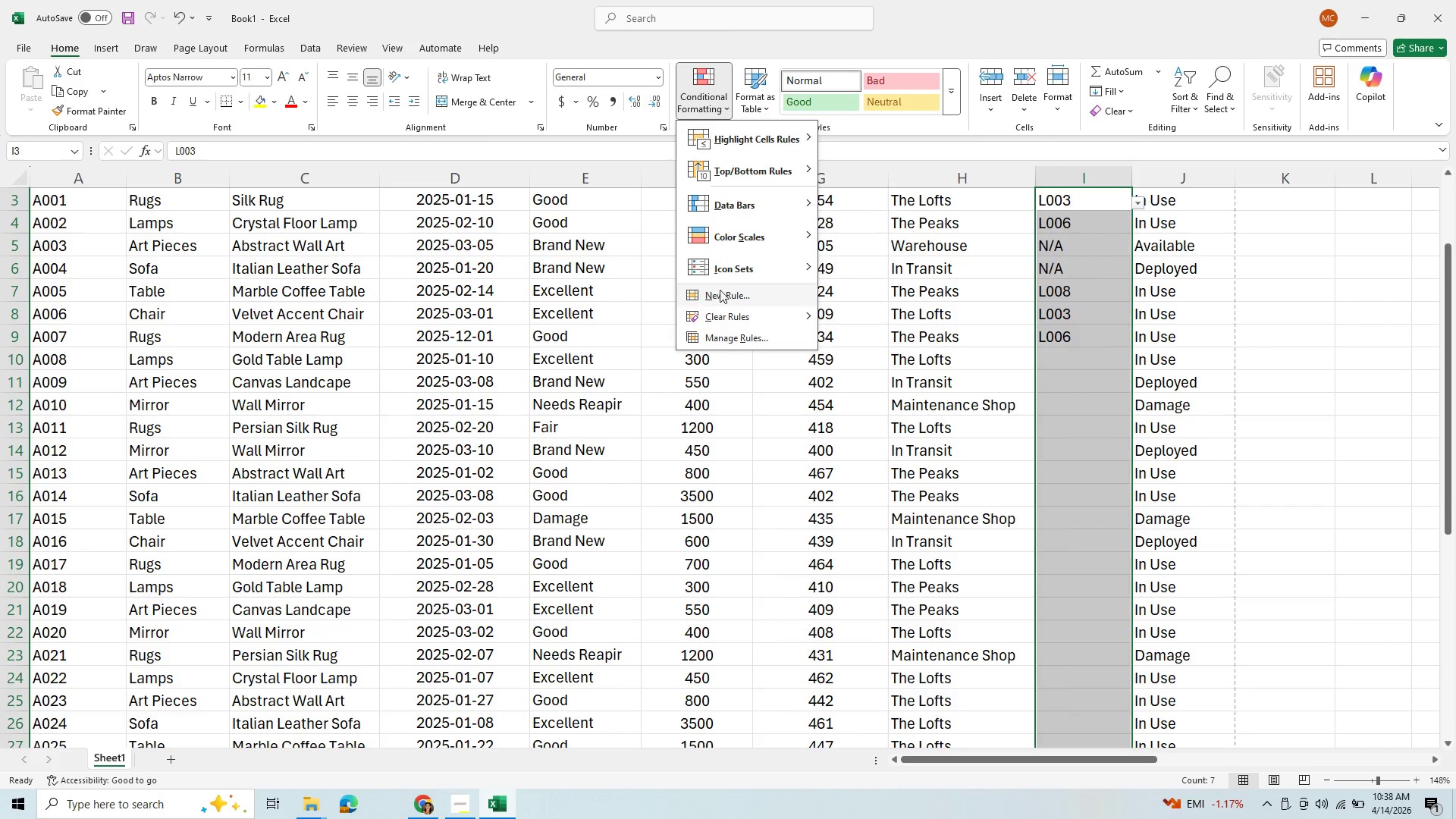 
wait(5.16)
 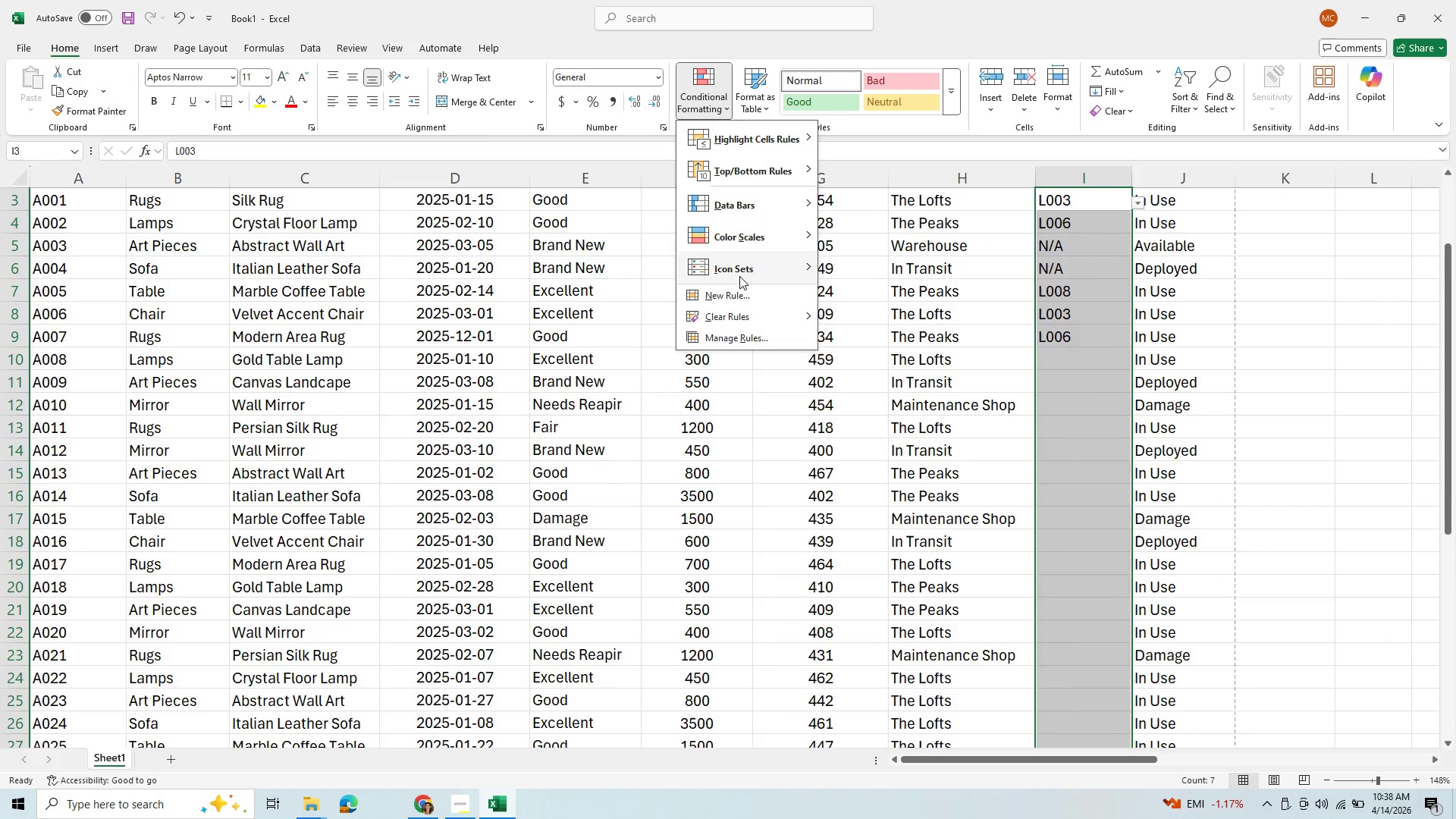 
left_click([779, 294])
 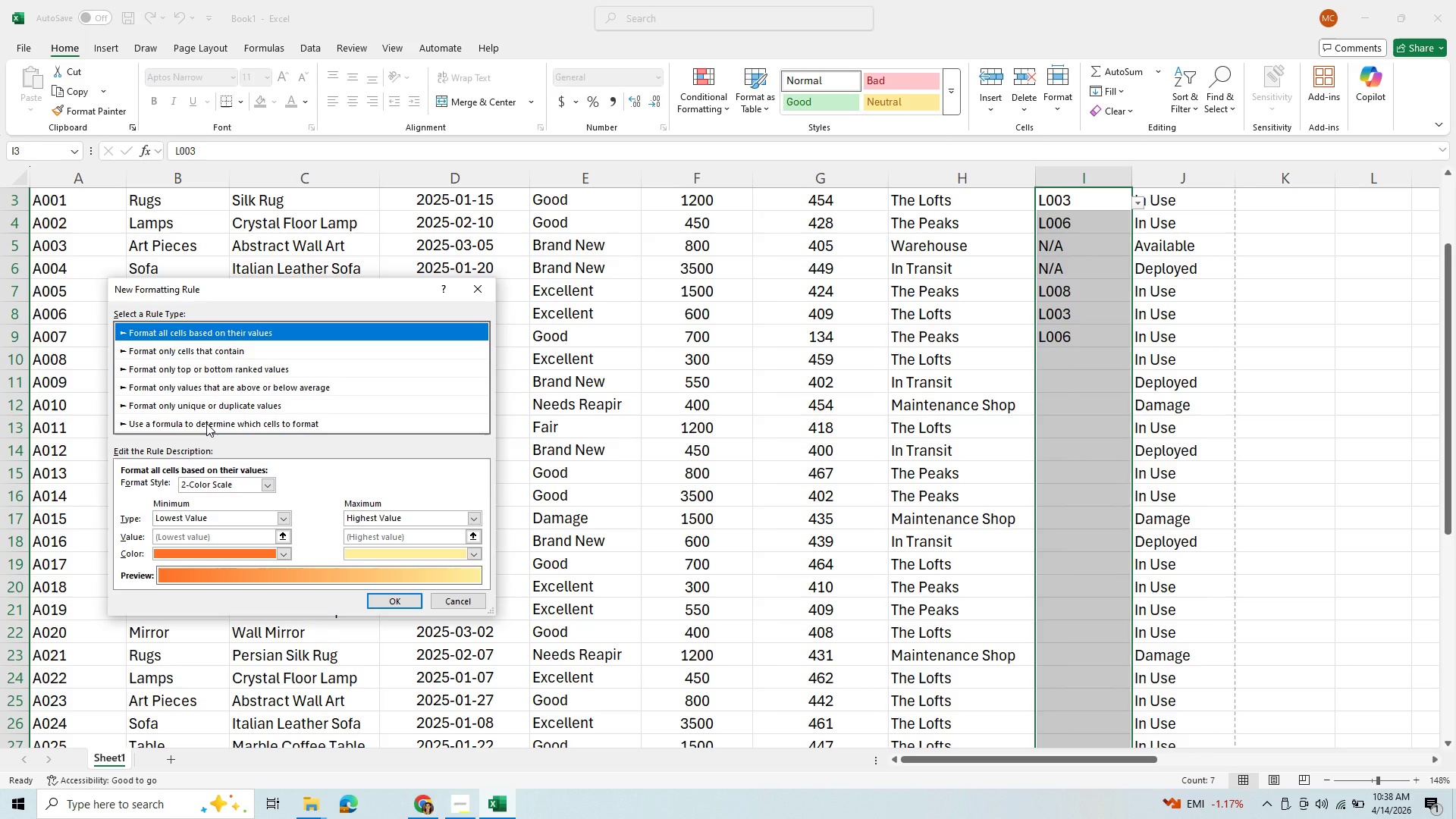 
left_click([206, 423])
 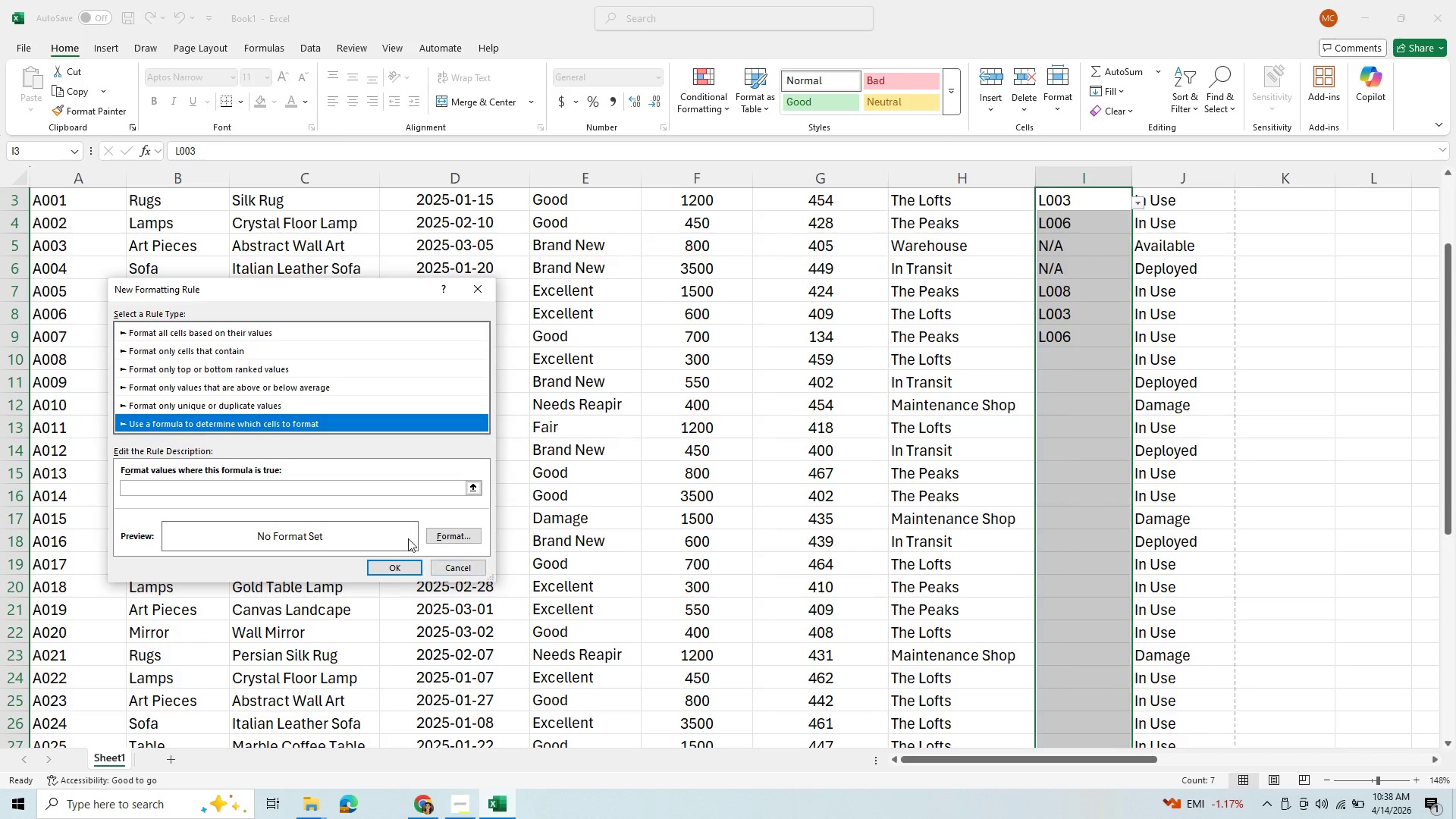 
wait(17.55)
 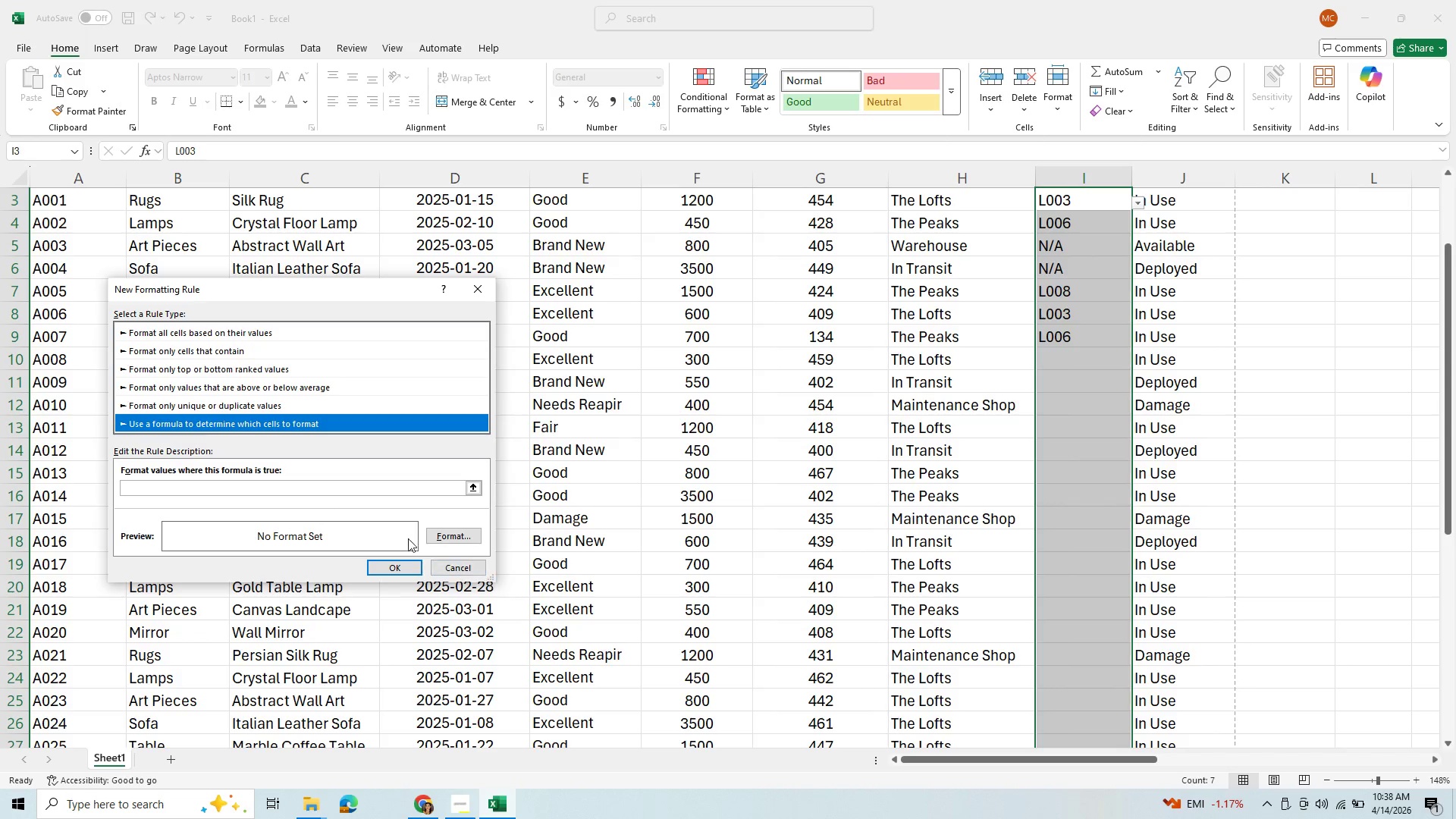 
left_click([197, 485])
 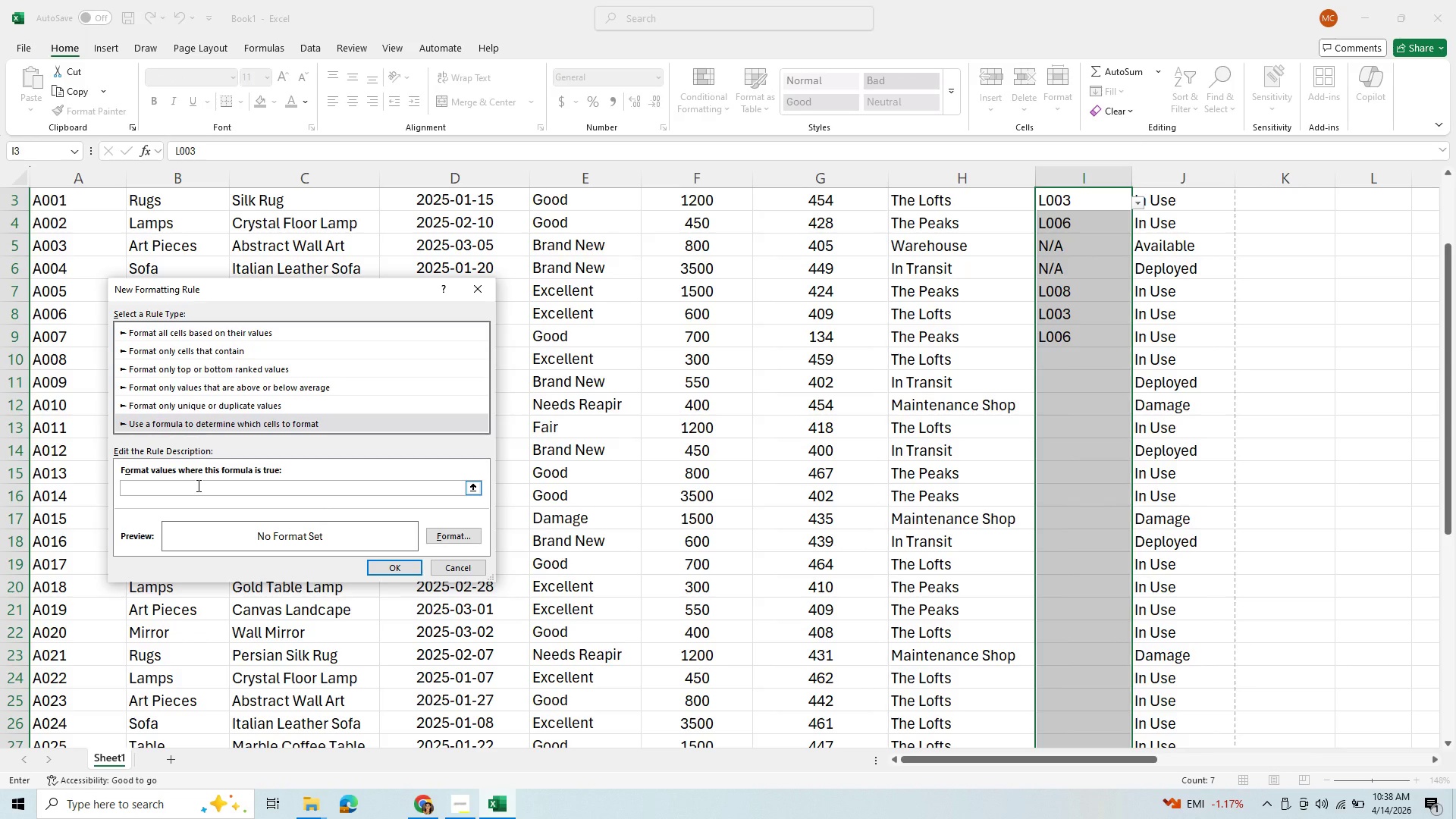 
key(Equal)
 